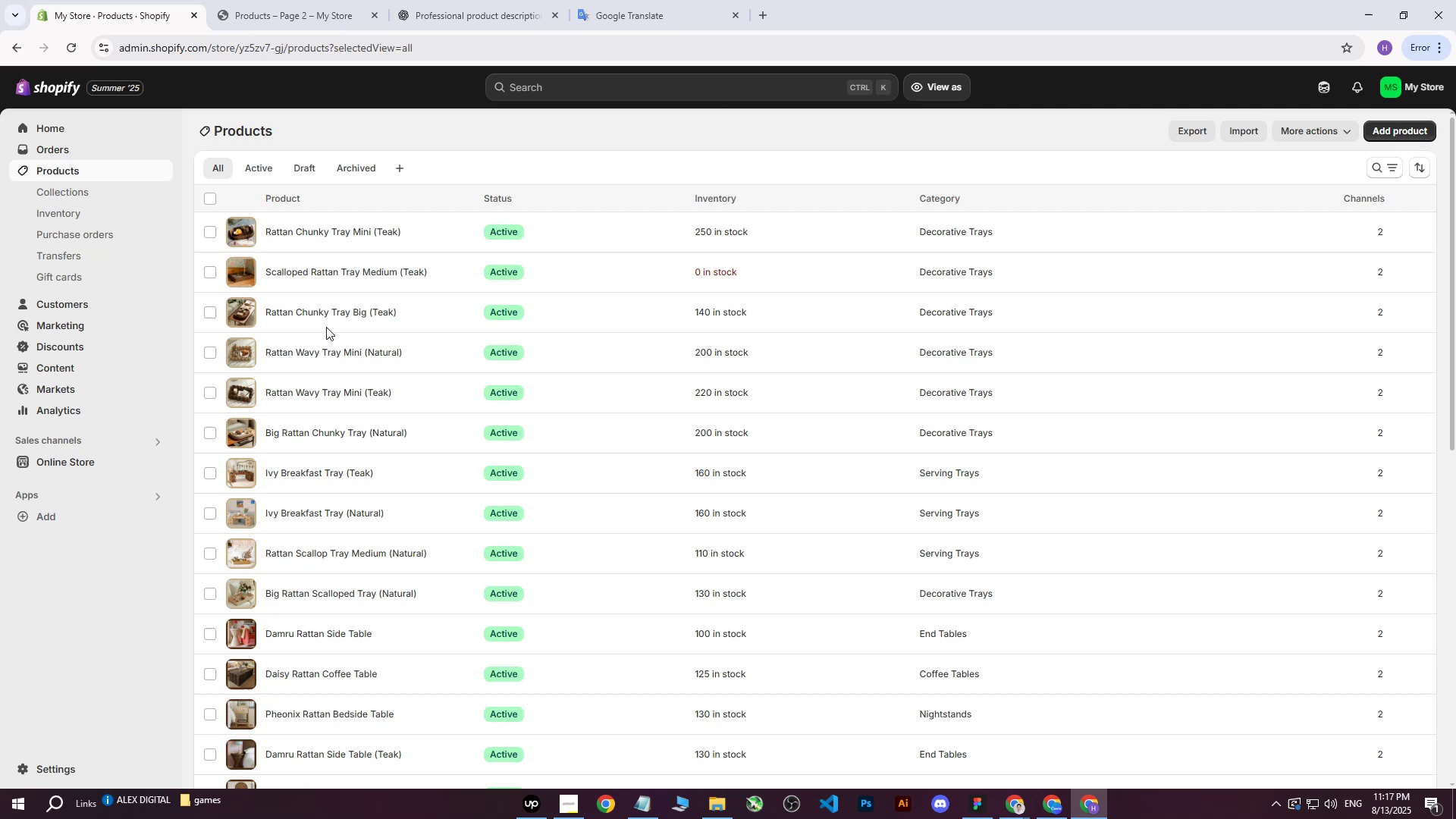 
scroll: coordinate [435, 487], scroll_direction: down, amount: 14.0
 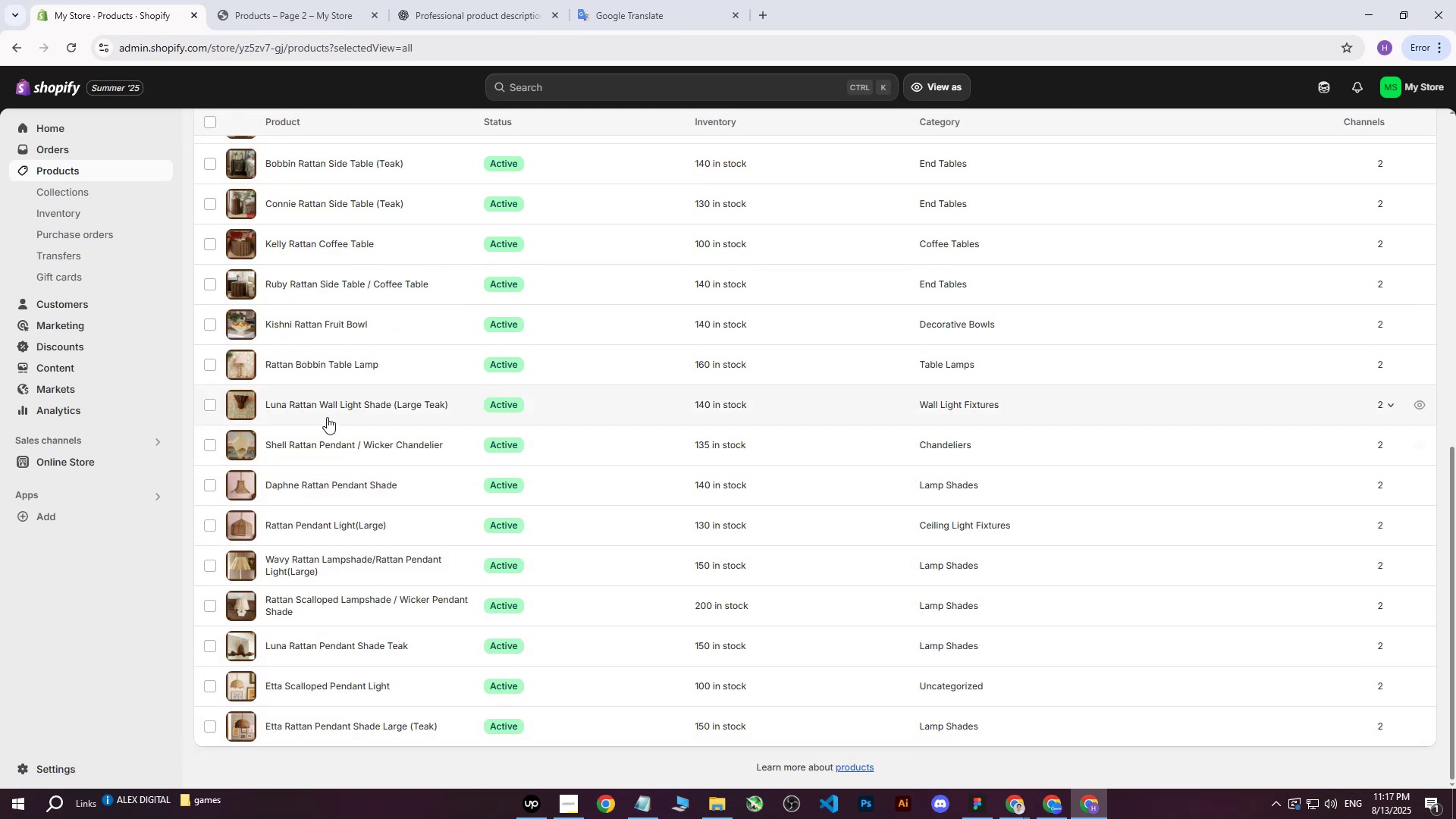 
wait(6.96)
 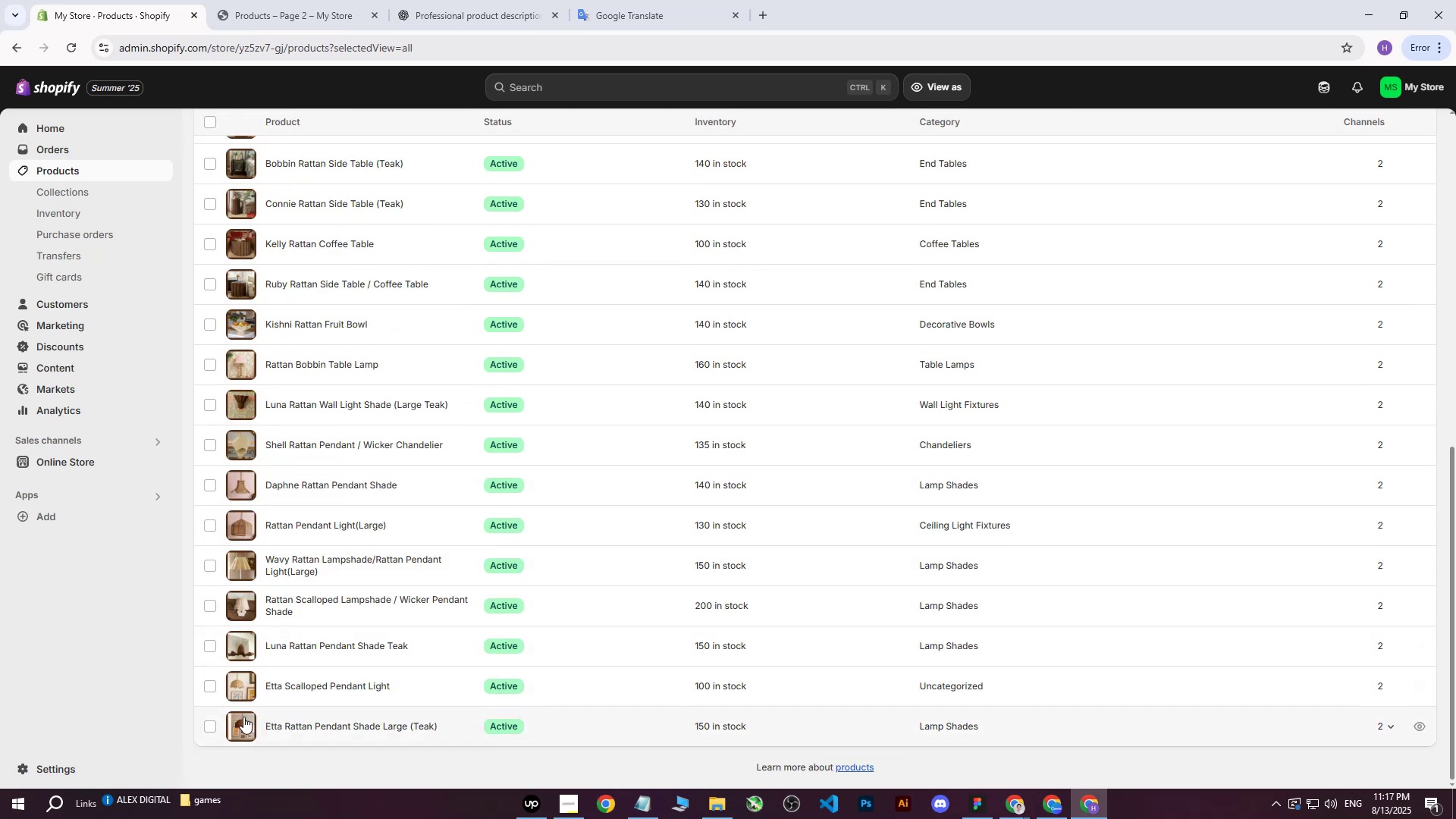 
scroll: coordinate [327, 408], scroll_direction: up, amount: 1.0
 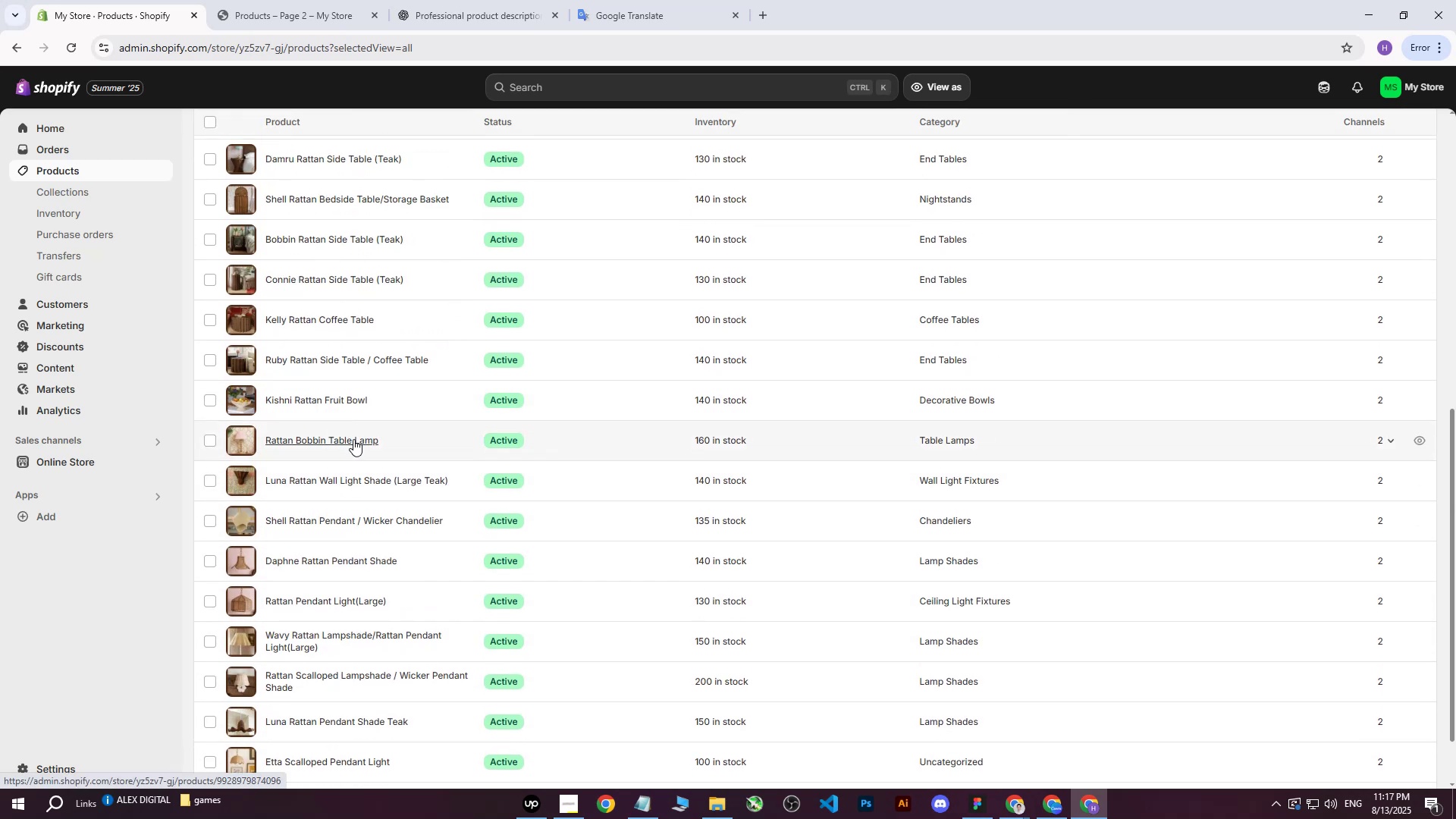 
scroll: coordinate [353, 459], scroll_direction: down, amount: 12.0
 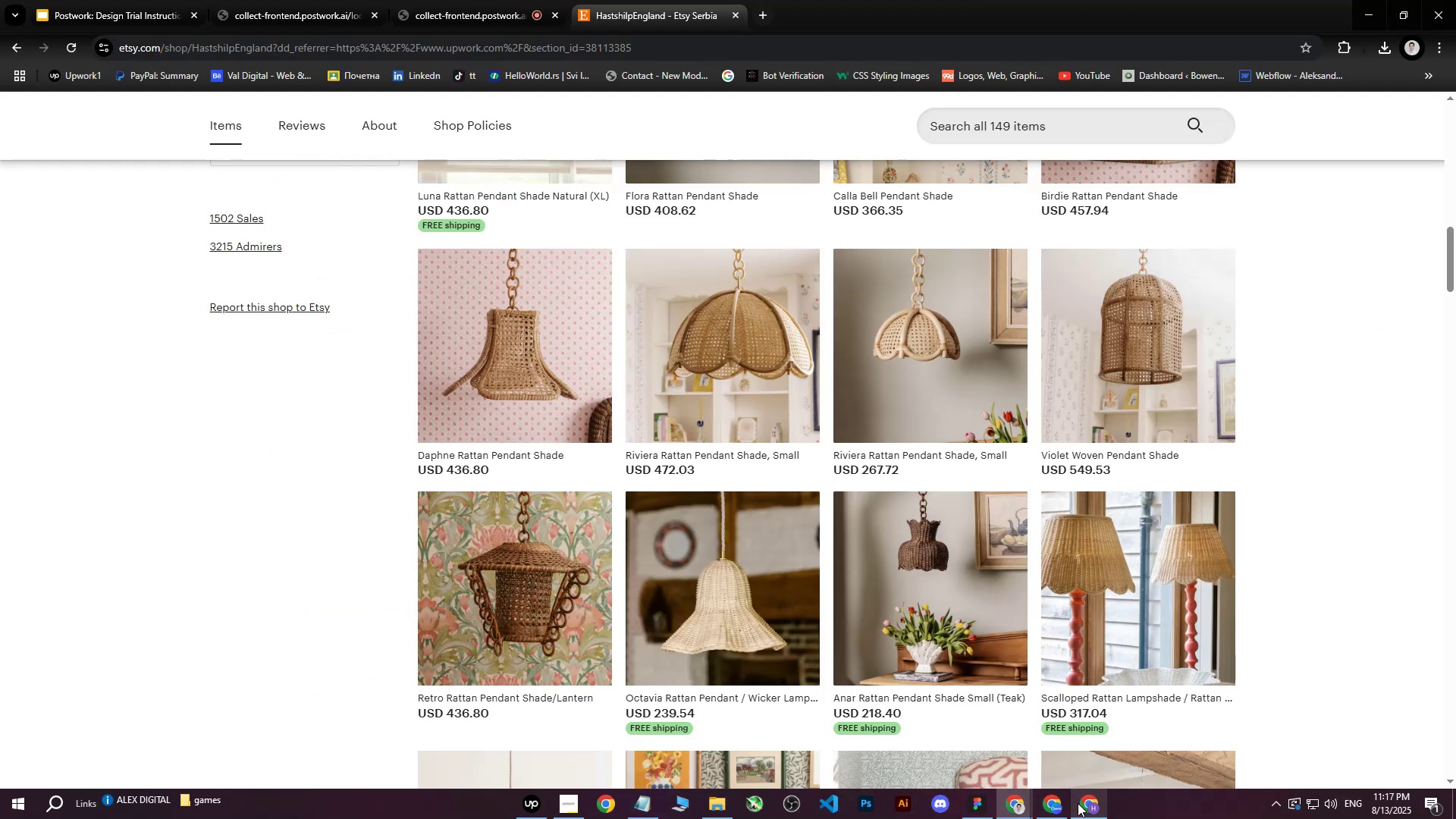 
scroll: coordinate [300, 392], scroll_direction: up, amount: 11.0
 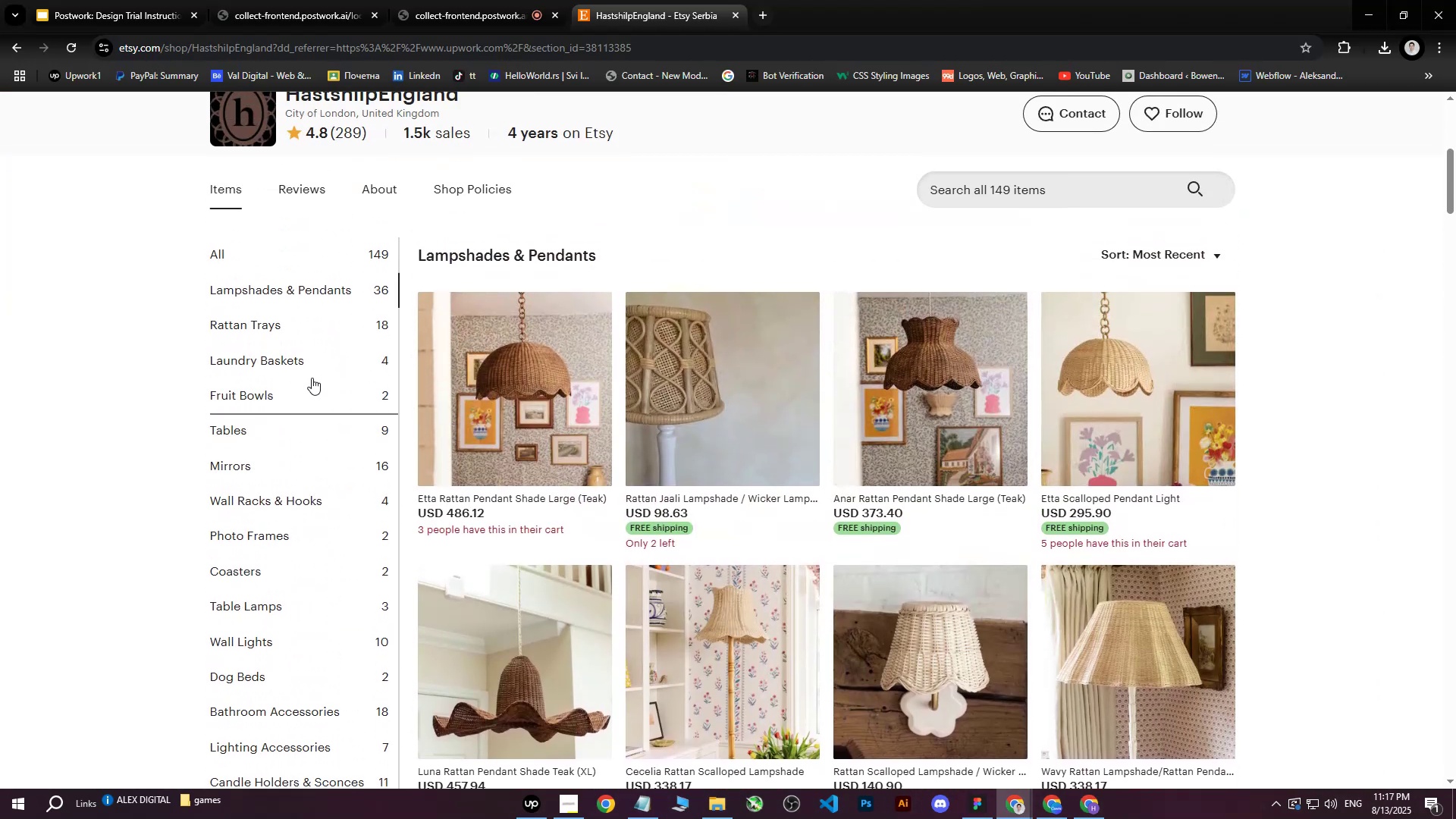 
left_click([310, 361])
 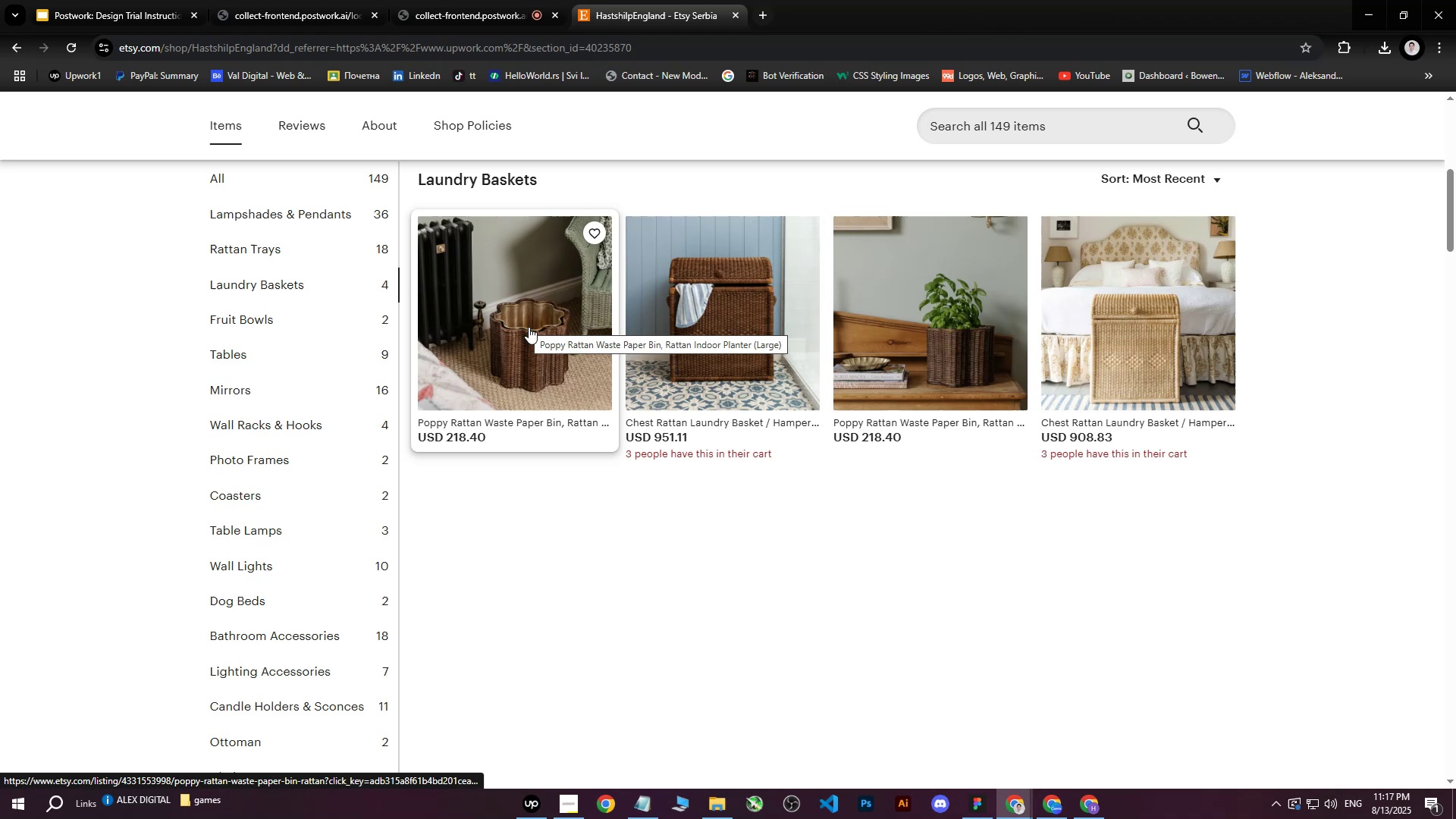 
wait(6.11)
 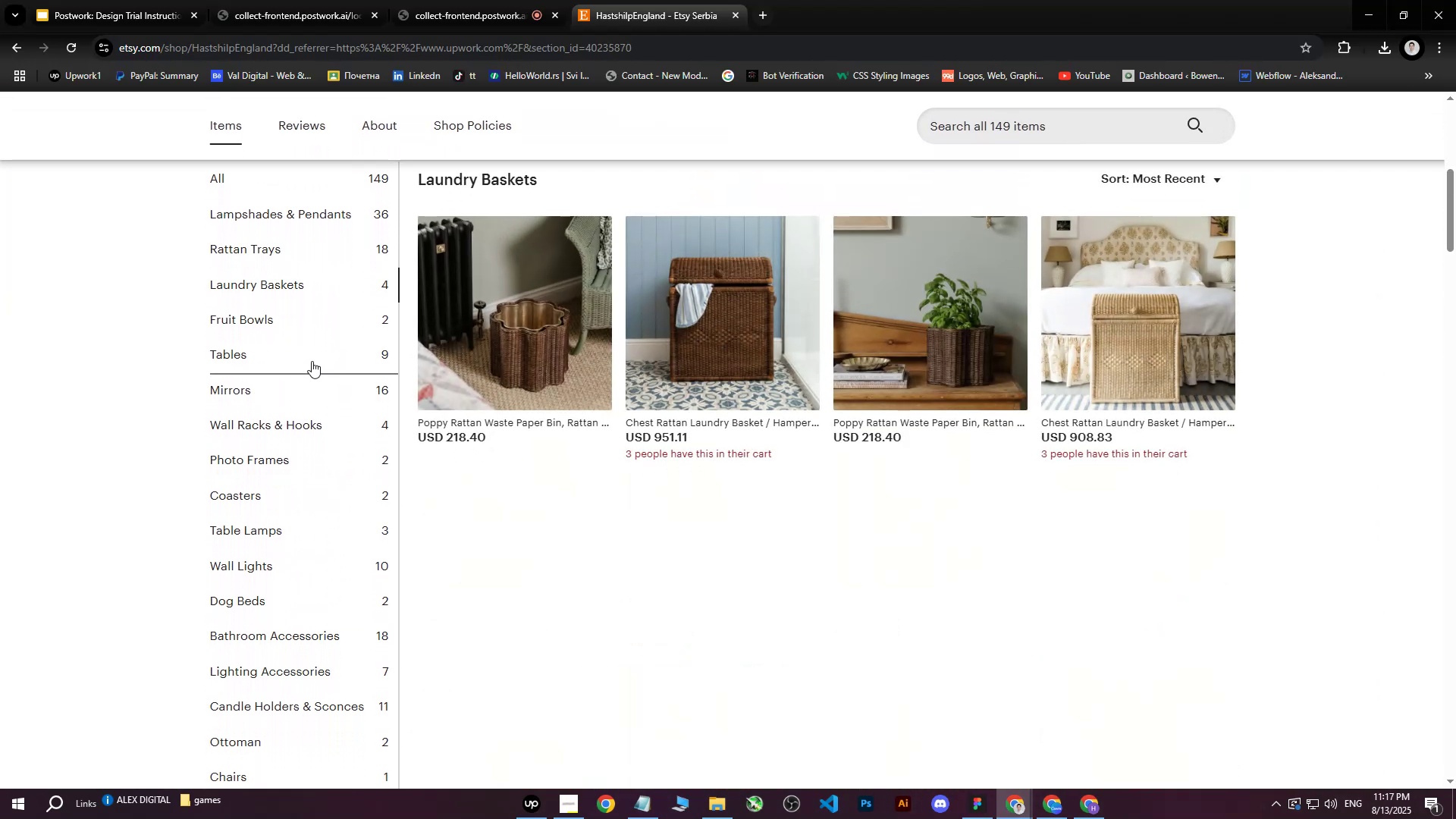 
double_click([702, 319])
 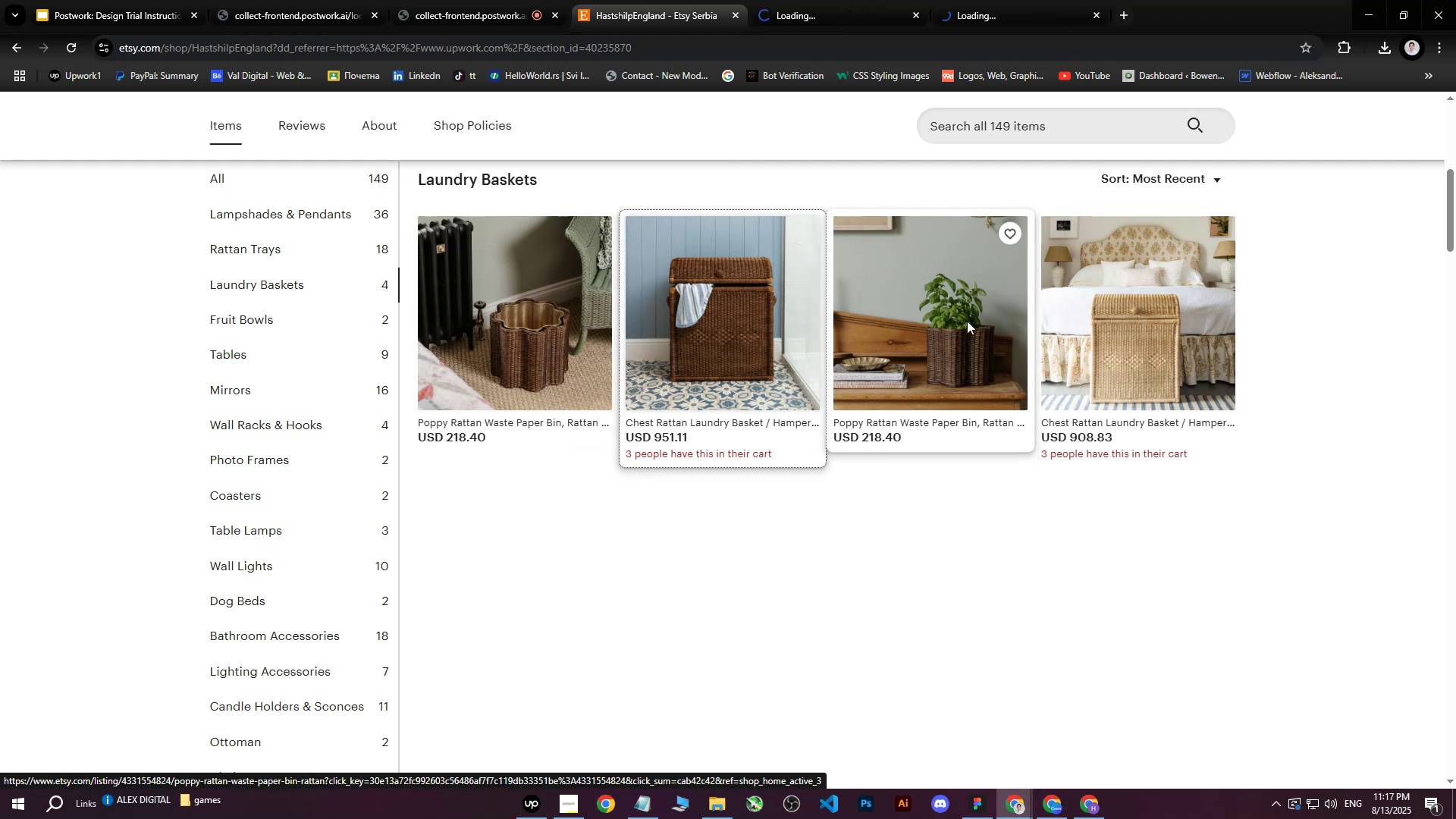 
triple_click([967, 321])
 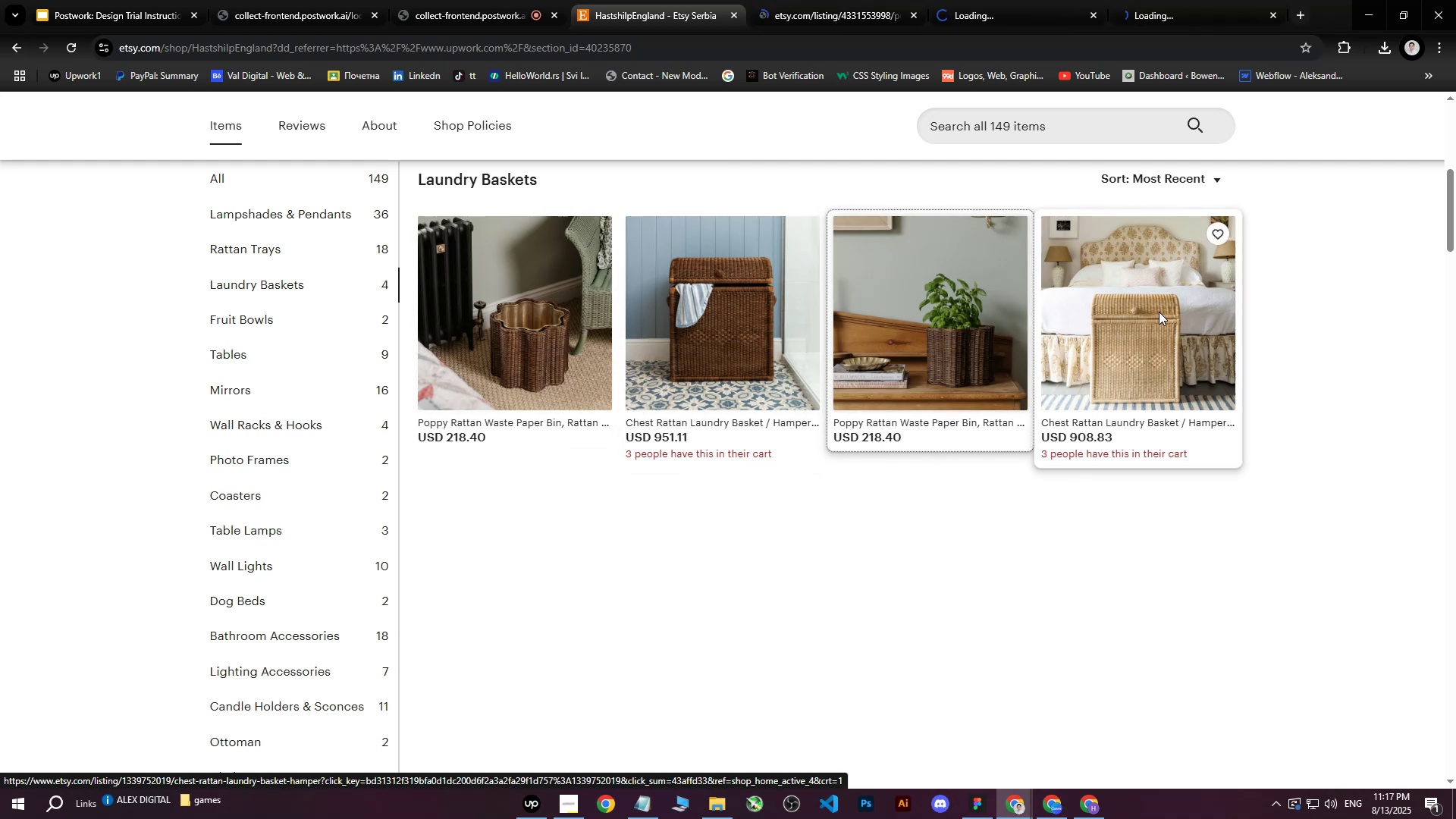 
triple_click([1159, 312])
 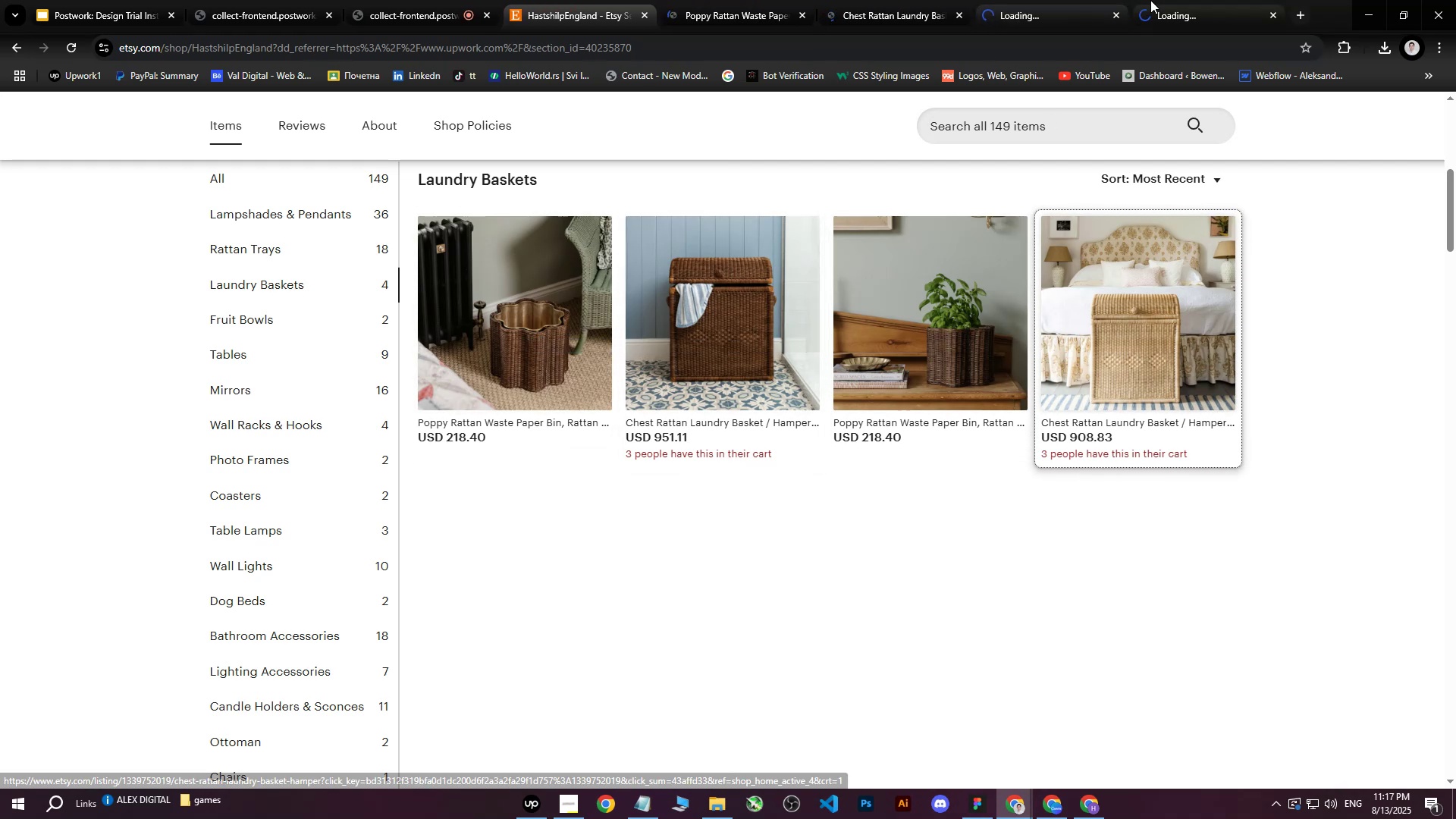 
left_click([1181, 0])
 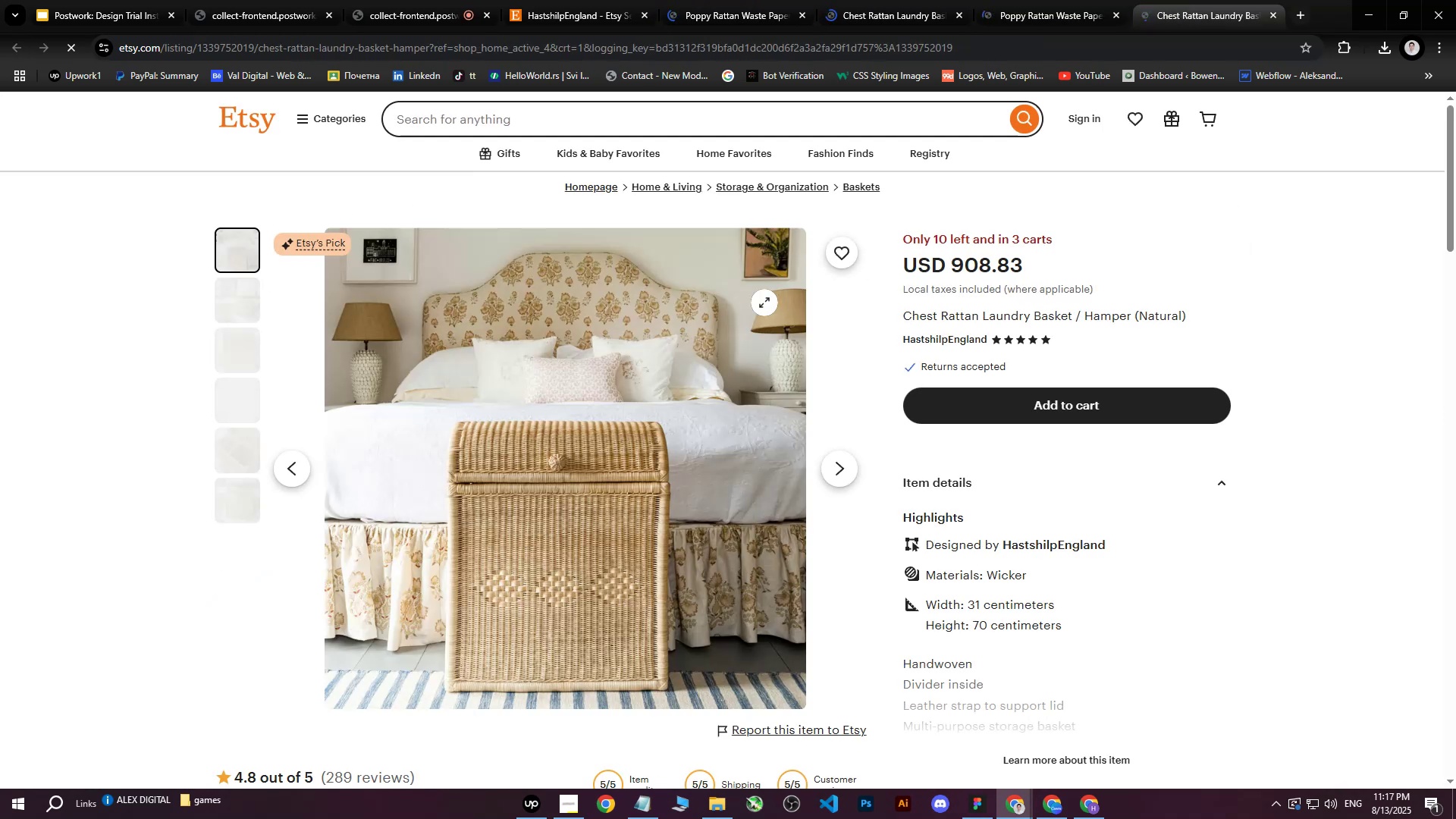 
right_click([606, 358])
 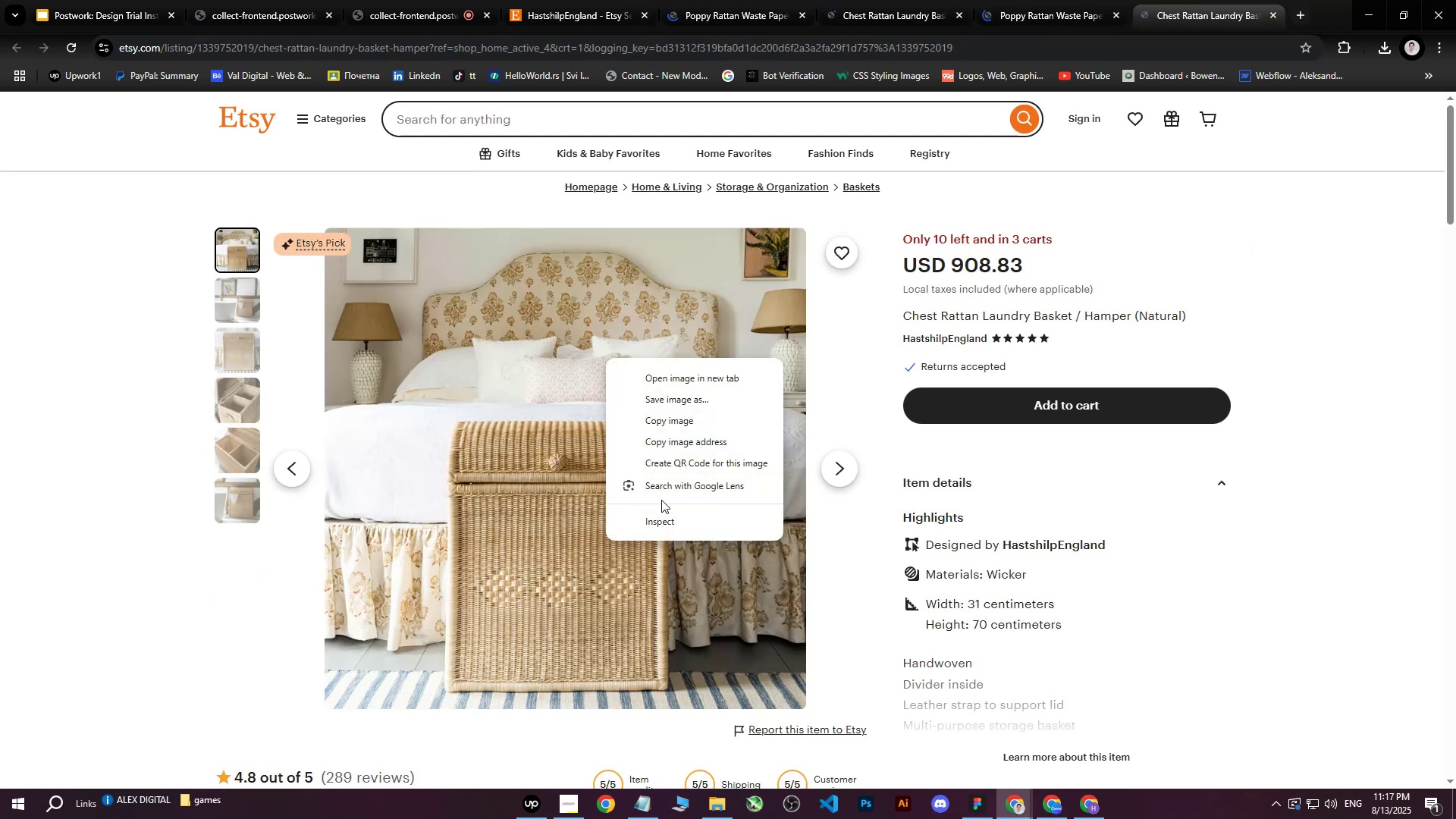 
left_click([659, 515])
 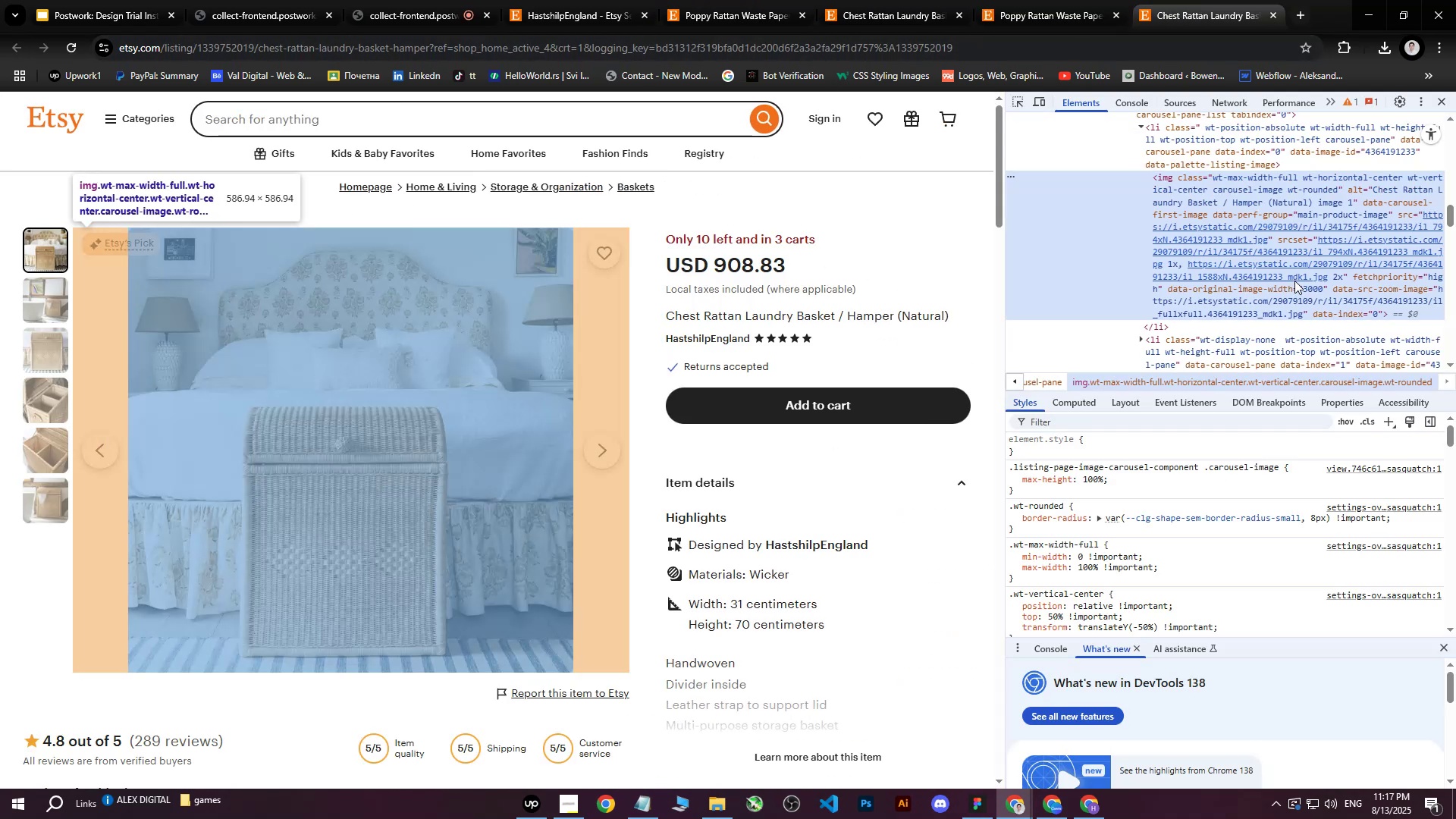 
left_click([1281, 267])
 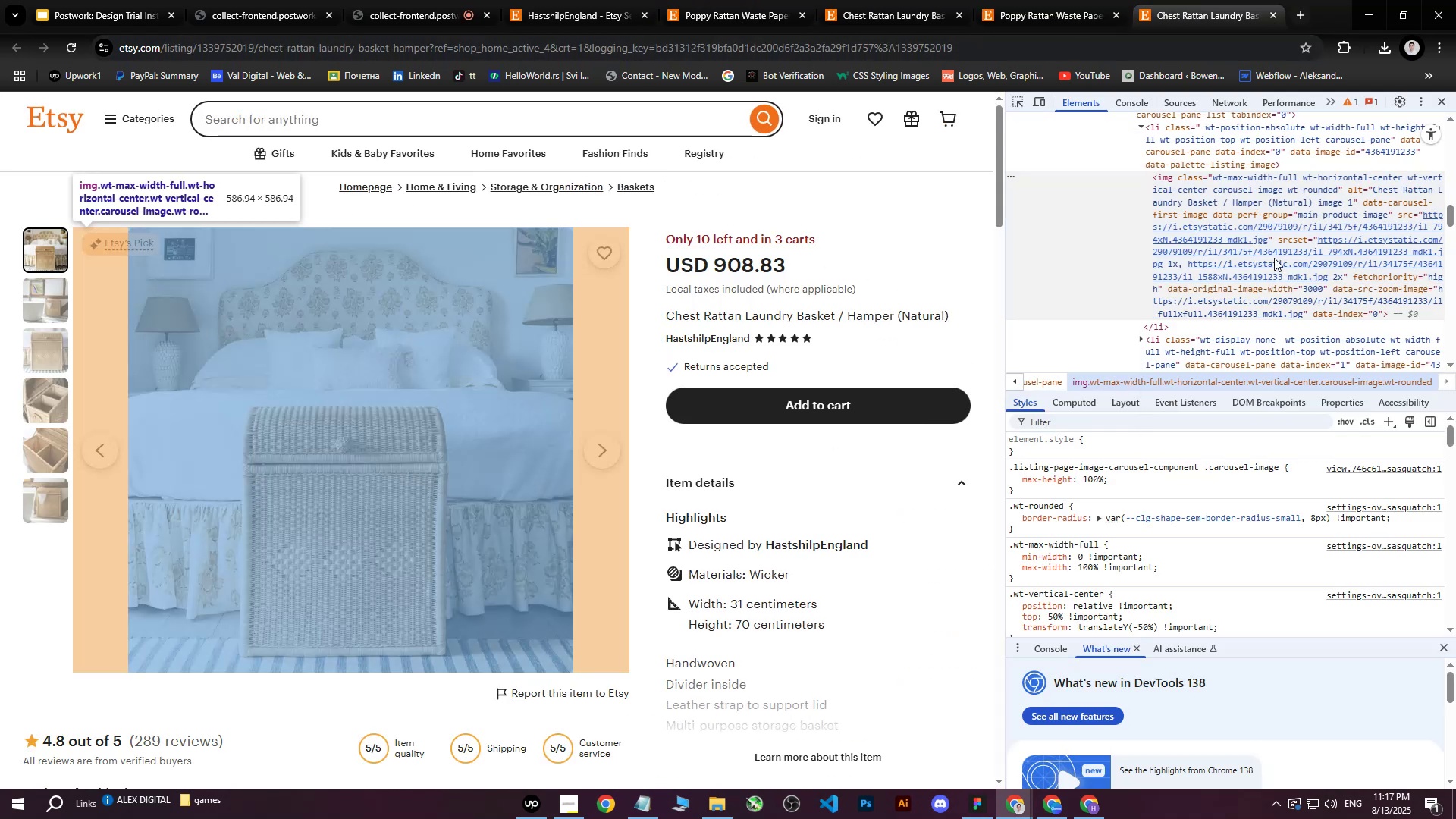 
left_click([1274, 258])
 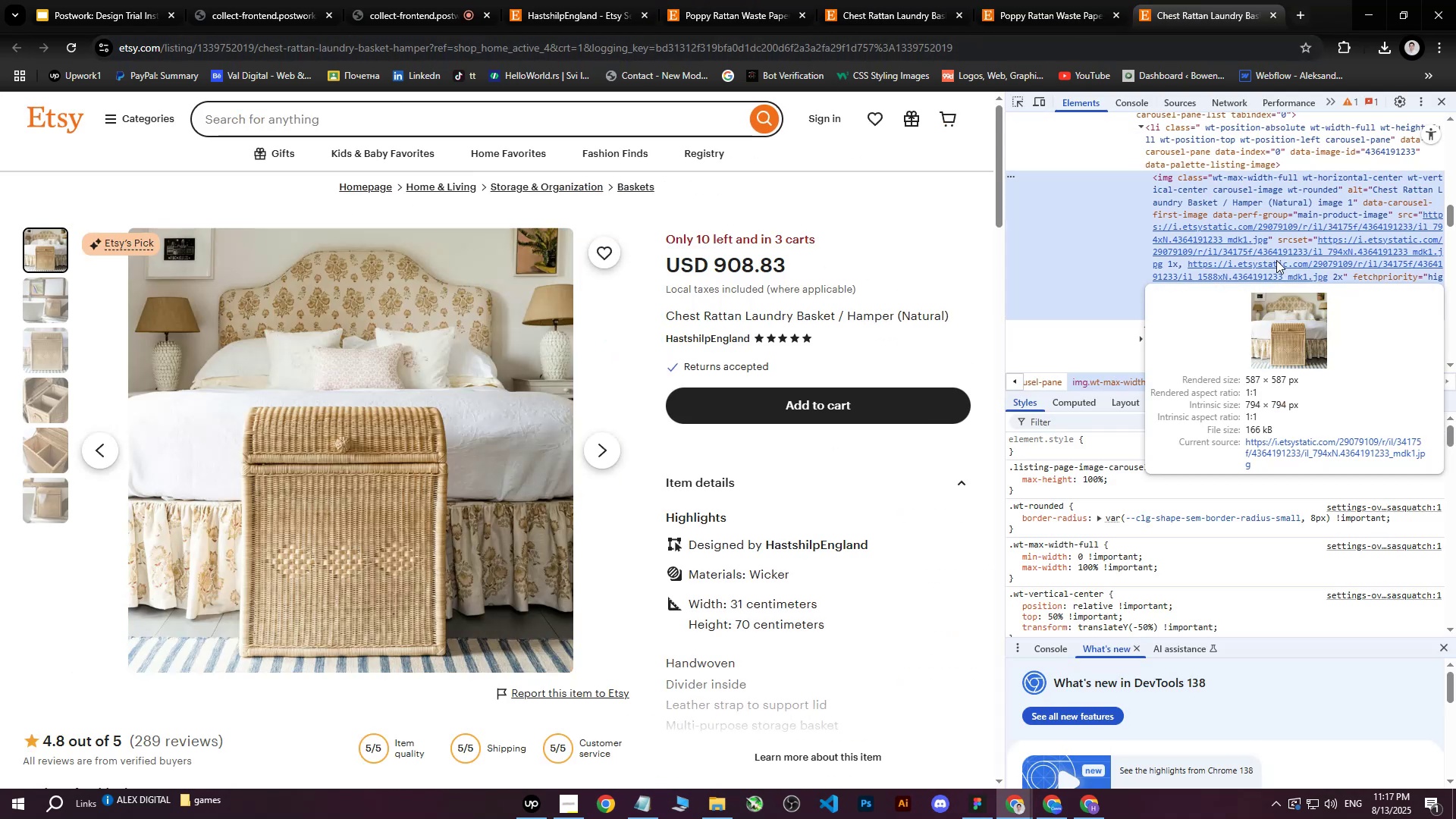 
left_click([1276, 260])
 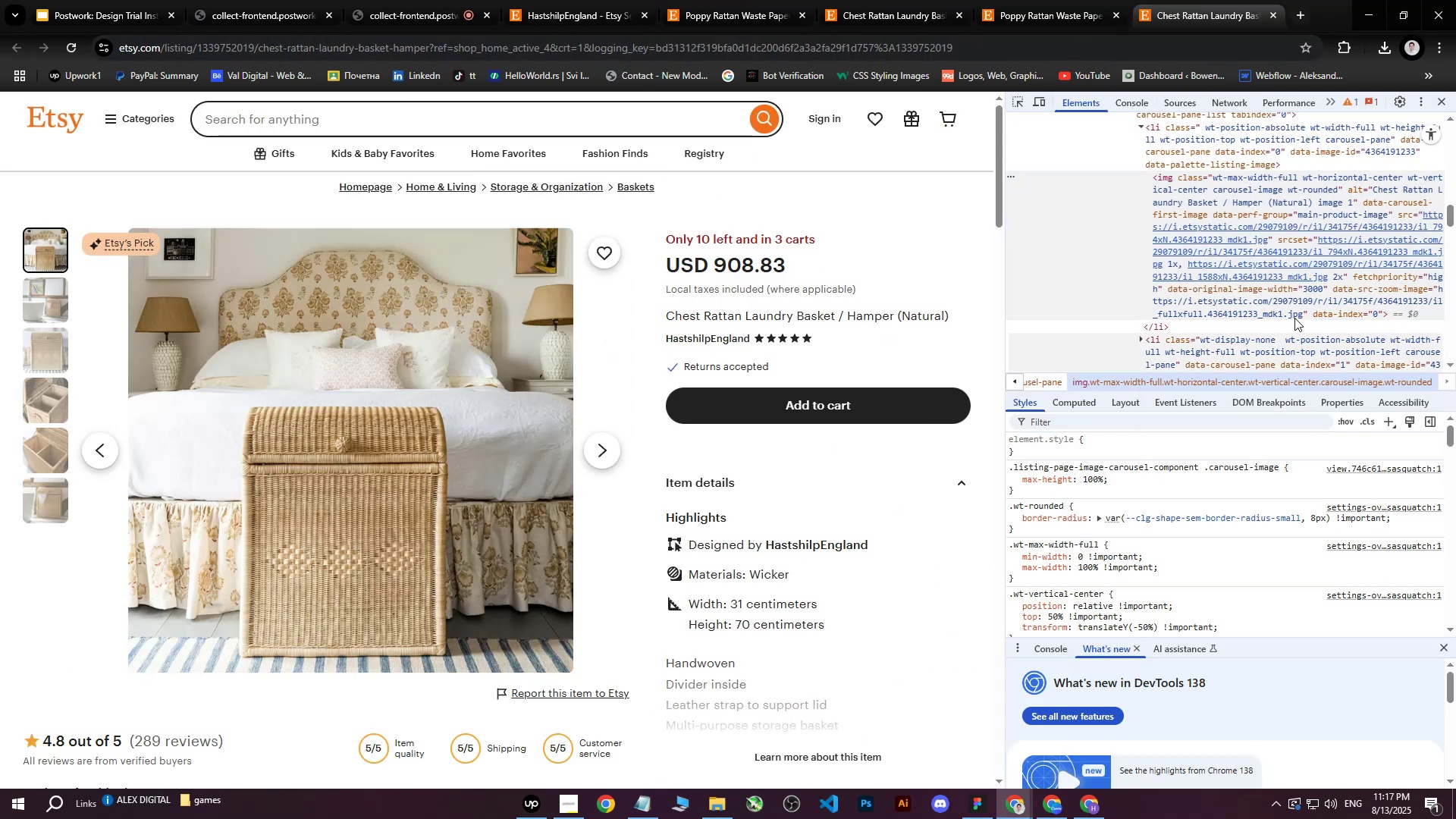 
left_click([1273, 249])
 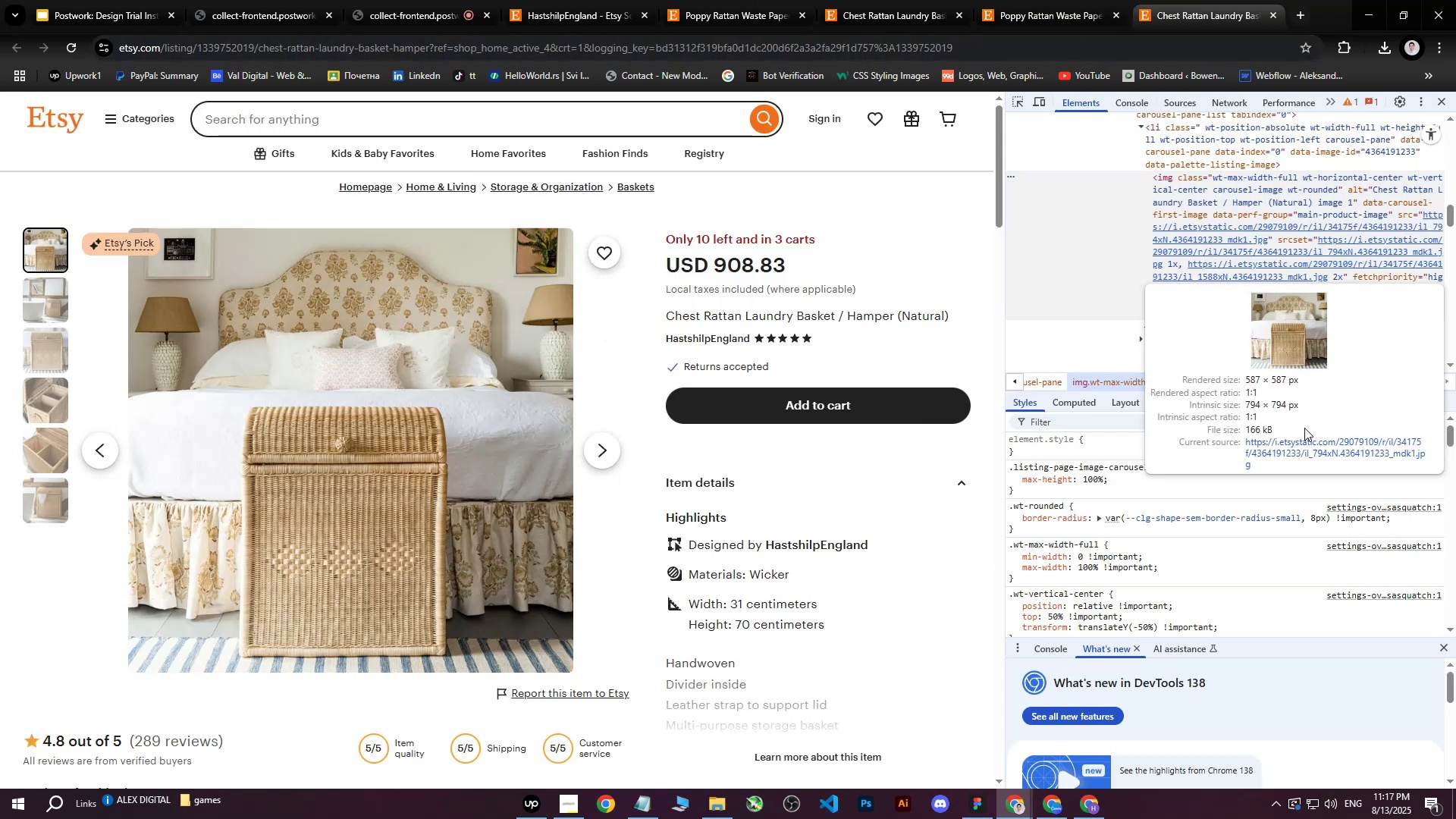 
left_click([1296, 446])
 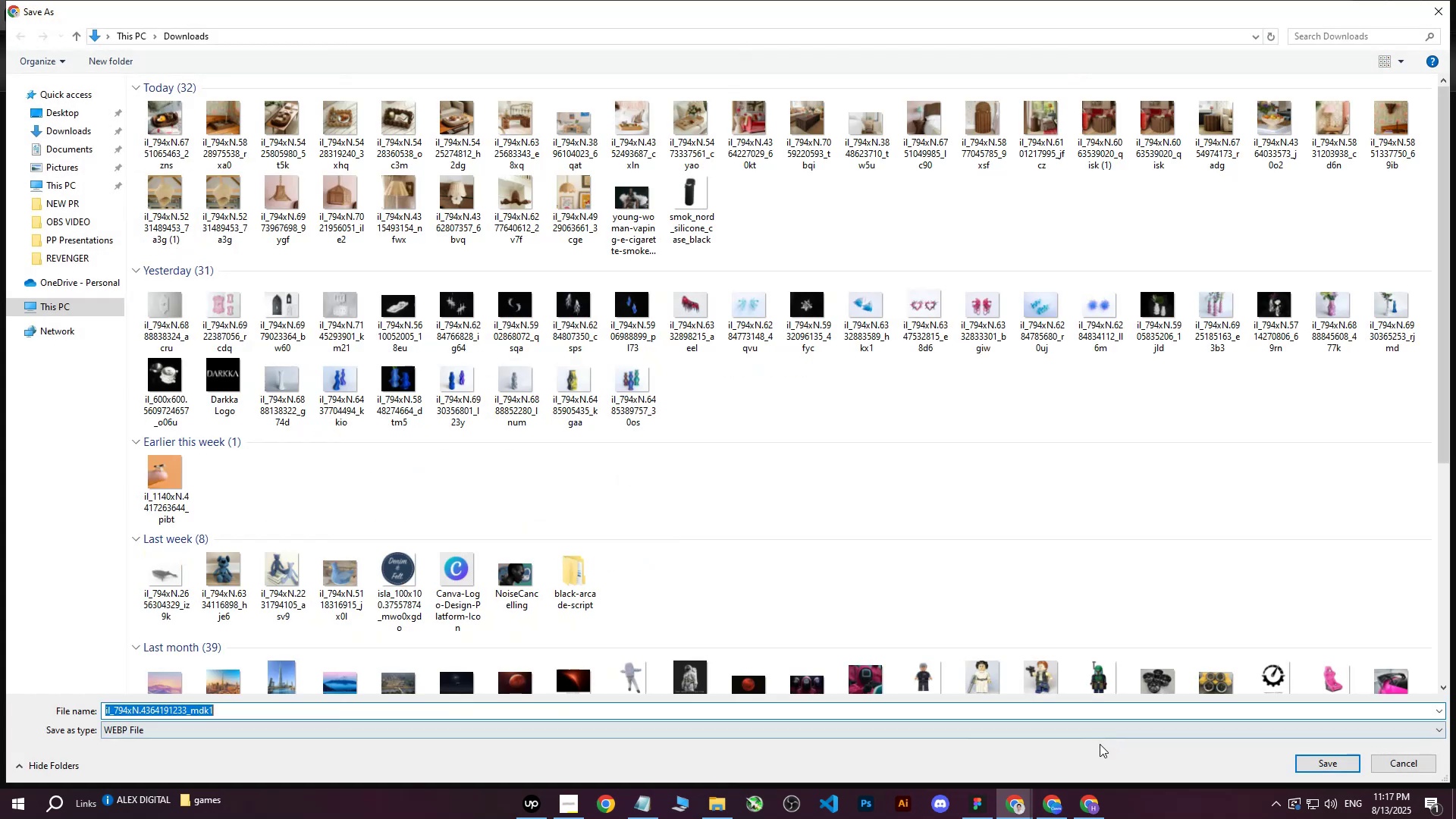 
left_click([1313, 761])
 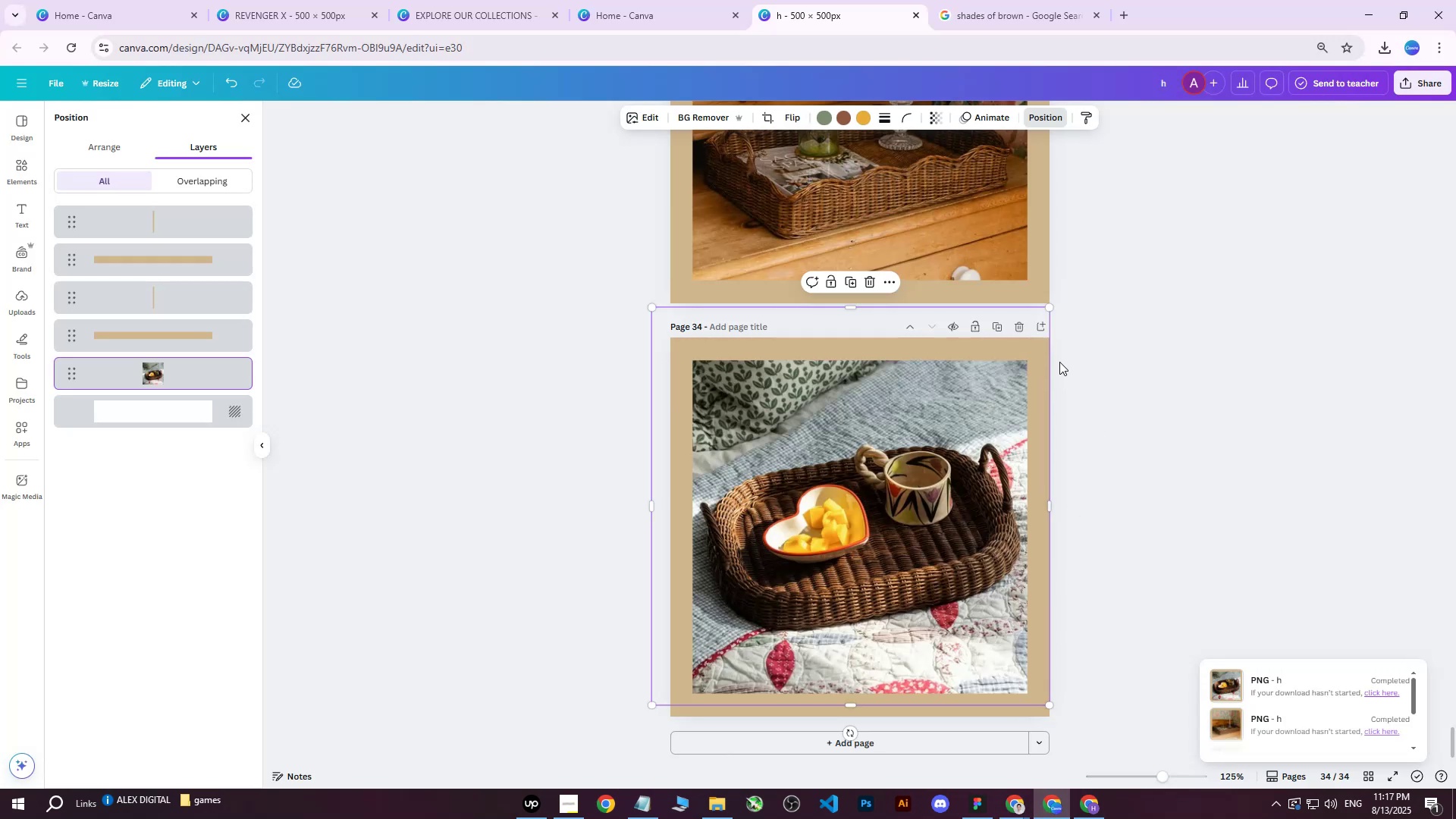 
scroll: coordinate [1090, 367], scroll_direction: down, amount: 2.0
 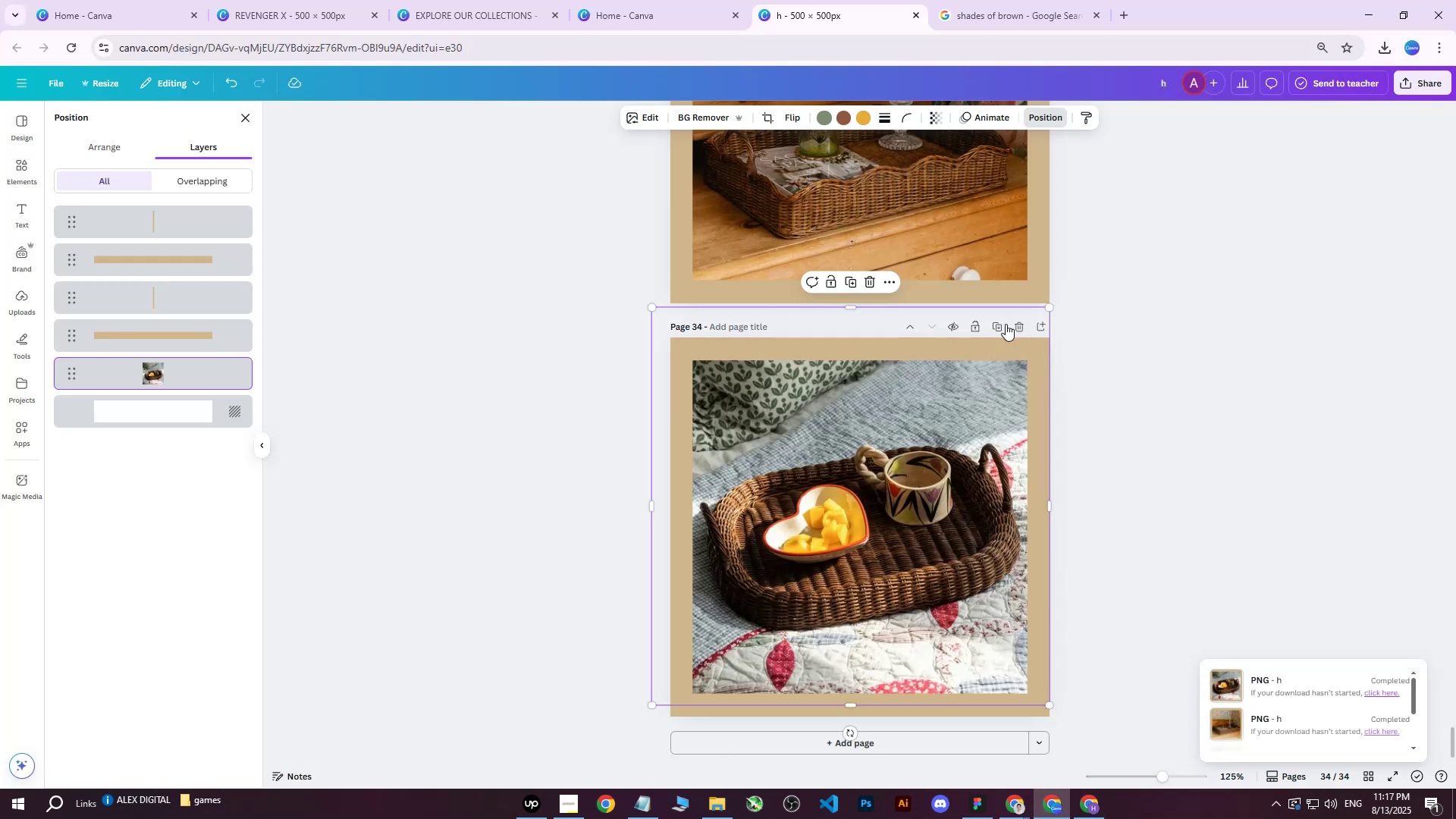 
left_click([999, 327])
 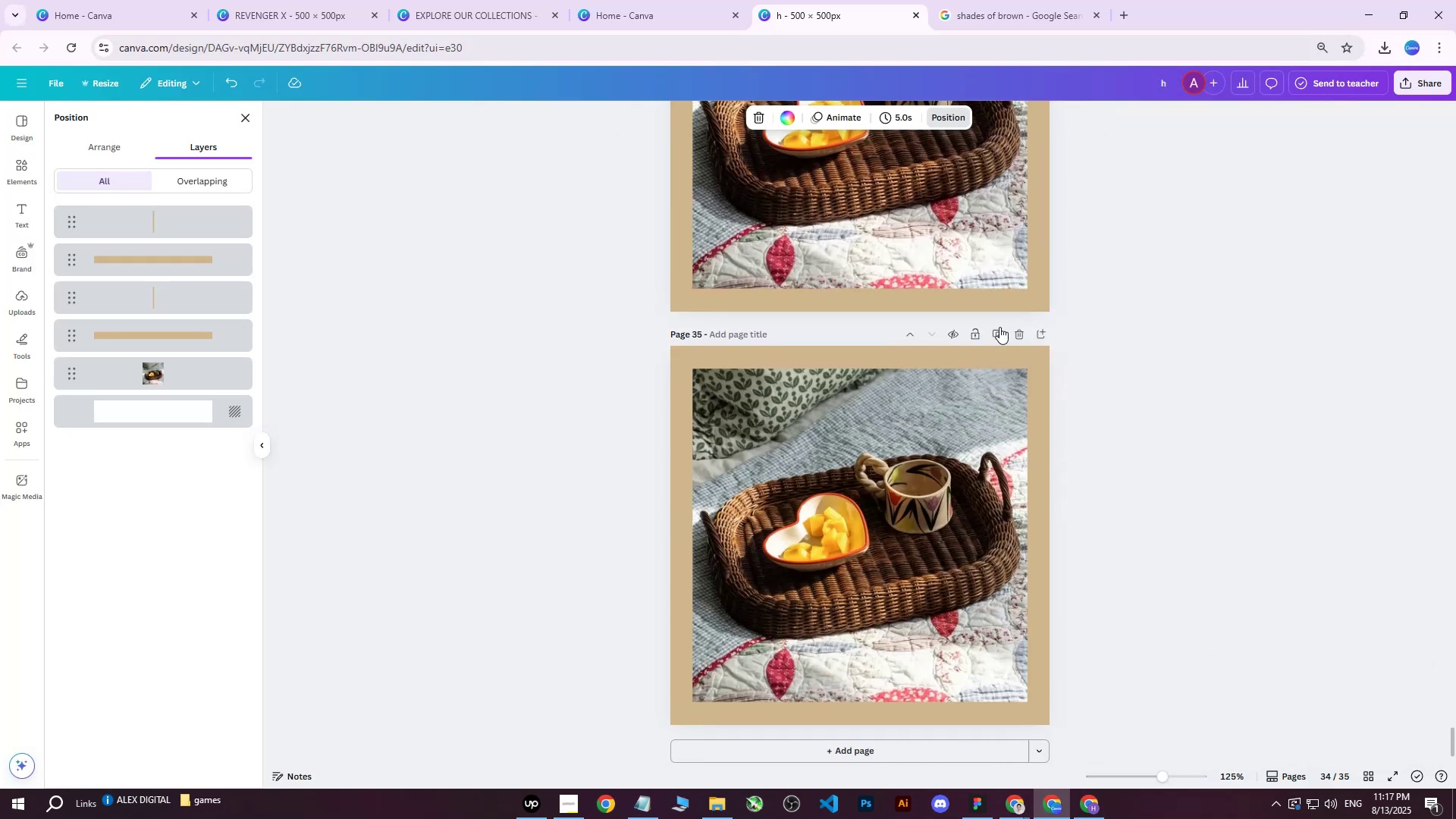 
scroll: coordinate [999, 327], scroll_direction: down, amount: 1.0
 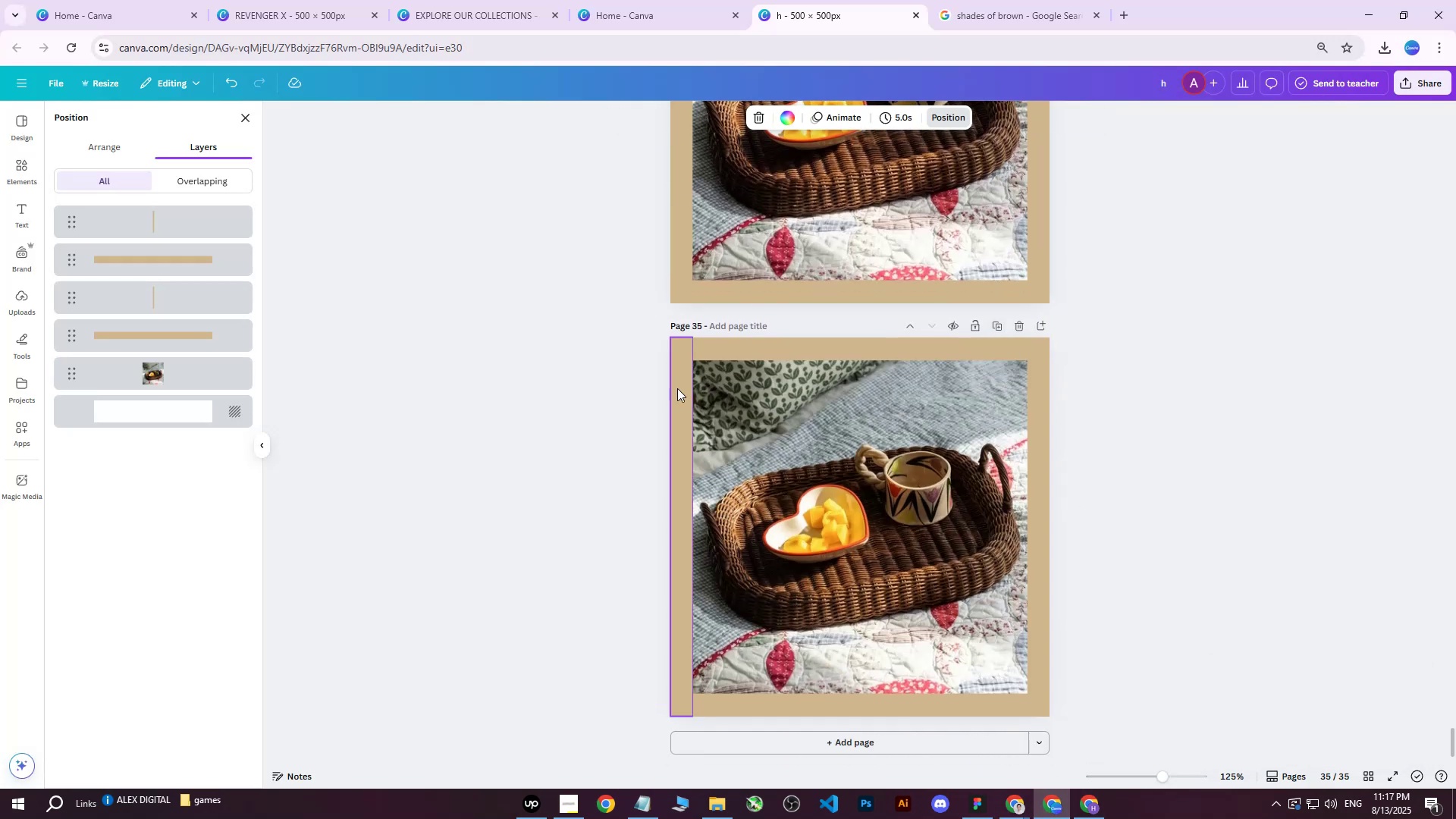 
left_click([671, 394])
 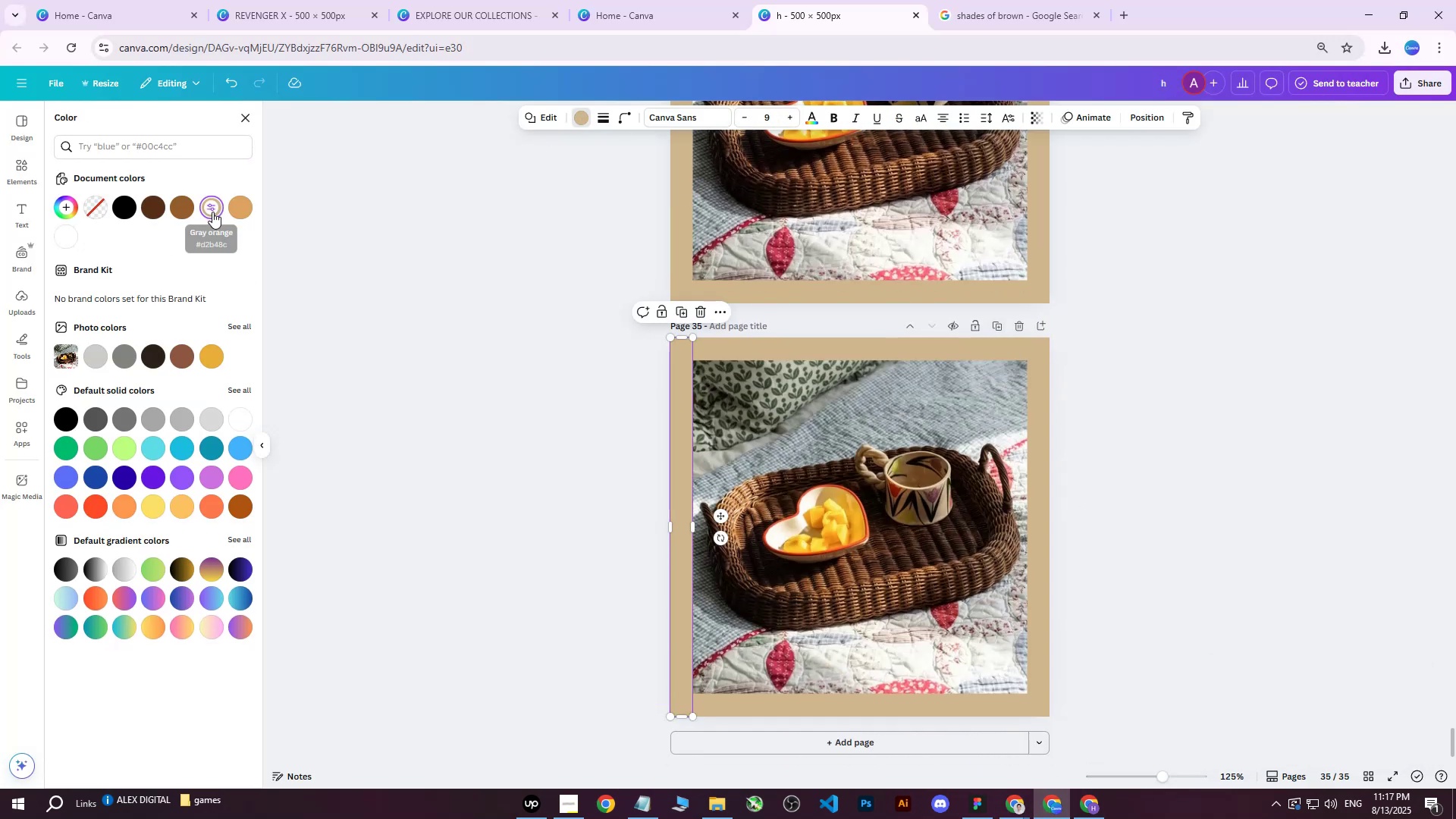 
double_click([212, 212])
 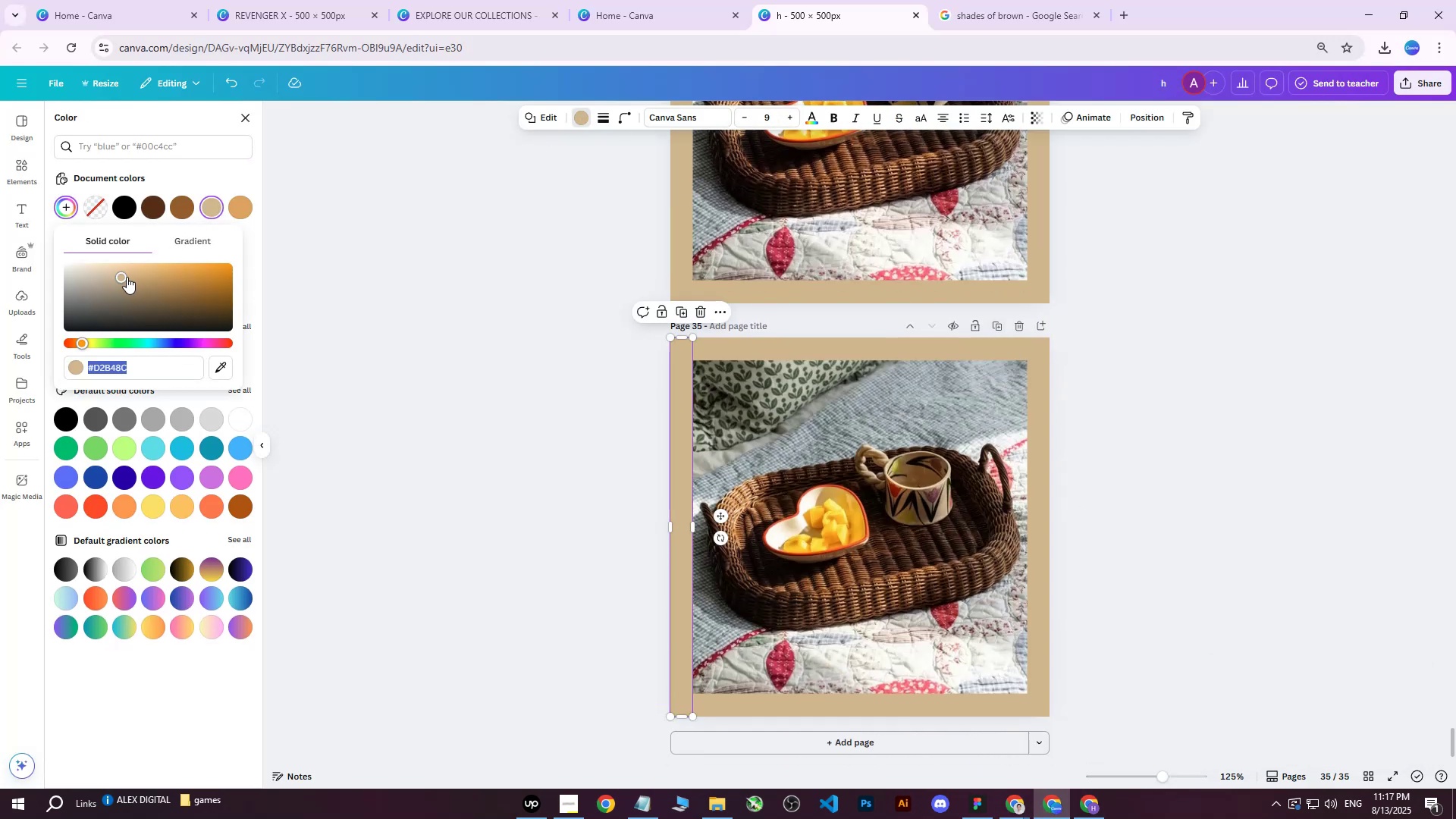 
left_click_drag(start_coordinate=[120, 277], to_coordinate=[142, 272])
 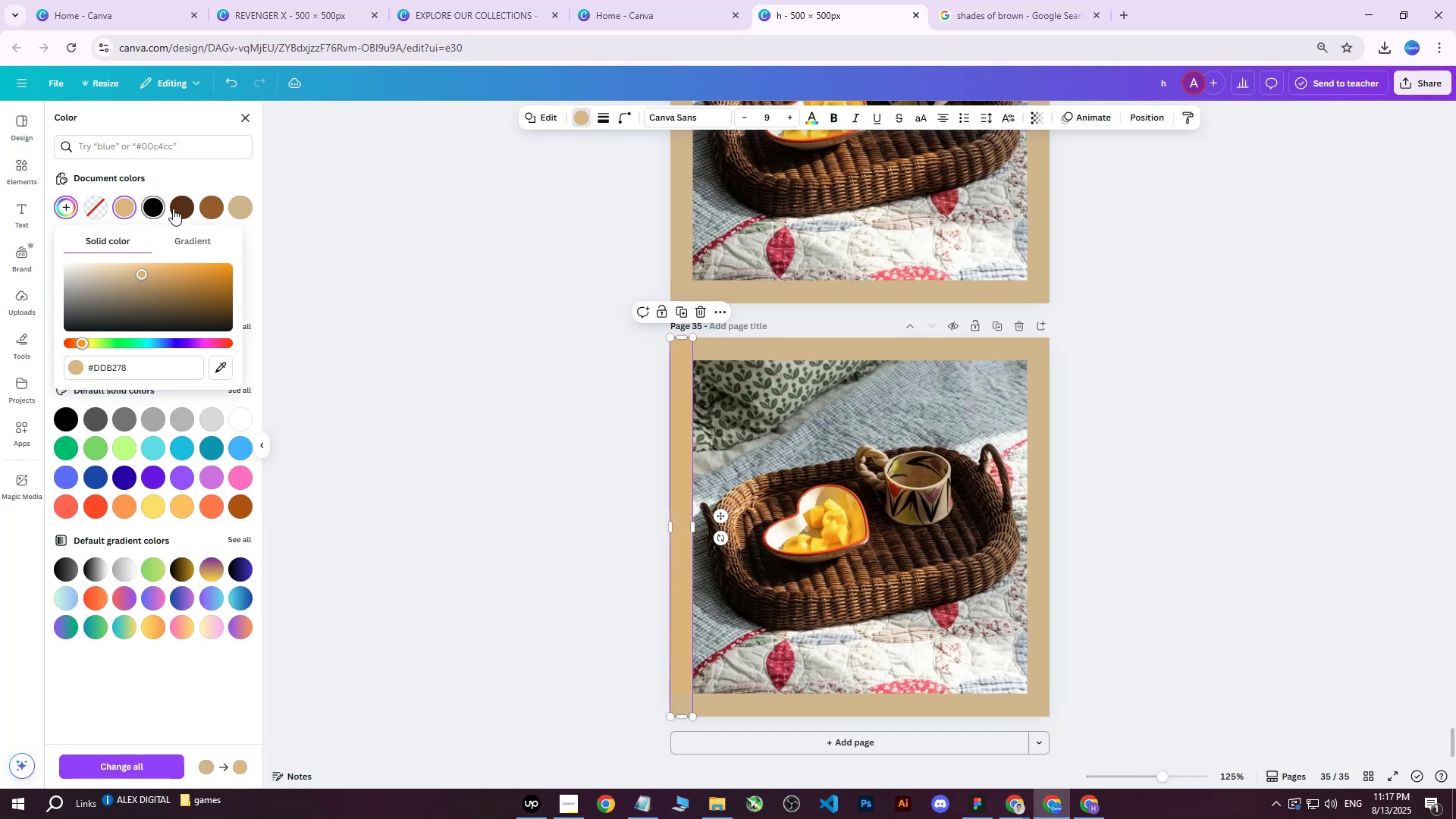 
left_click([177, 209])
 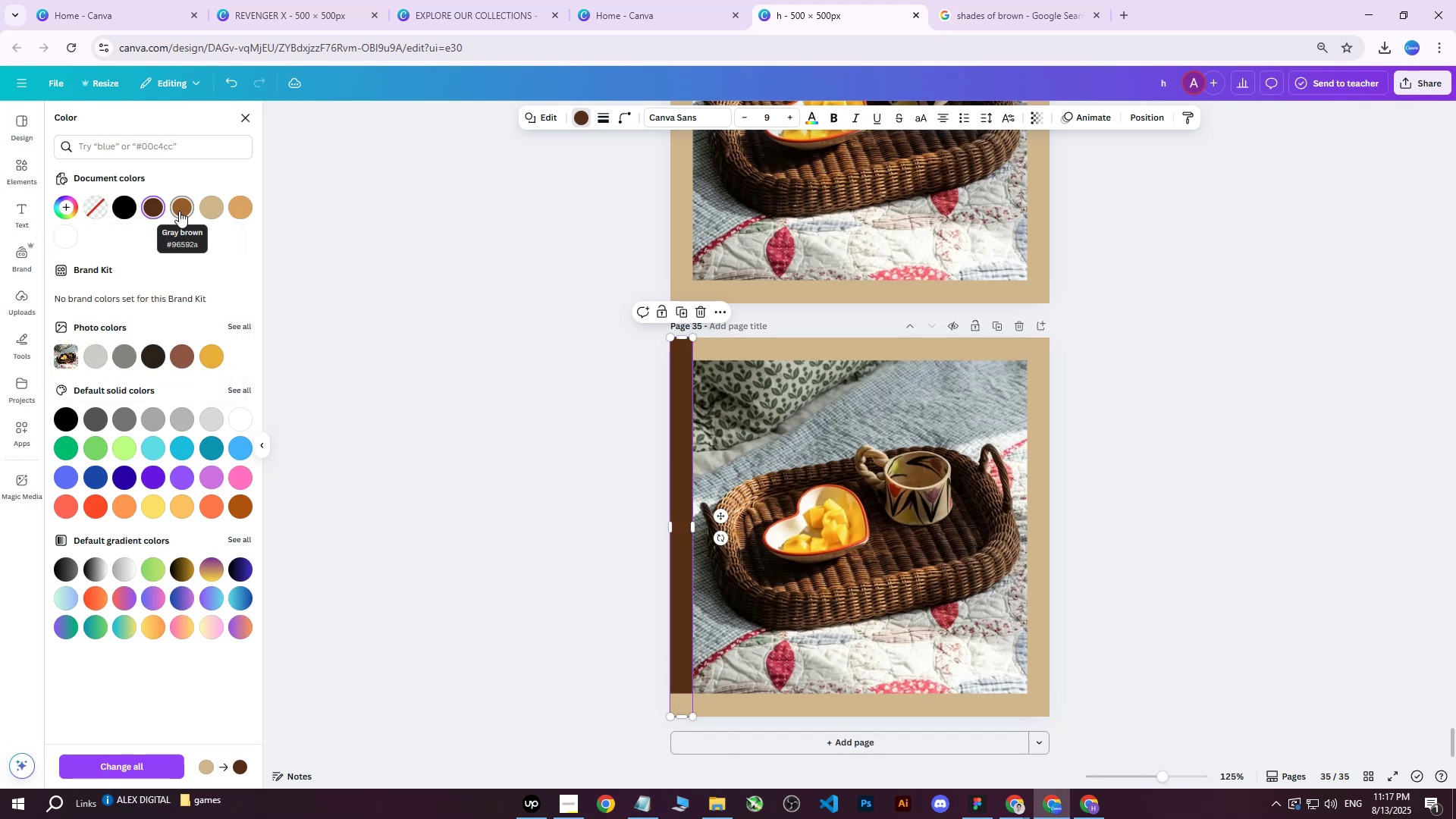 
left_click([180, 211])
 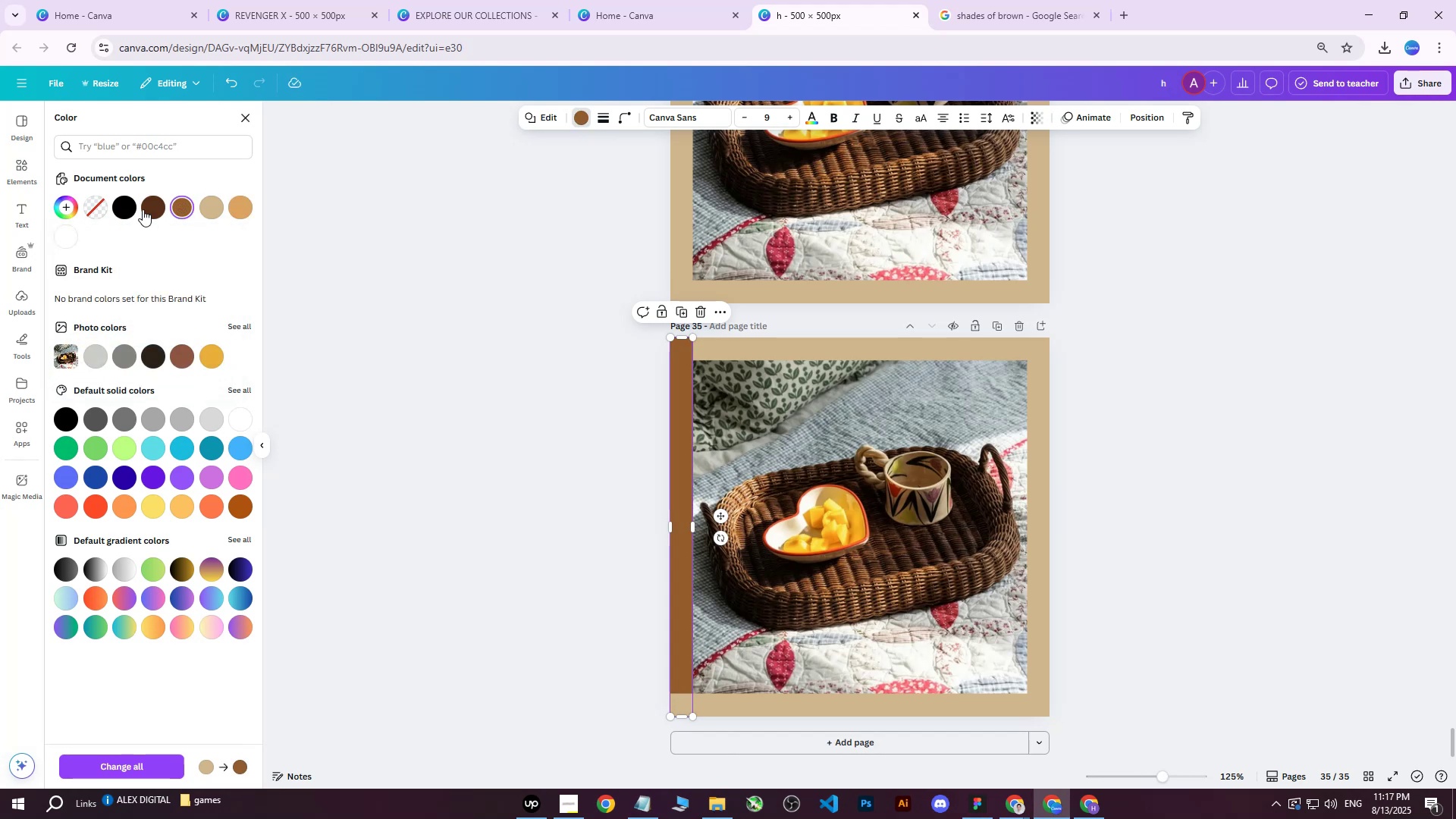 
double_click([149, 206])
 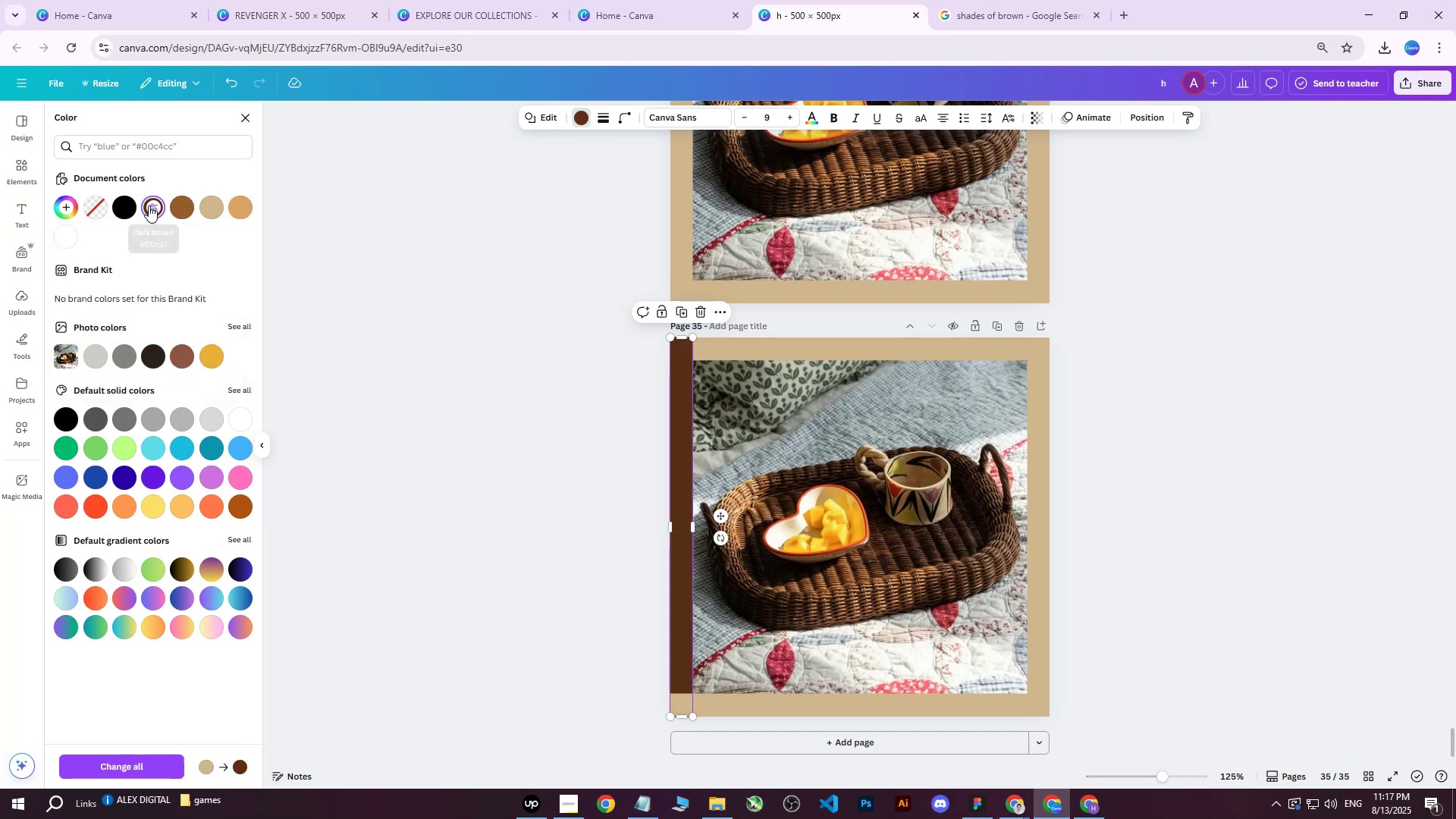 
triple_click([149, 206])
 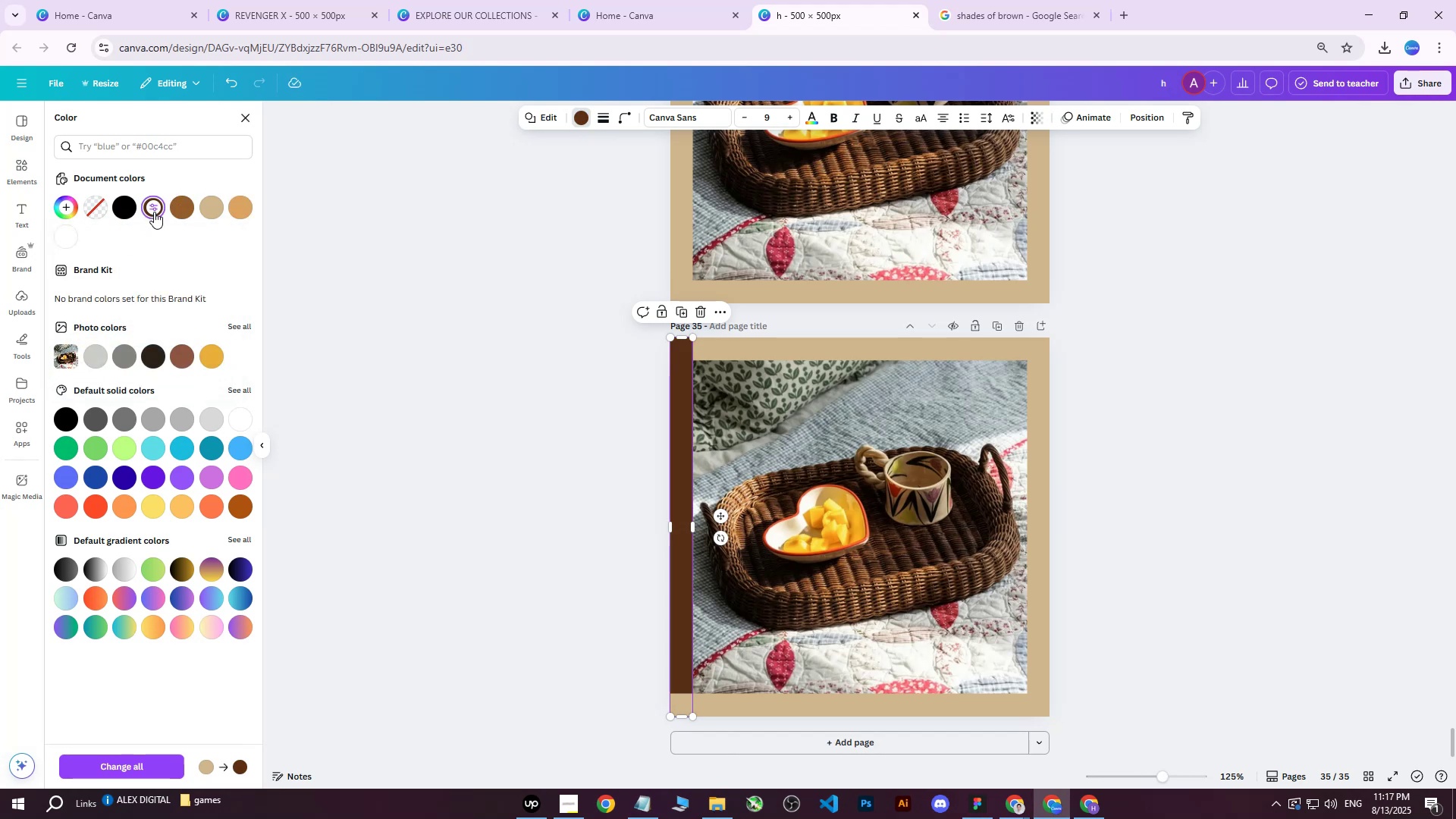 
triple_click([155, 210])
 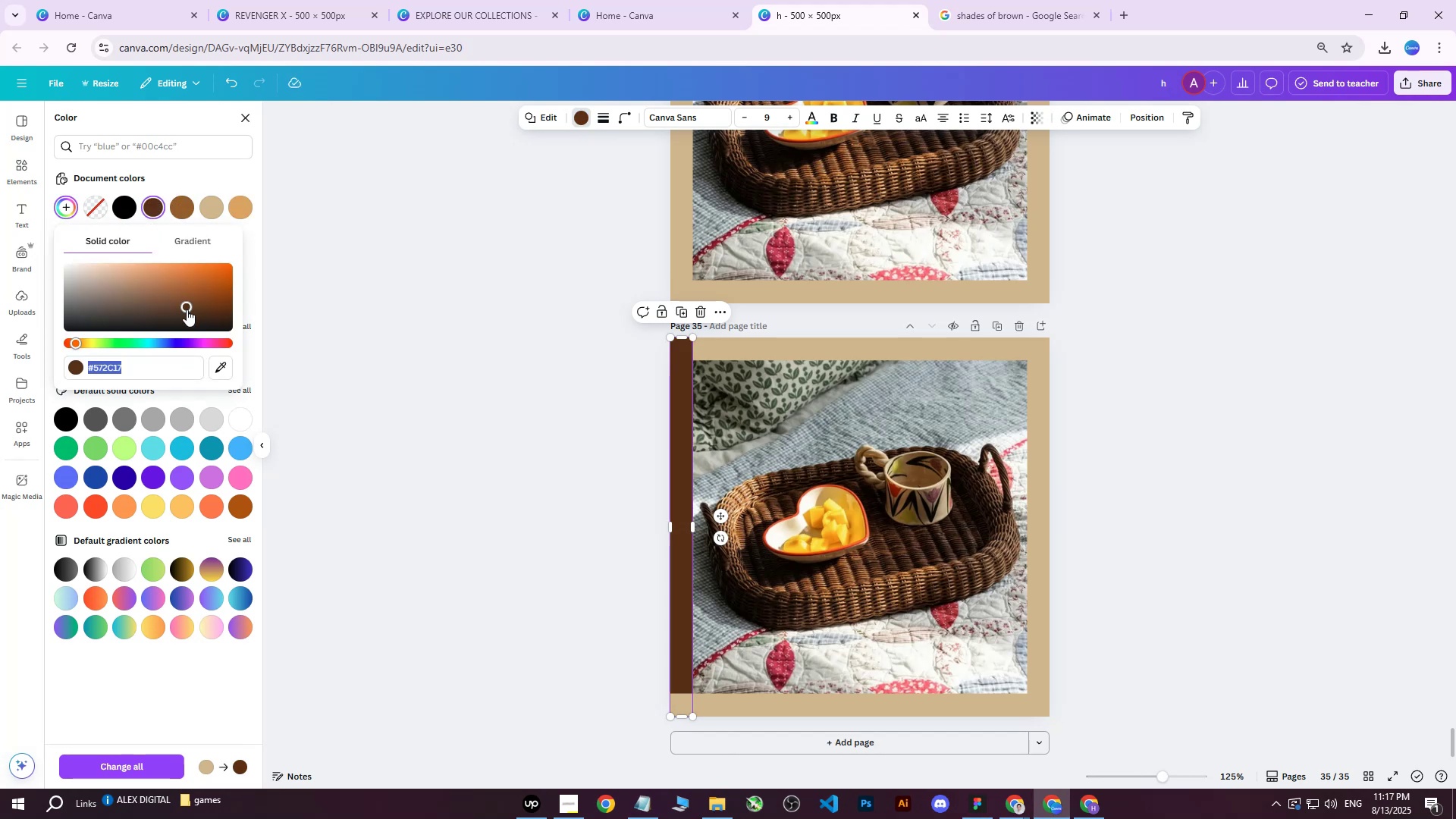 
left_click_drag(start_coordinate=[187, 306], to_coordinate=[195, 284])
 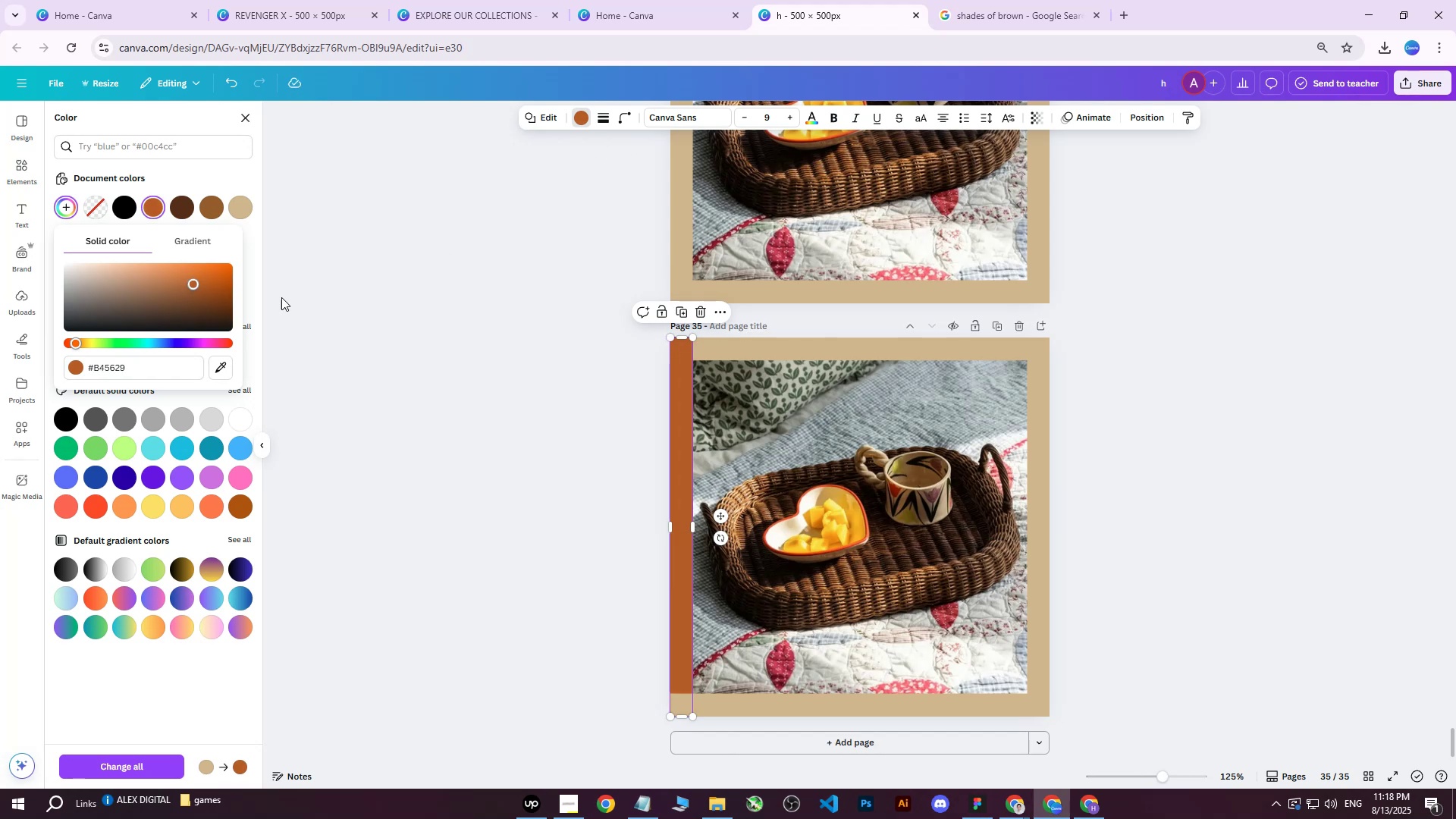 
left_click_drag(start_coordinate=[143, 364], to_coordinate=[73, 366])
 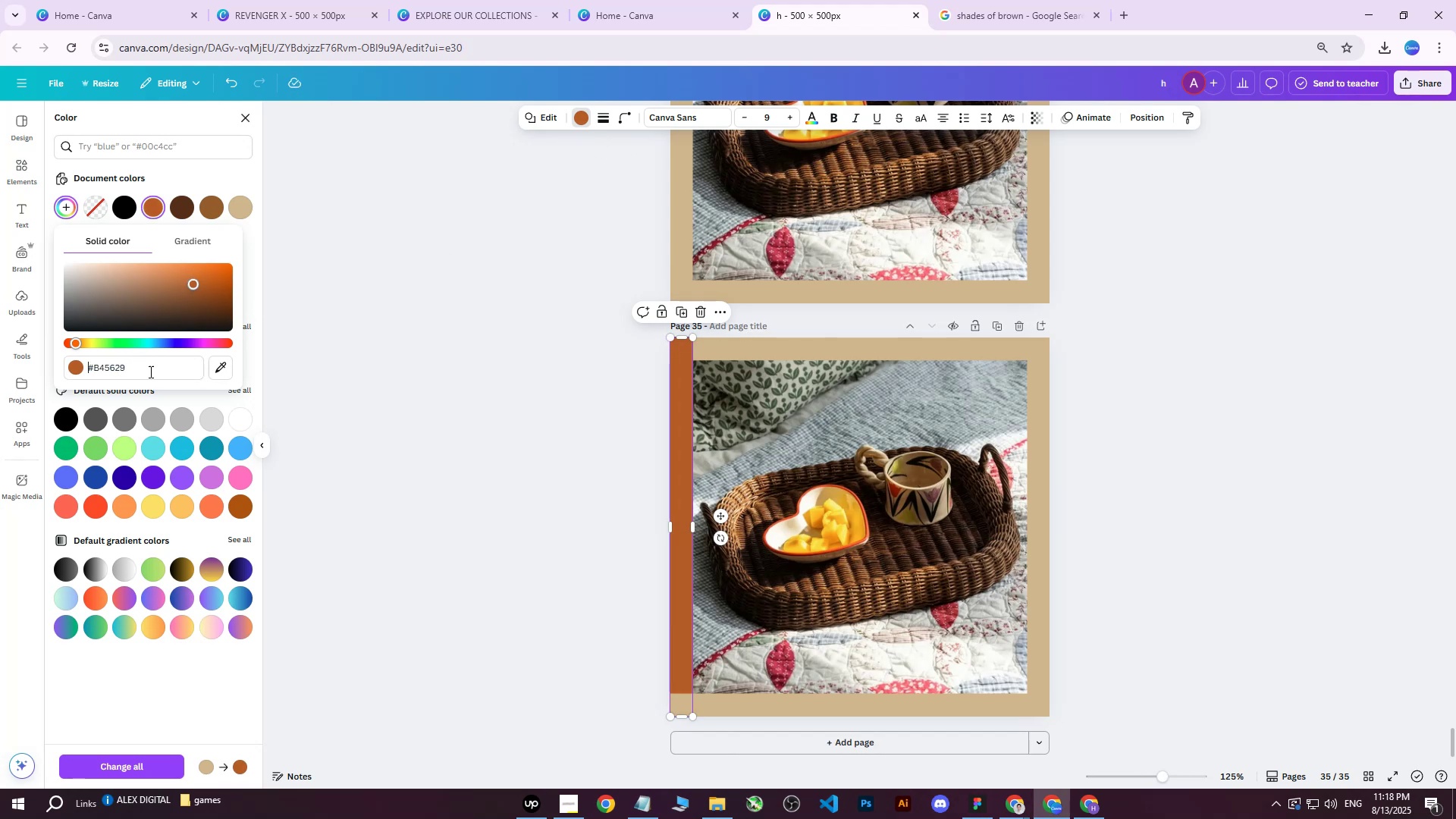 
key(Control+ControlLeft)
 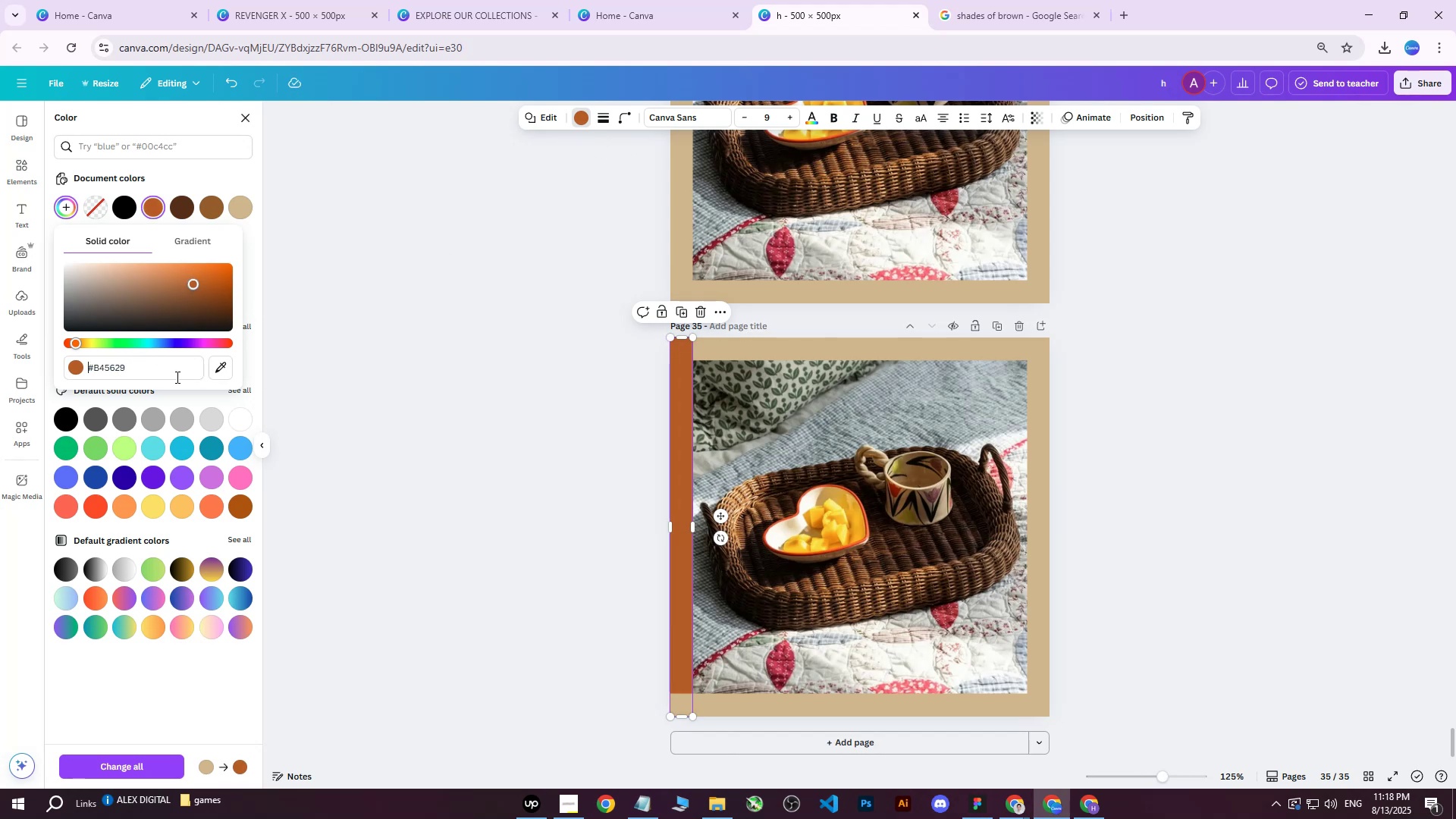 
left_click_drag(start_coordinate=[160, 372], to_coordinate=[53, 375])
 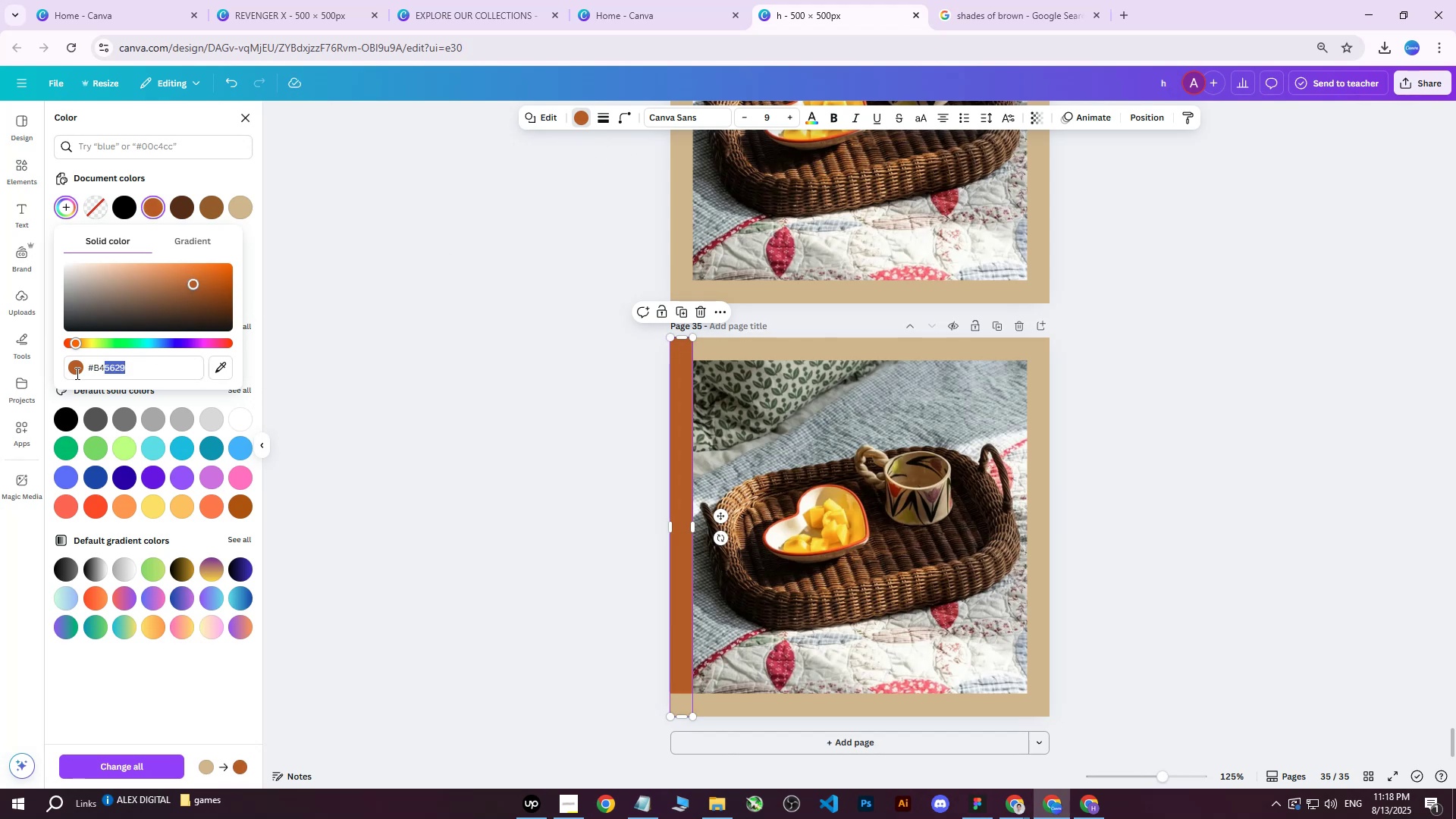 
key(Control+ControlLeft)
 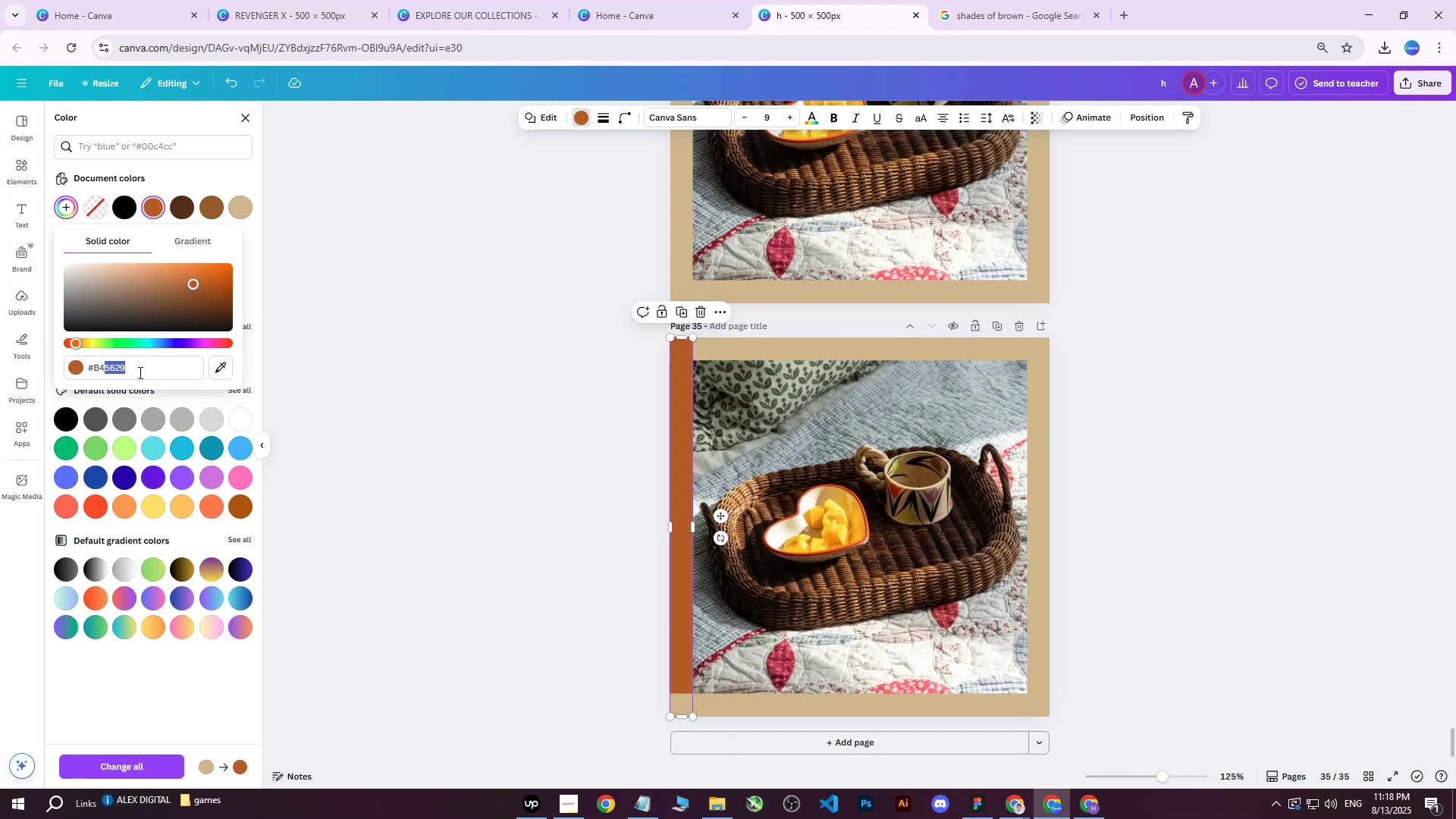 
left_click_drag(start_coordinate=[143, 369], to_coordinate=[133, 371])
 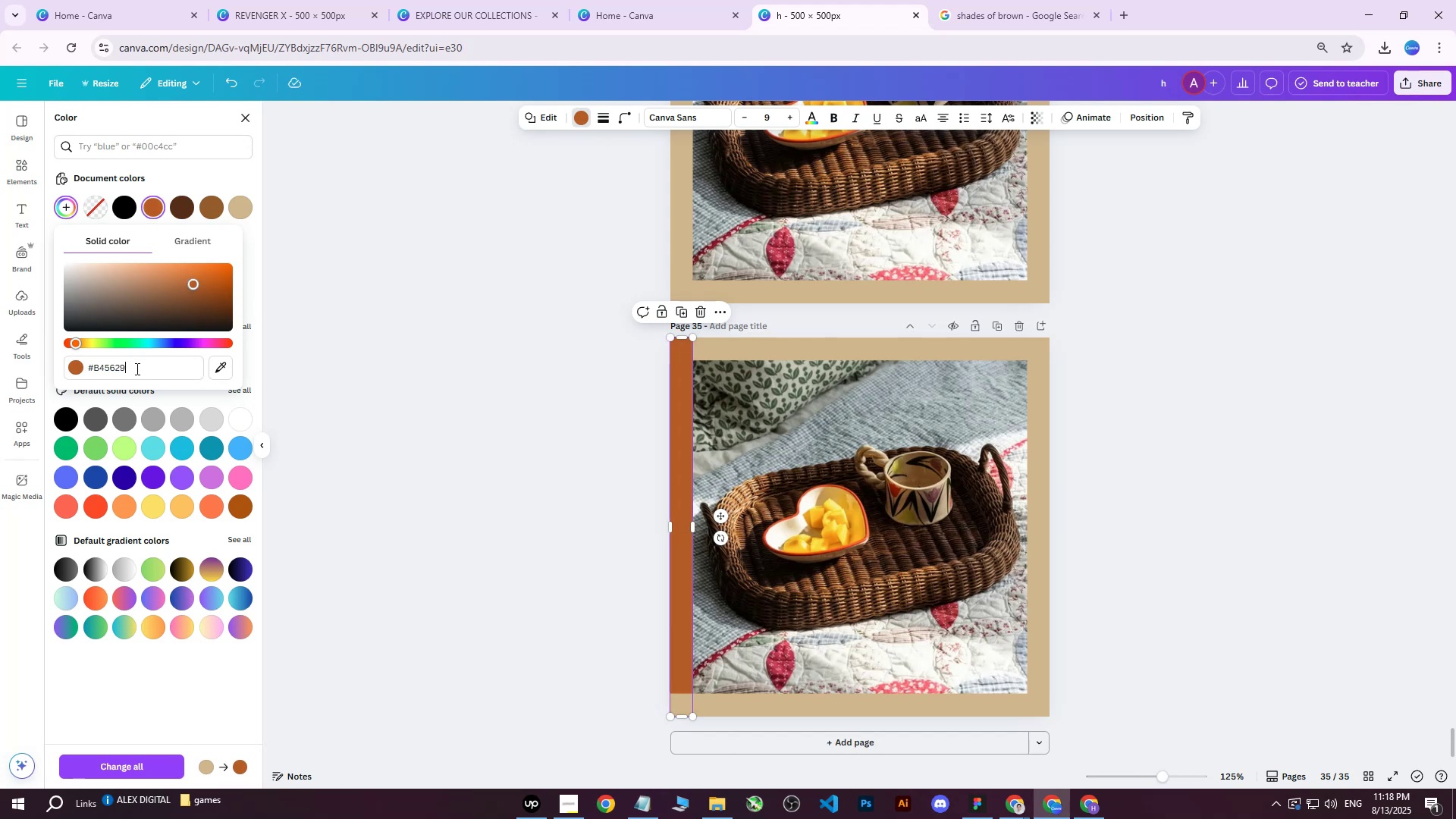 
left_click_drag(start_coordinate=[136, 369], to_coordinate=[89, 371])
 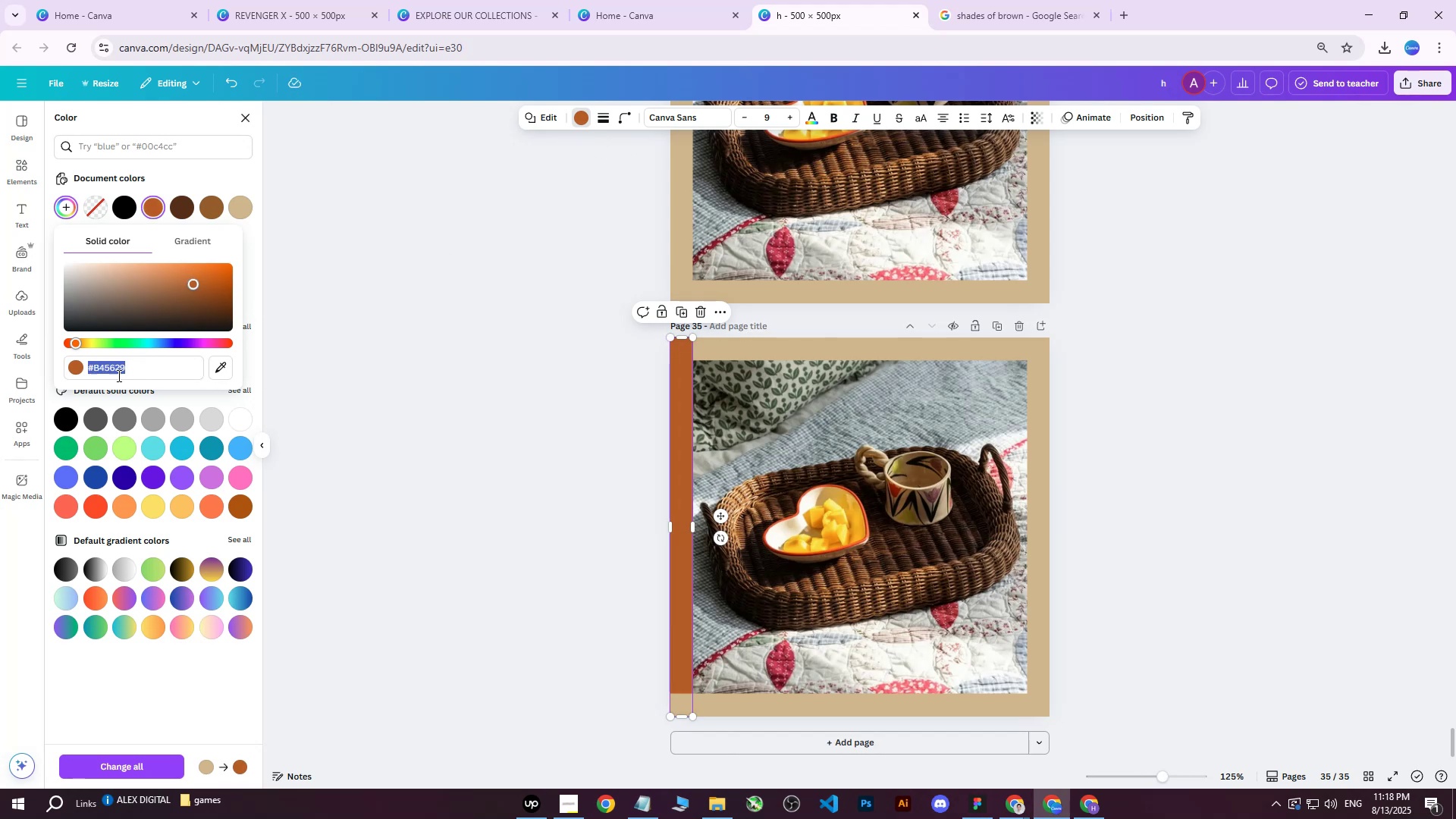 
key(Control+ControlLeft)
 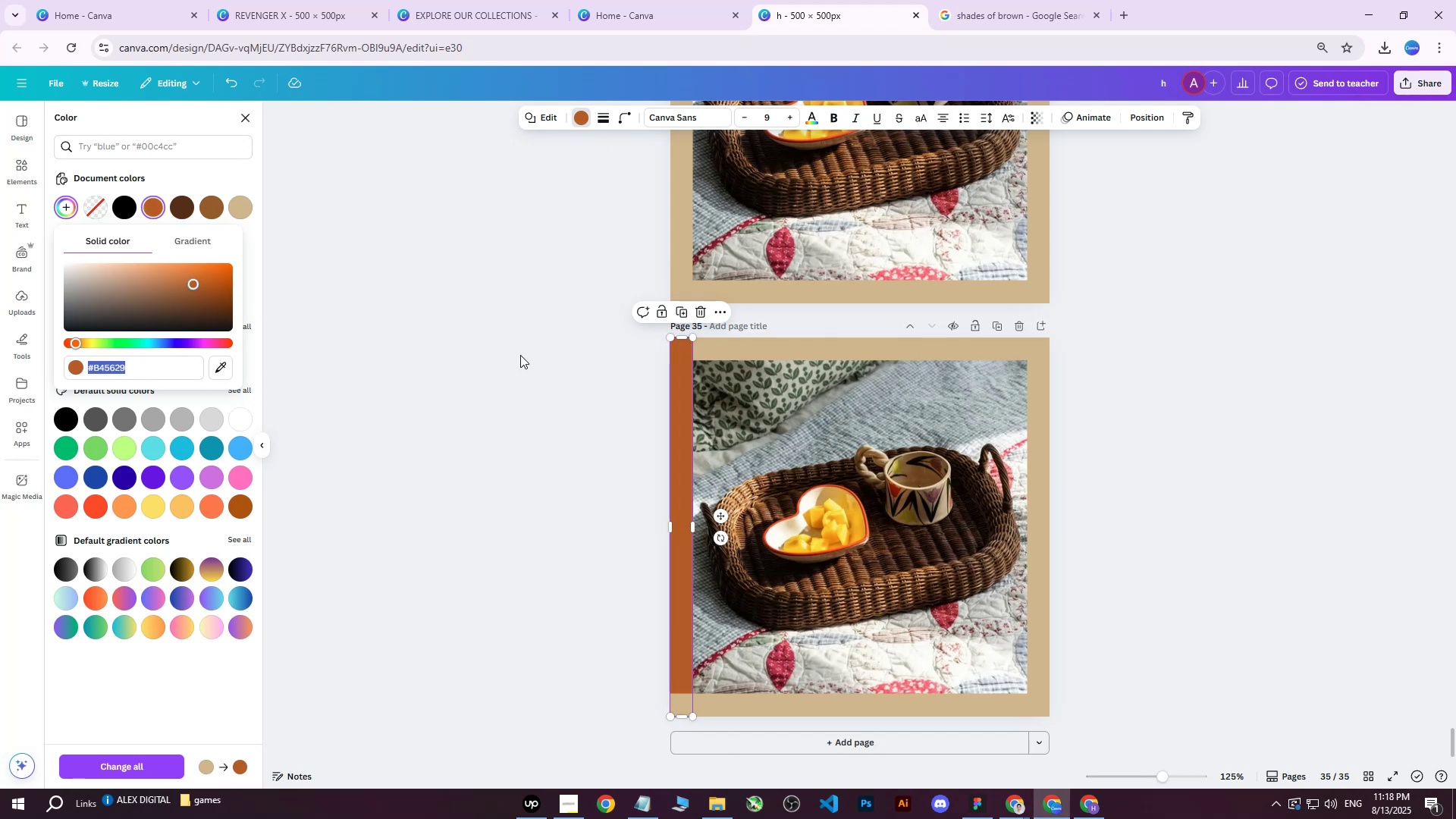 
key(Control+C)
 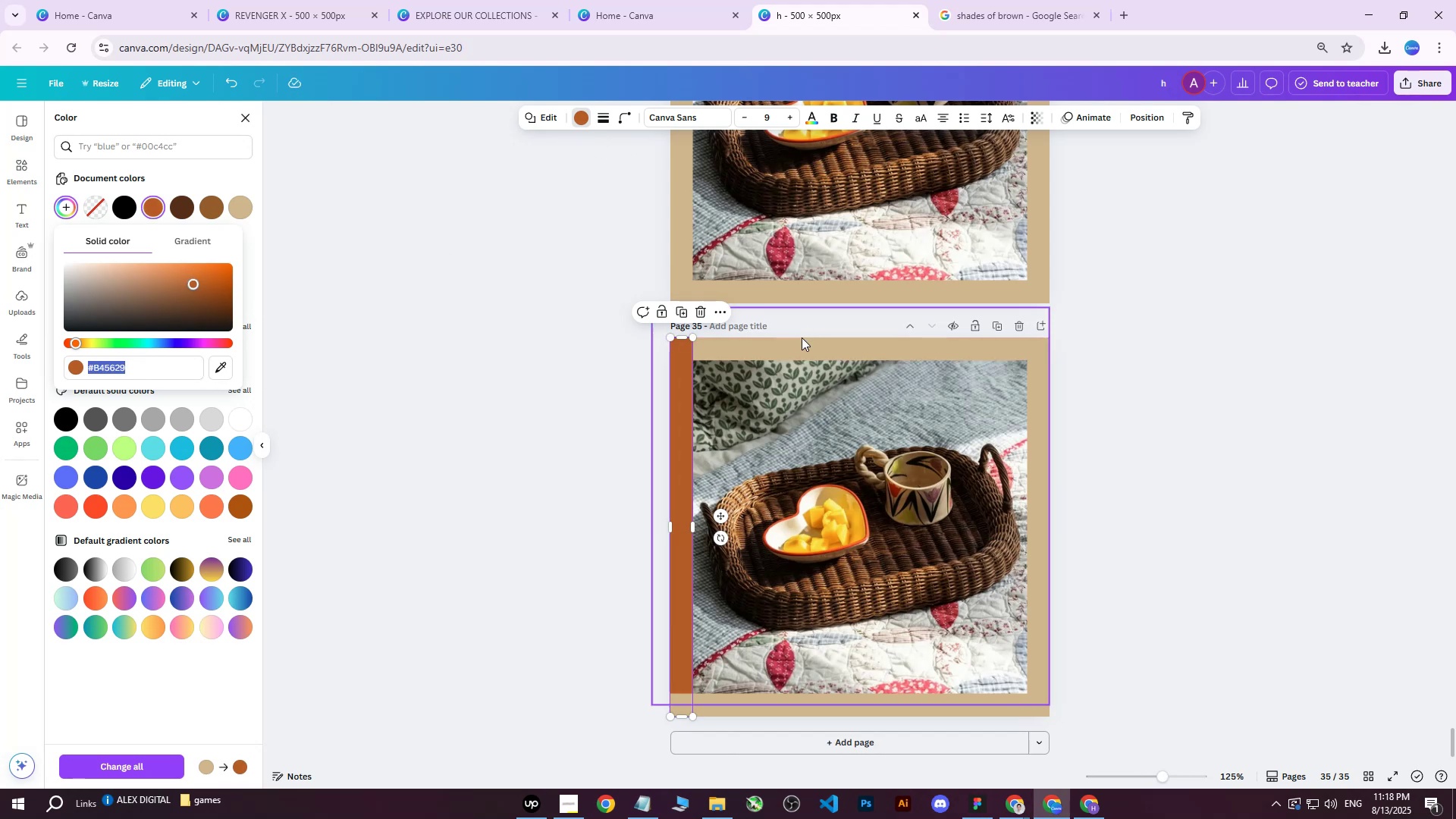 
left_click([799, 341])
 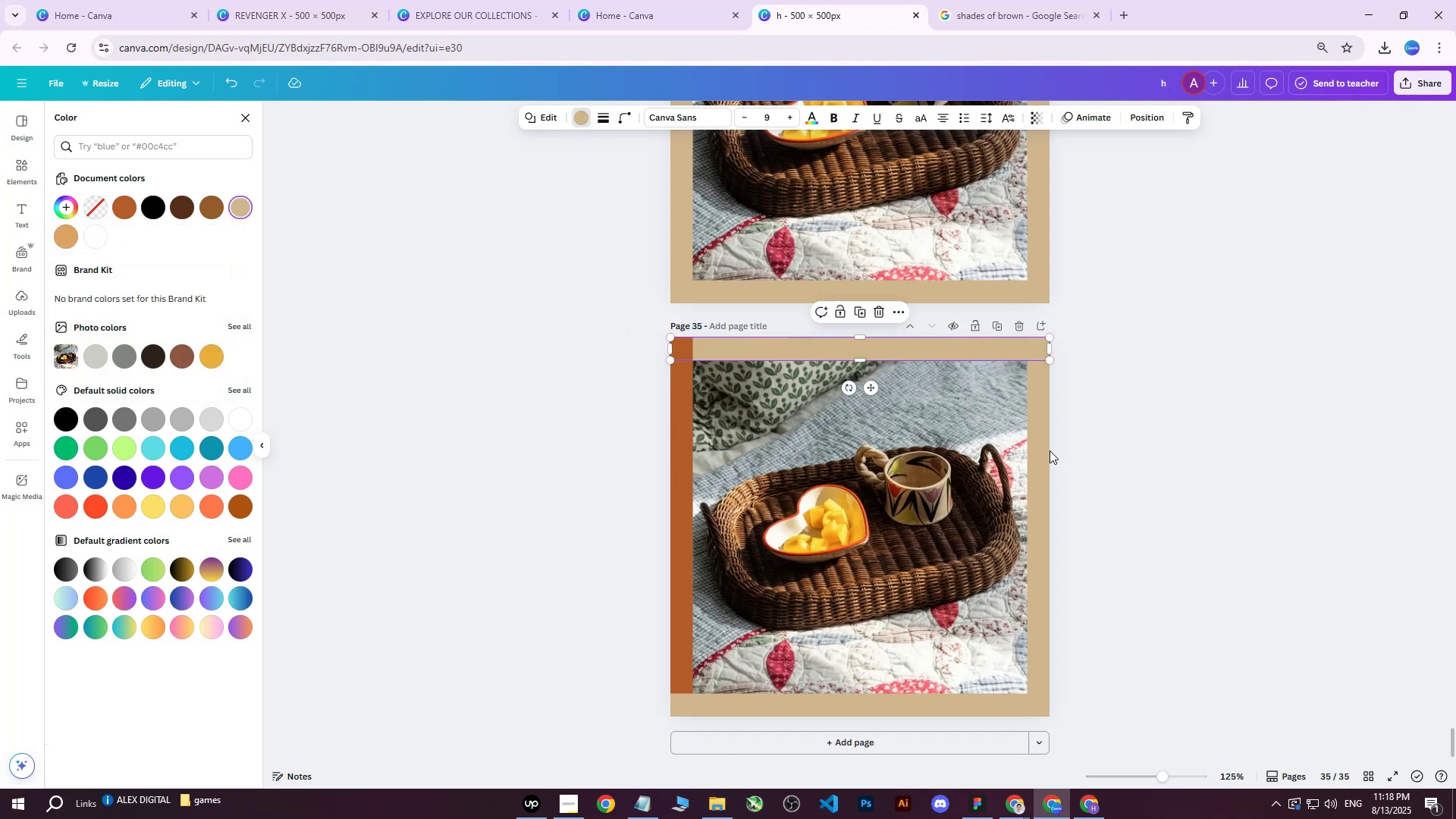 
hold_key(key=ShiftLeft, duration=1.03)
left_click([1043, 463])
 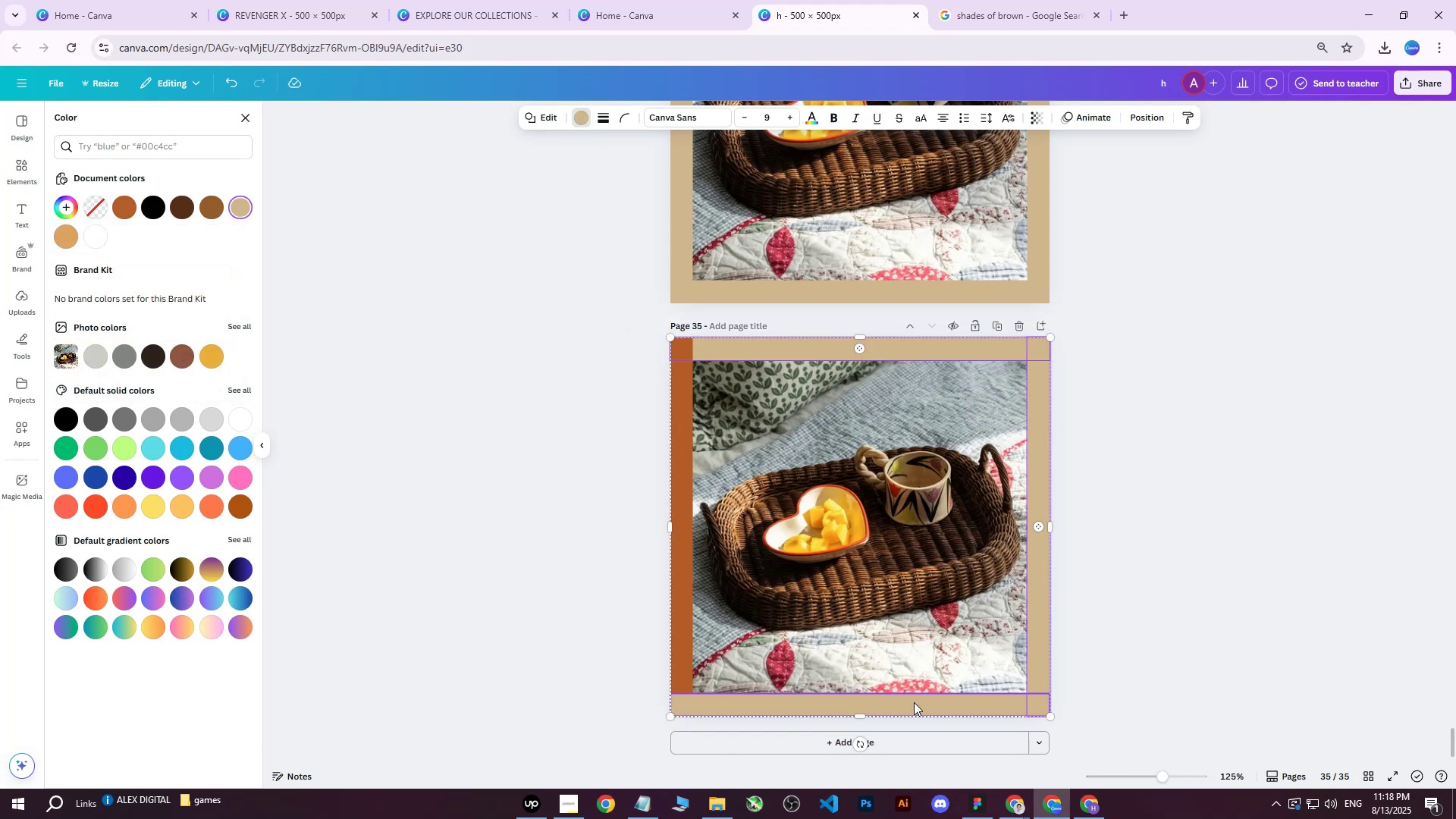 
left_click([914, 702])
 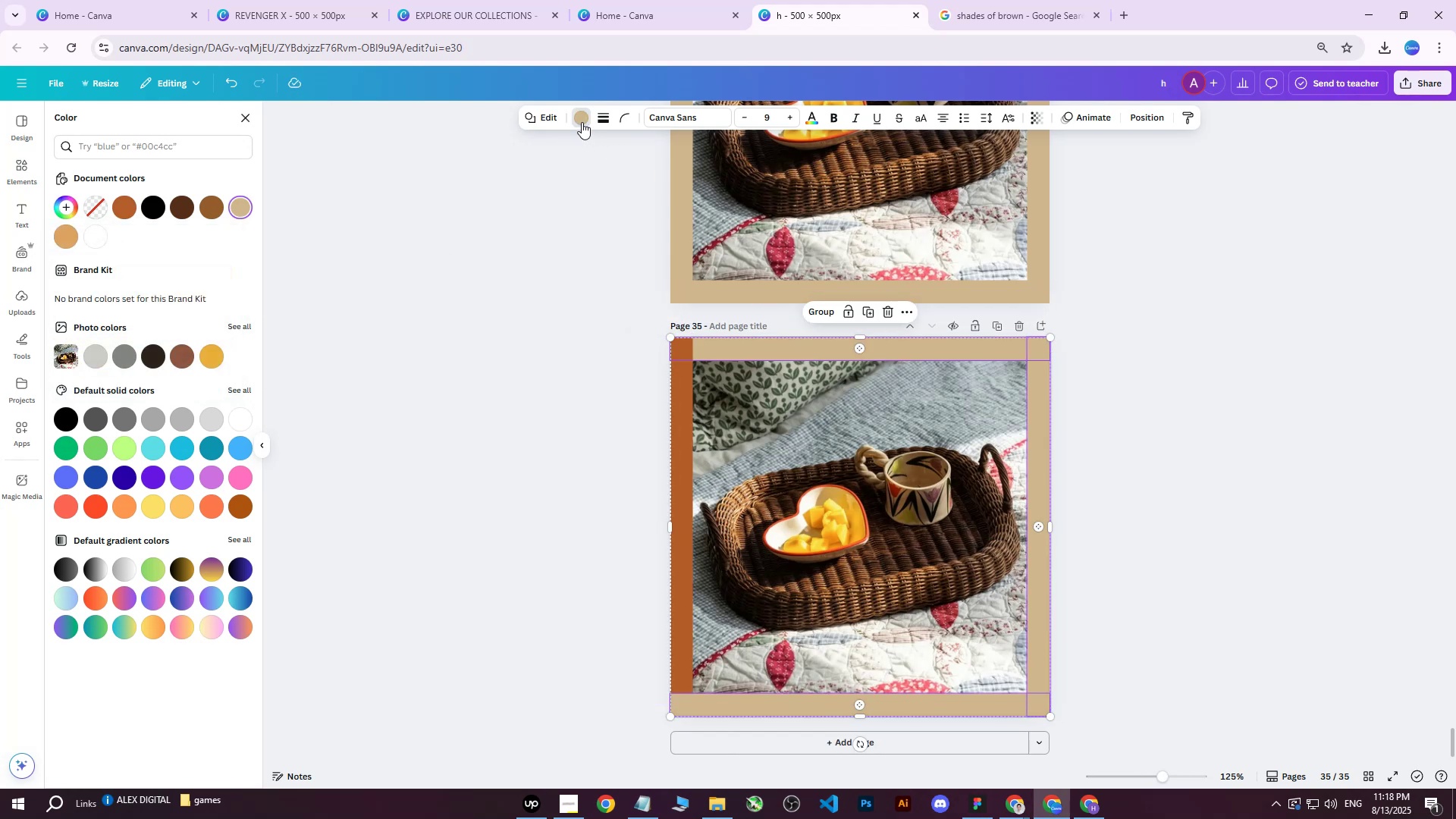 
double_click([582, 122])
 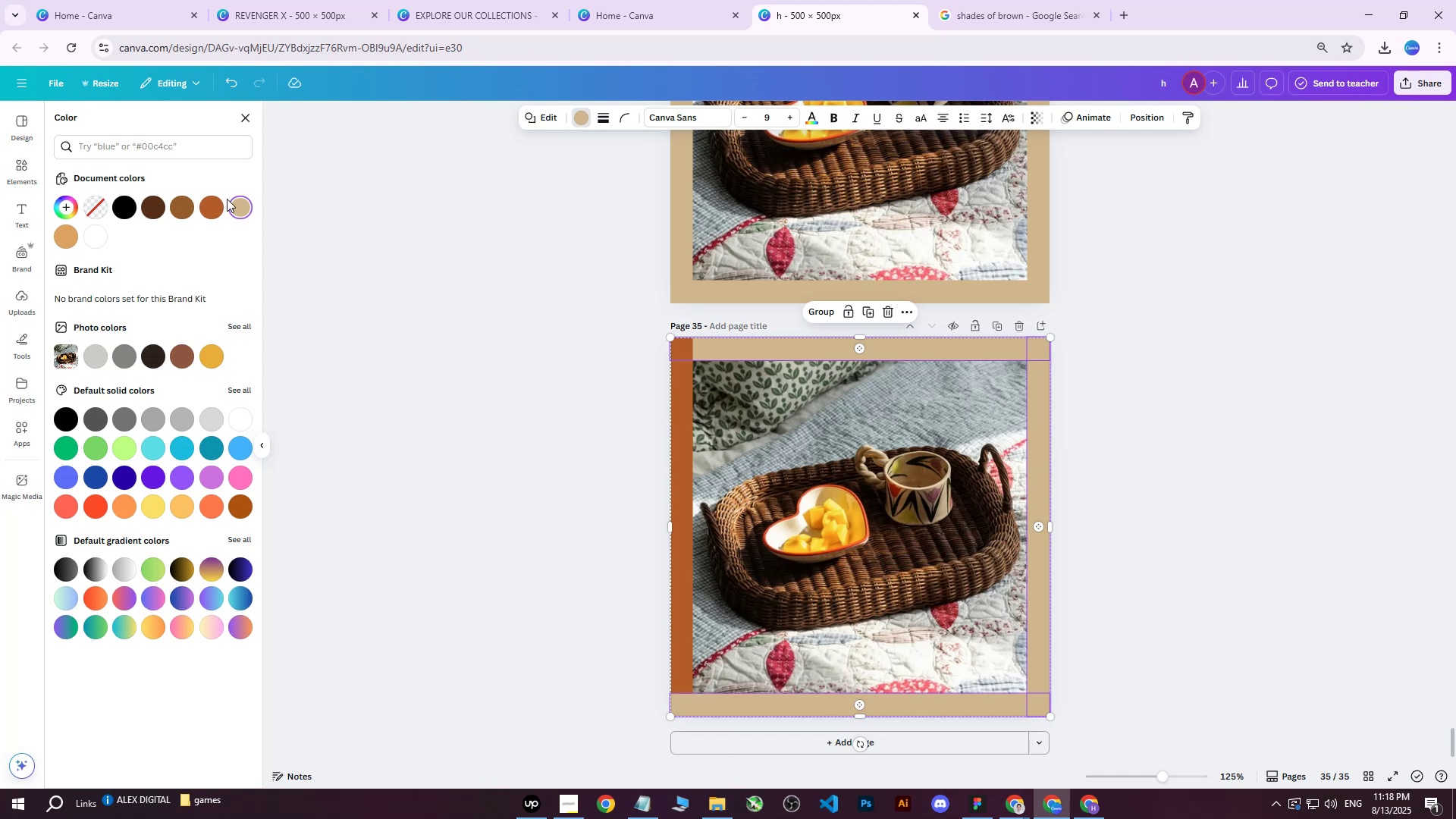 
double_click([239, 205])
 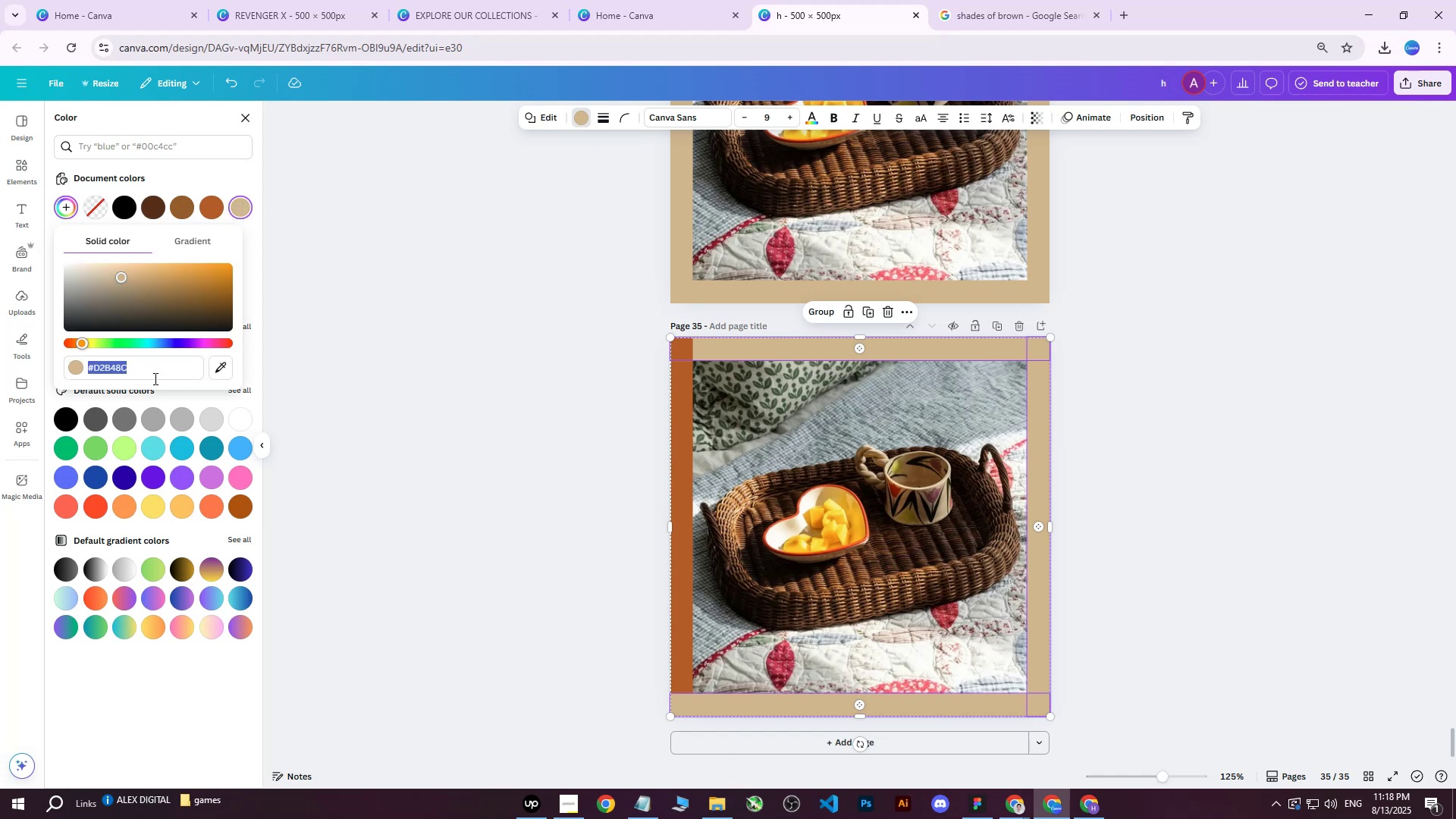 
left_click([152, 379])
 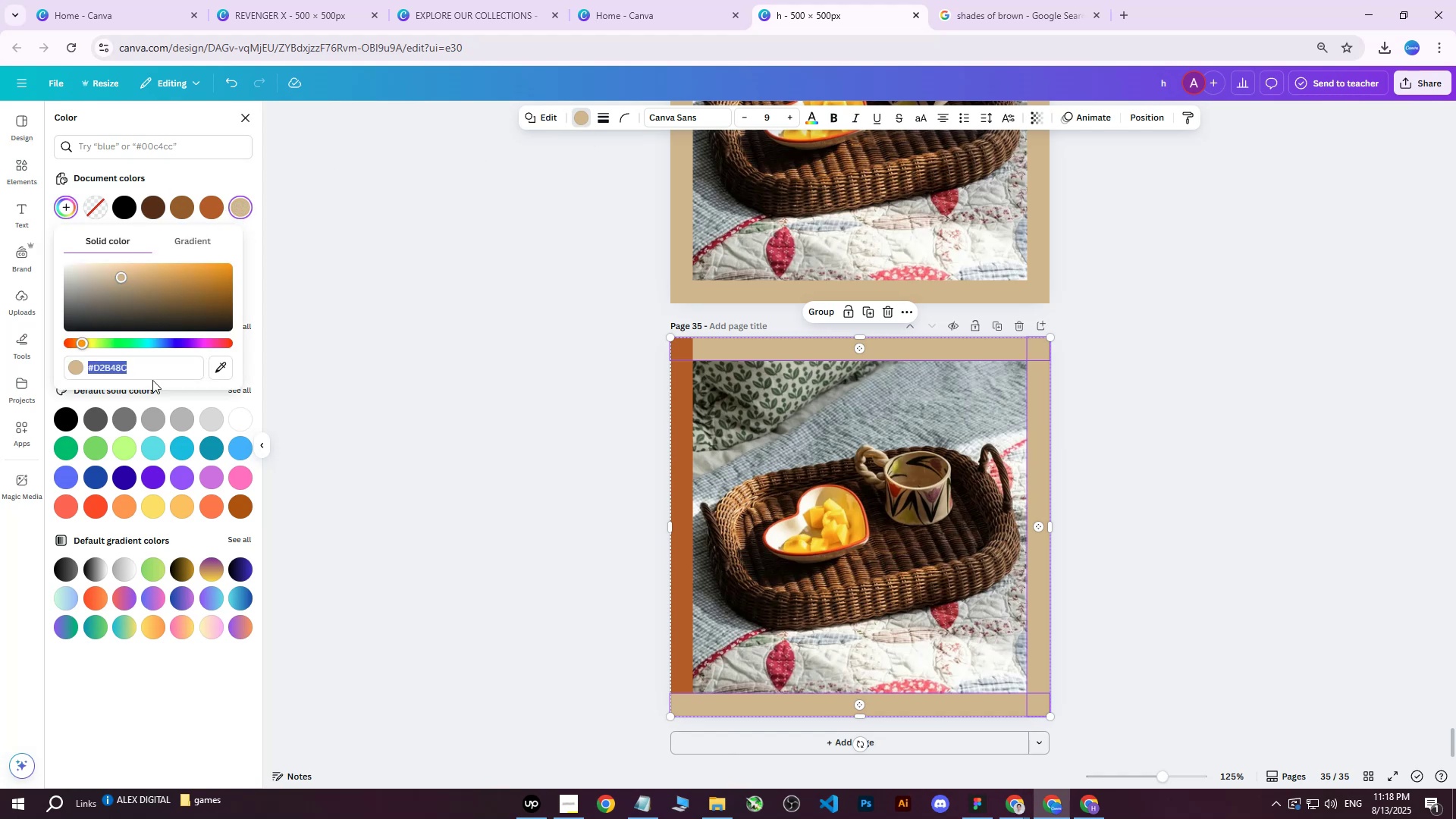 
key(Control+ControlLeft)
 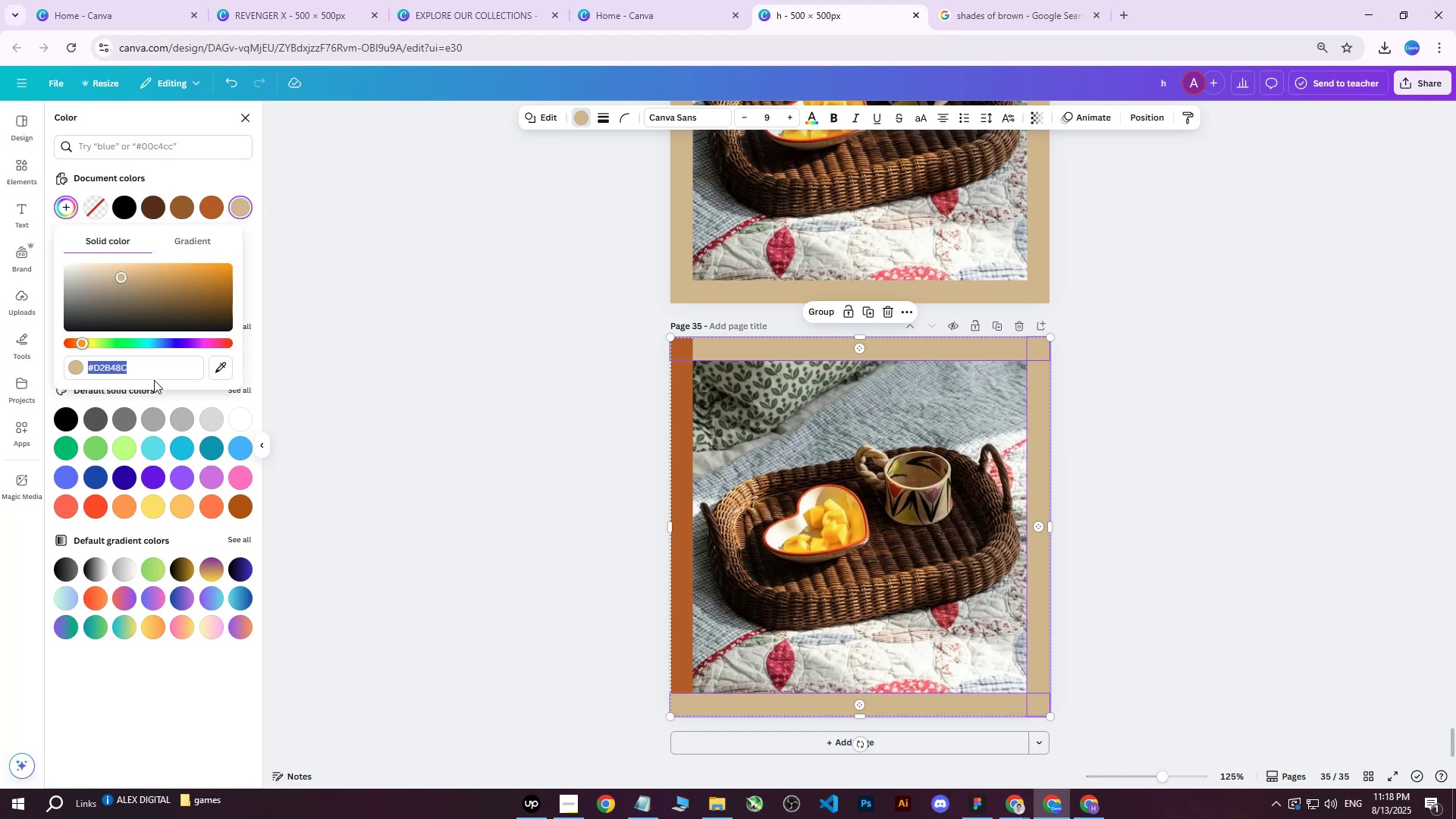 
key(Control+V)
 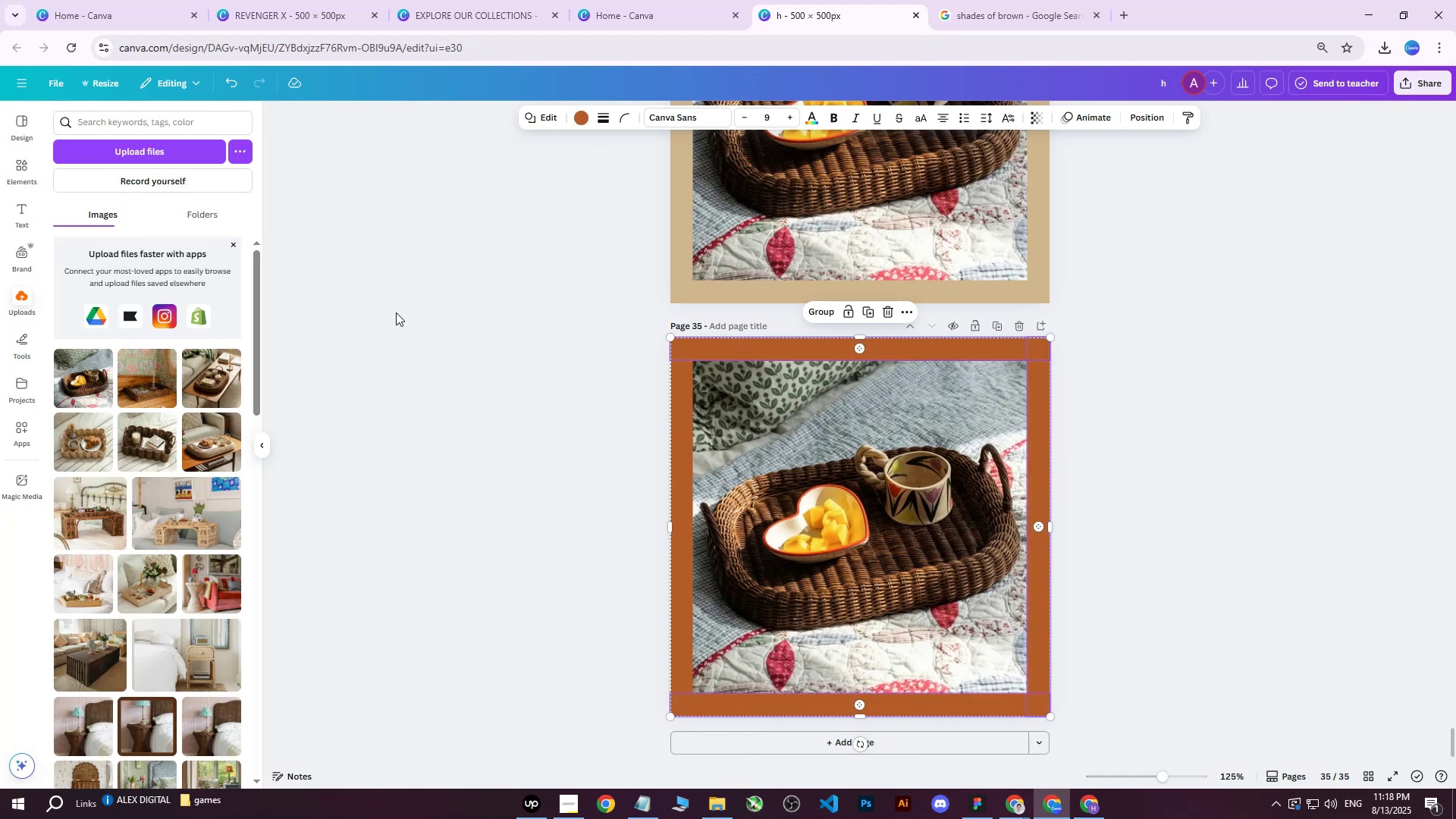 
double_click([530, 322])
 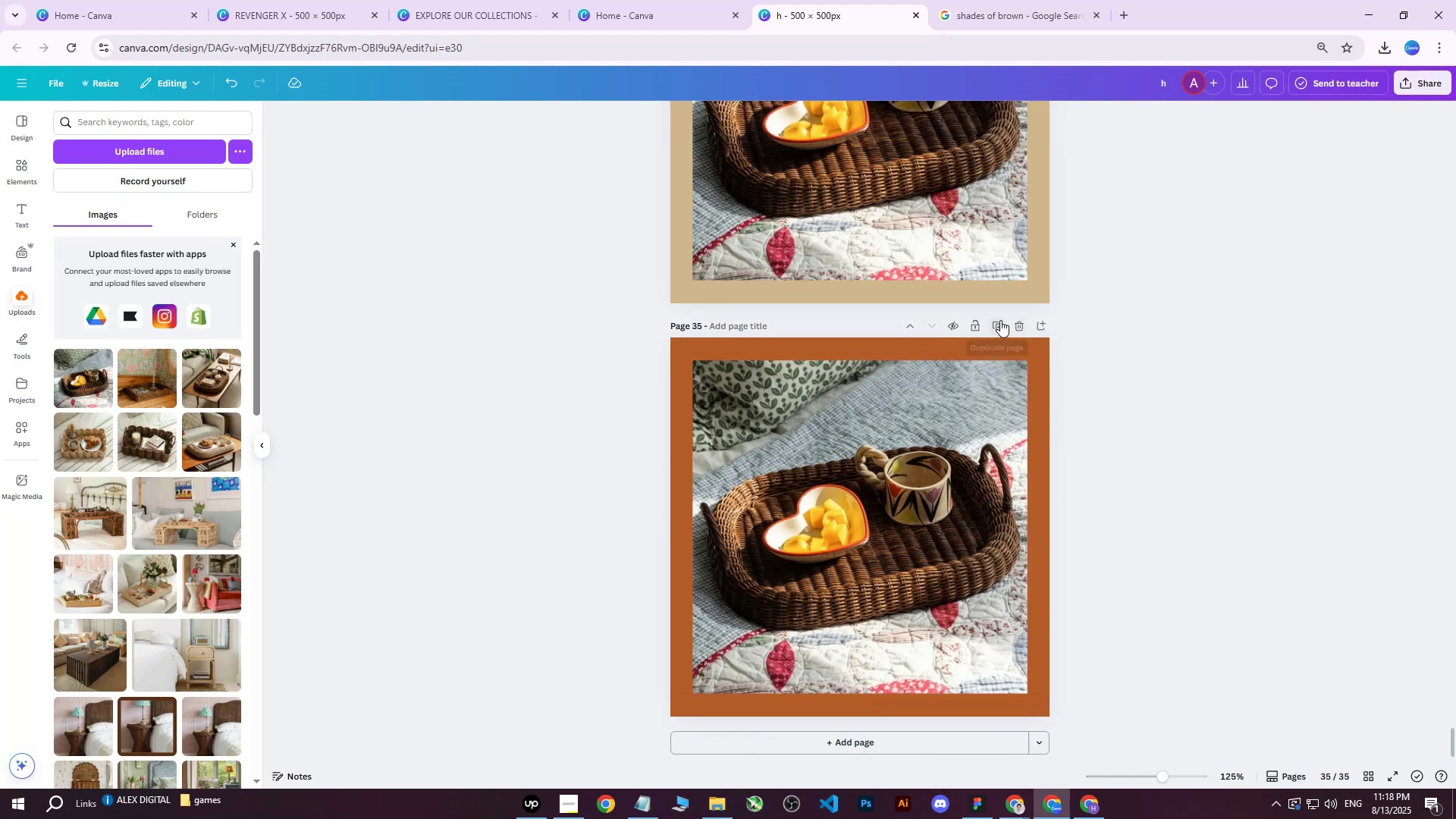 
left_click([928, 436])
 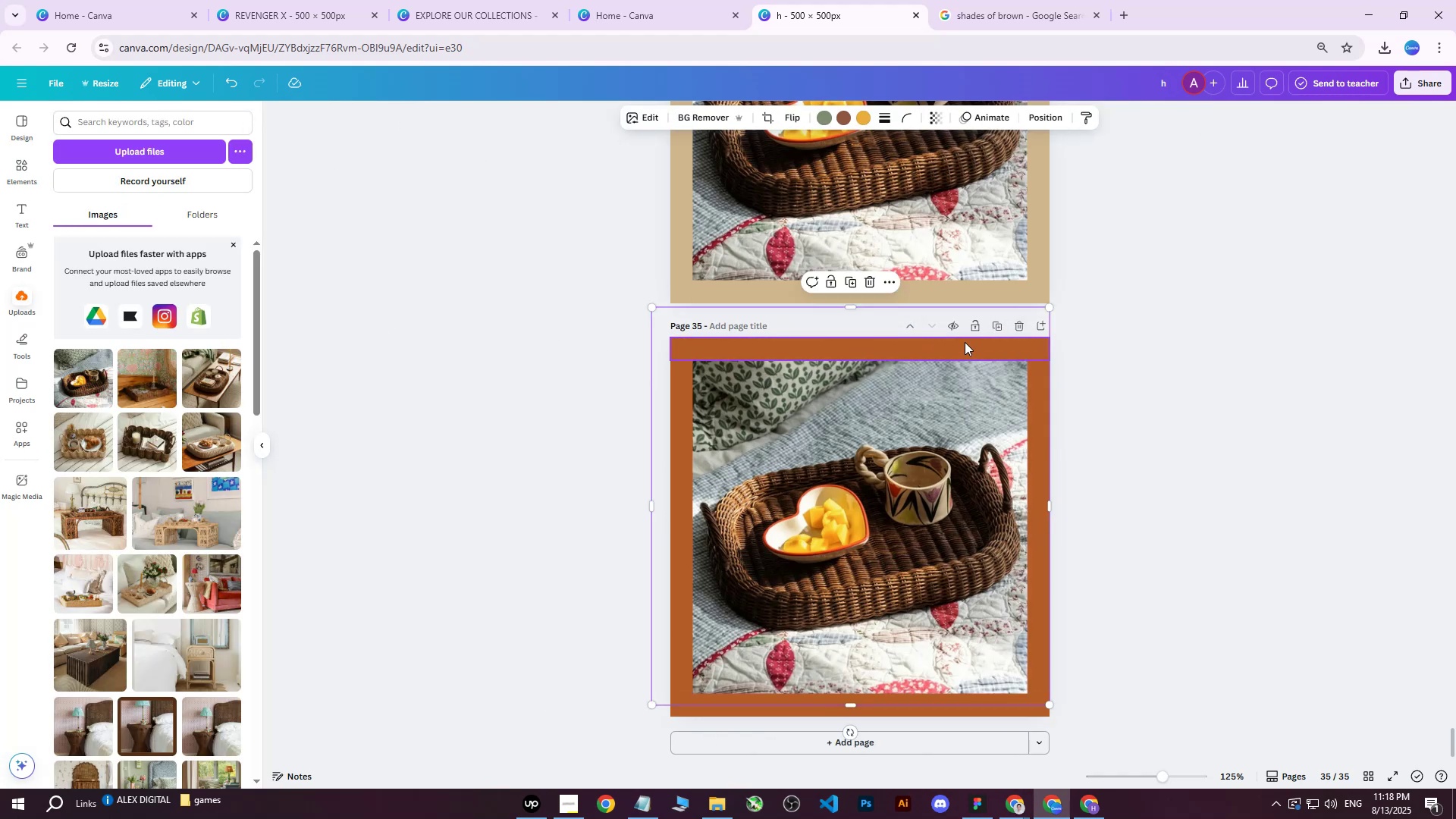 
left_click_drag(start_coordinate=[858, 502], to_coordinate=[843, 506])
 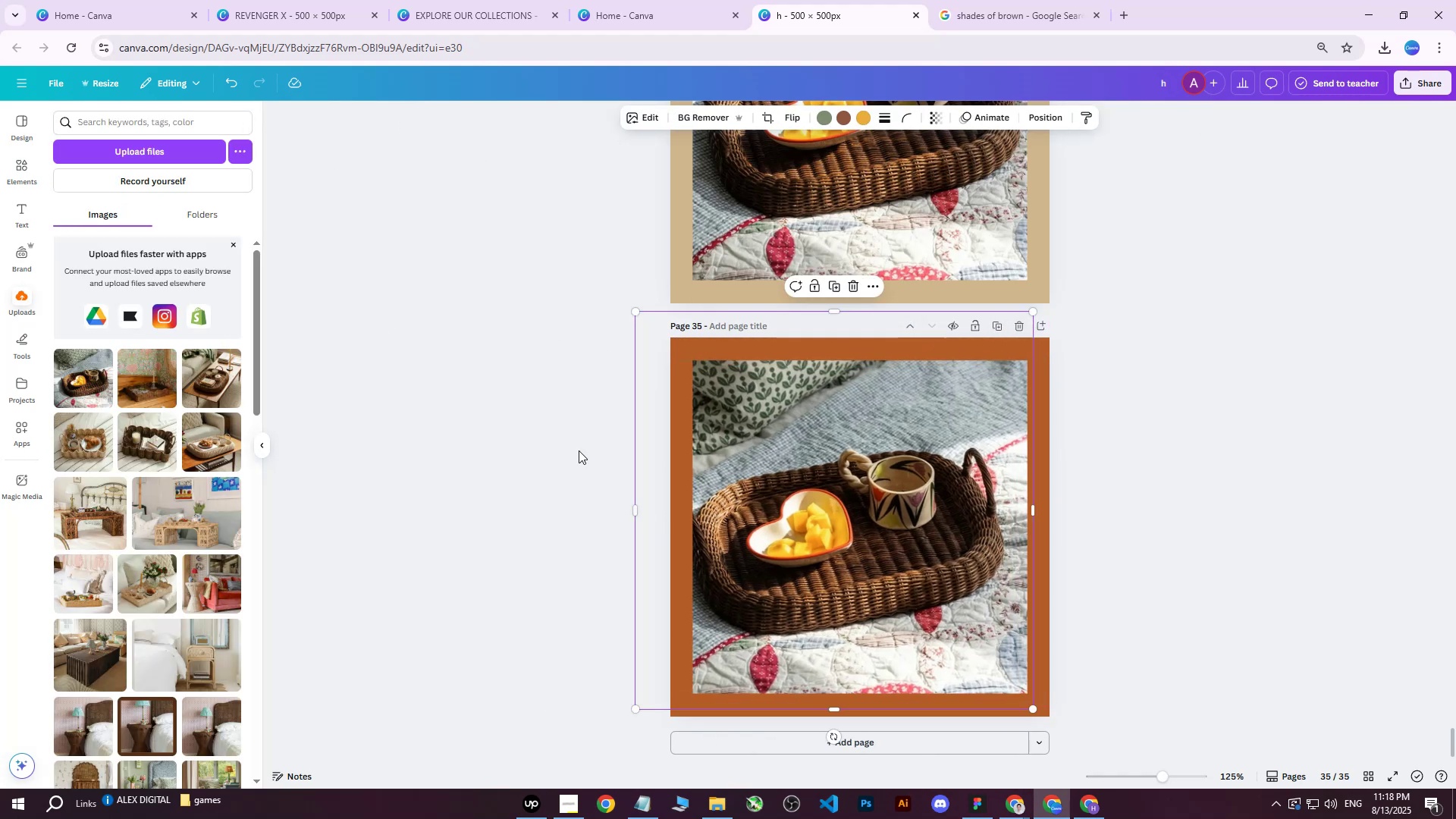 
key(Backslash)
 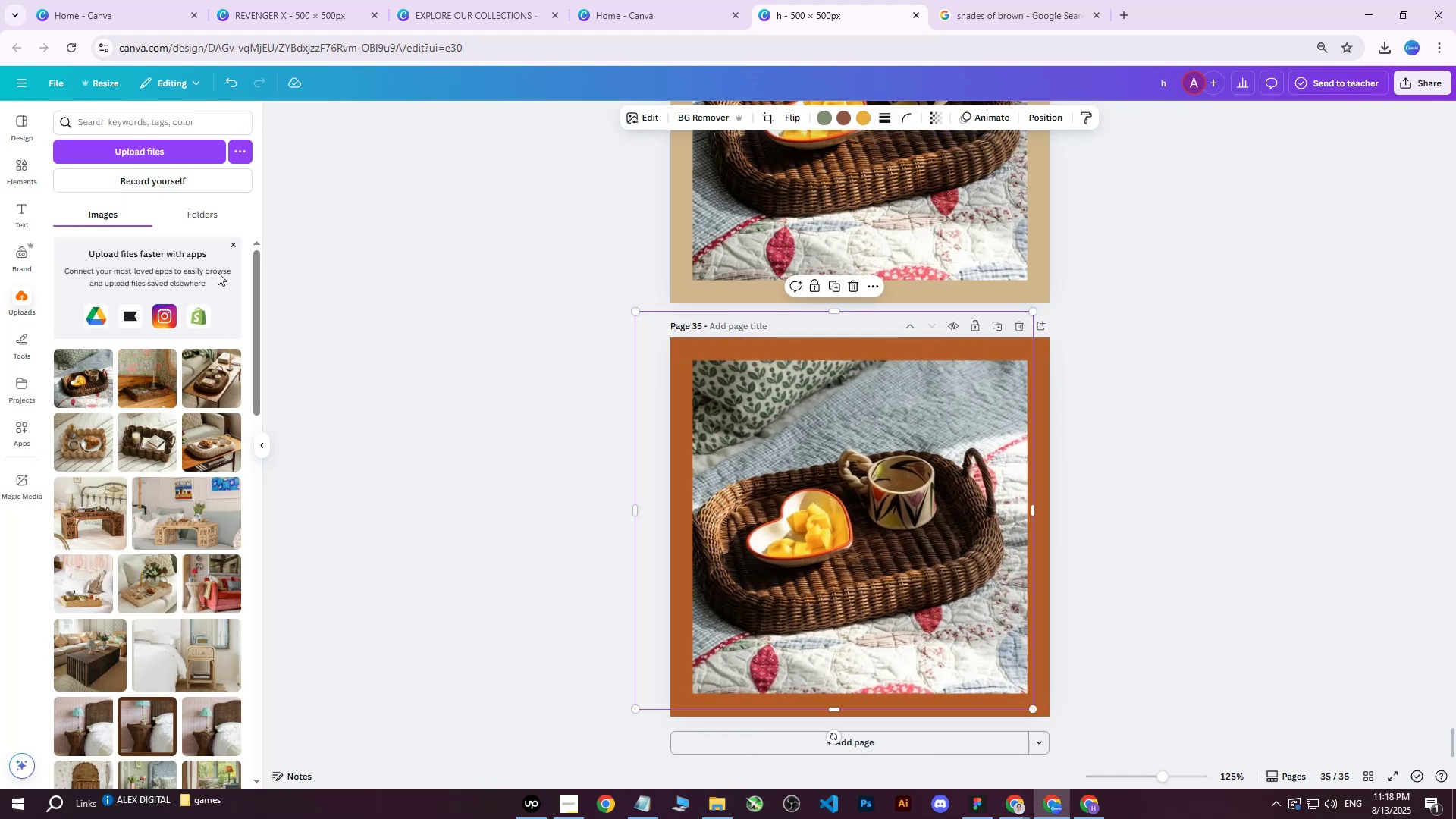 
key(Delete)
 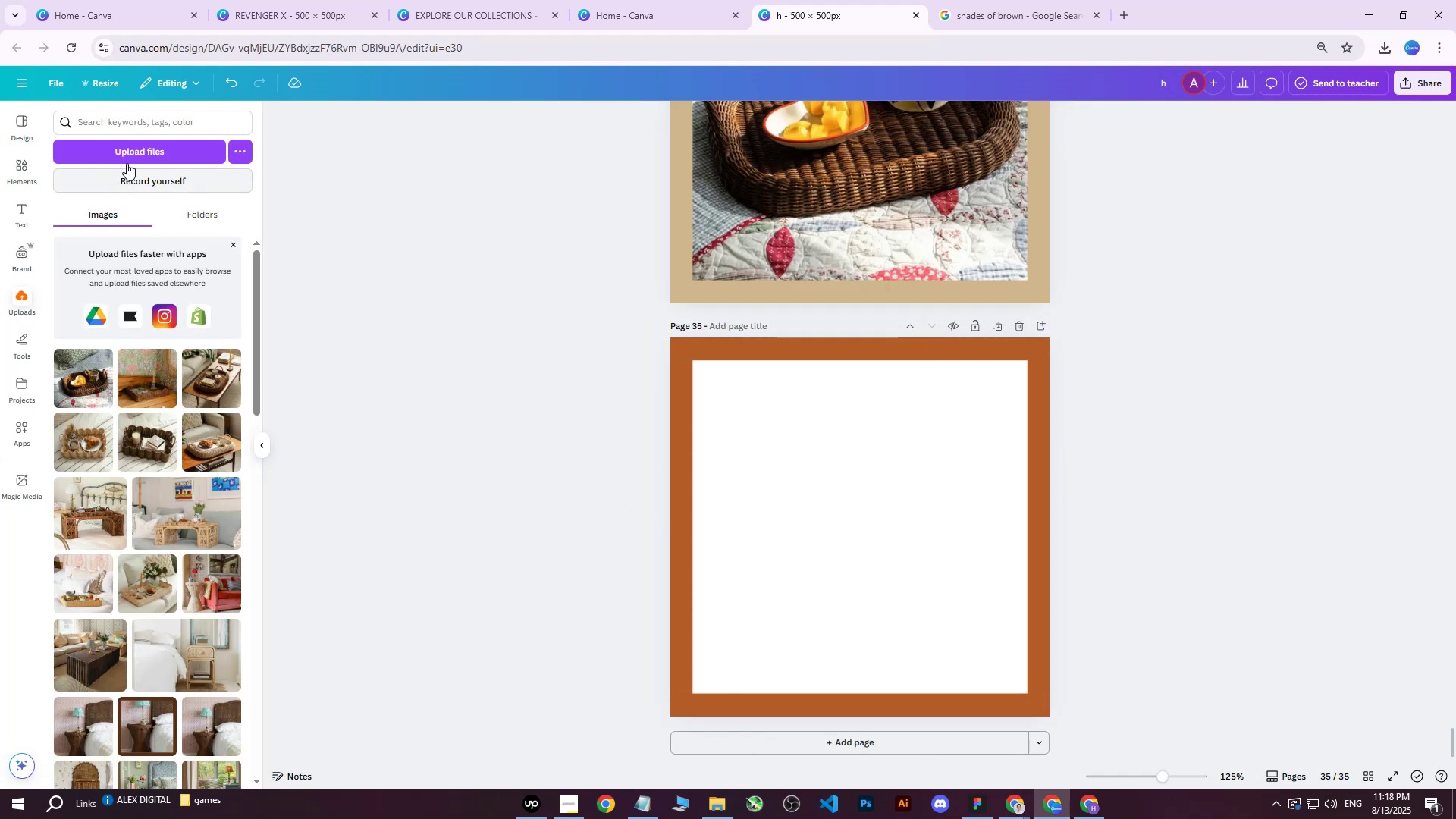 
left_click([131, 155])
 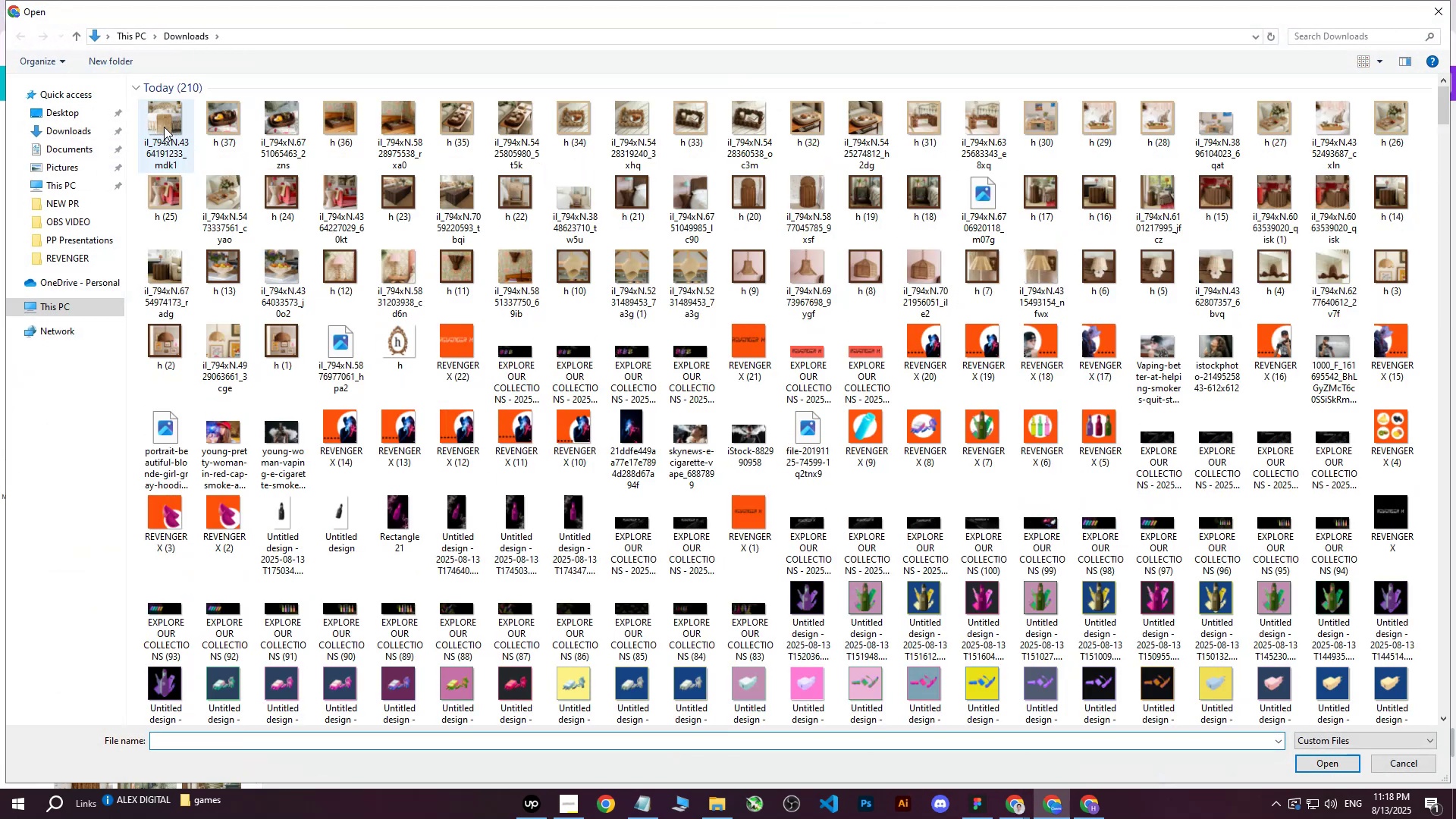 
left_click([164, 127])
 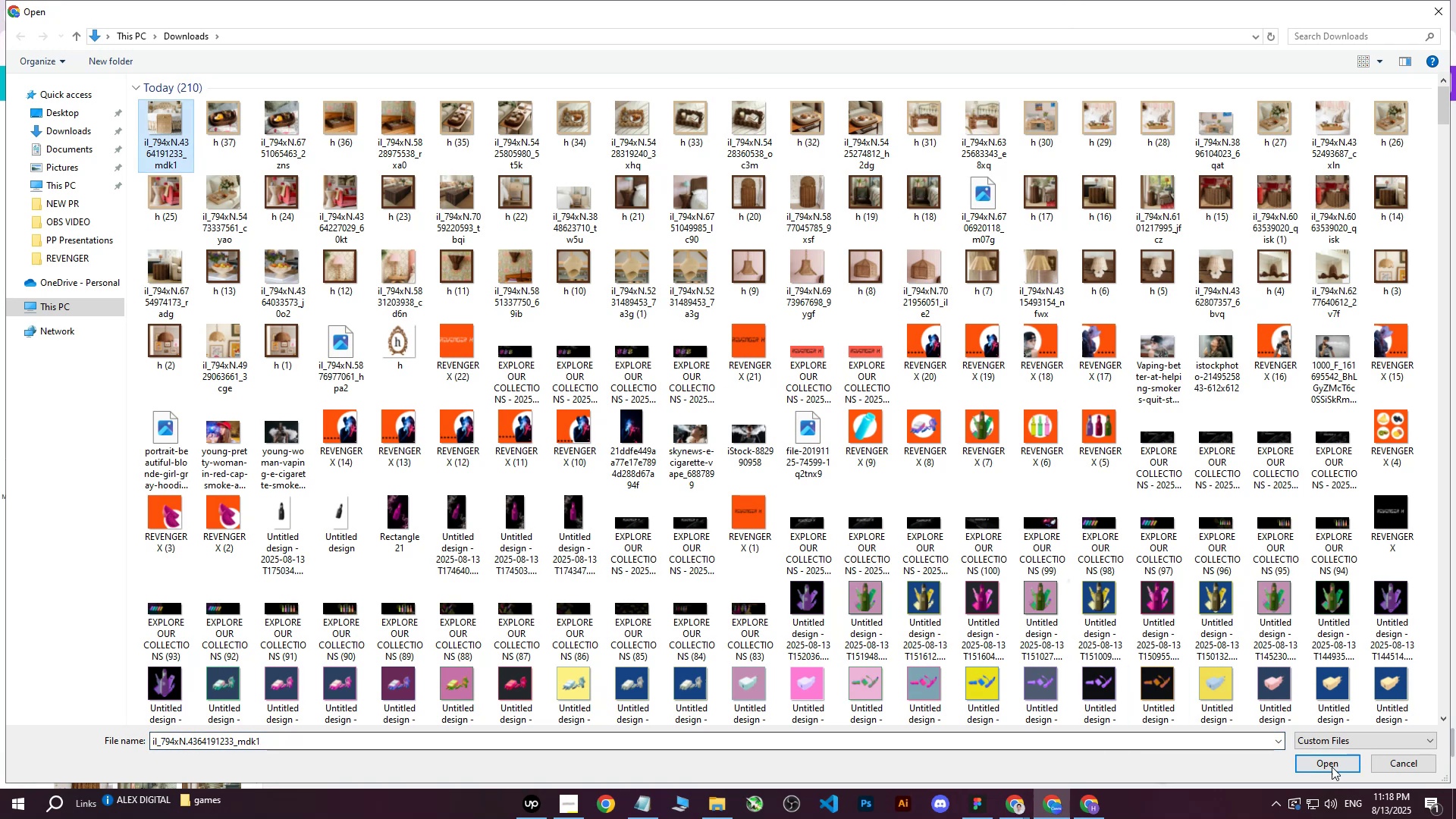 
left_click([1335, 758])
 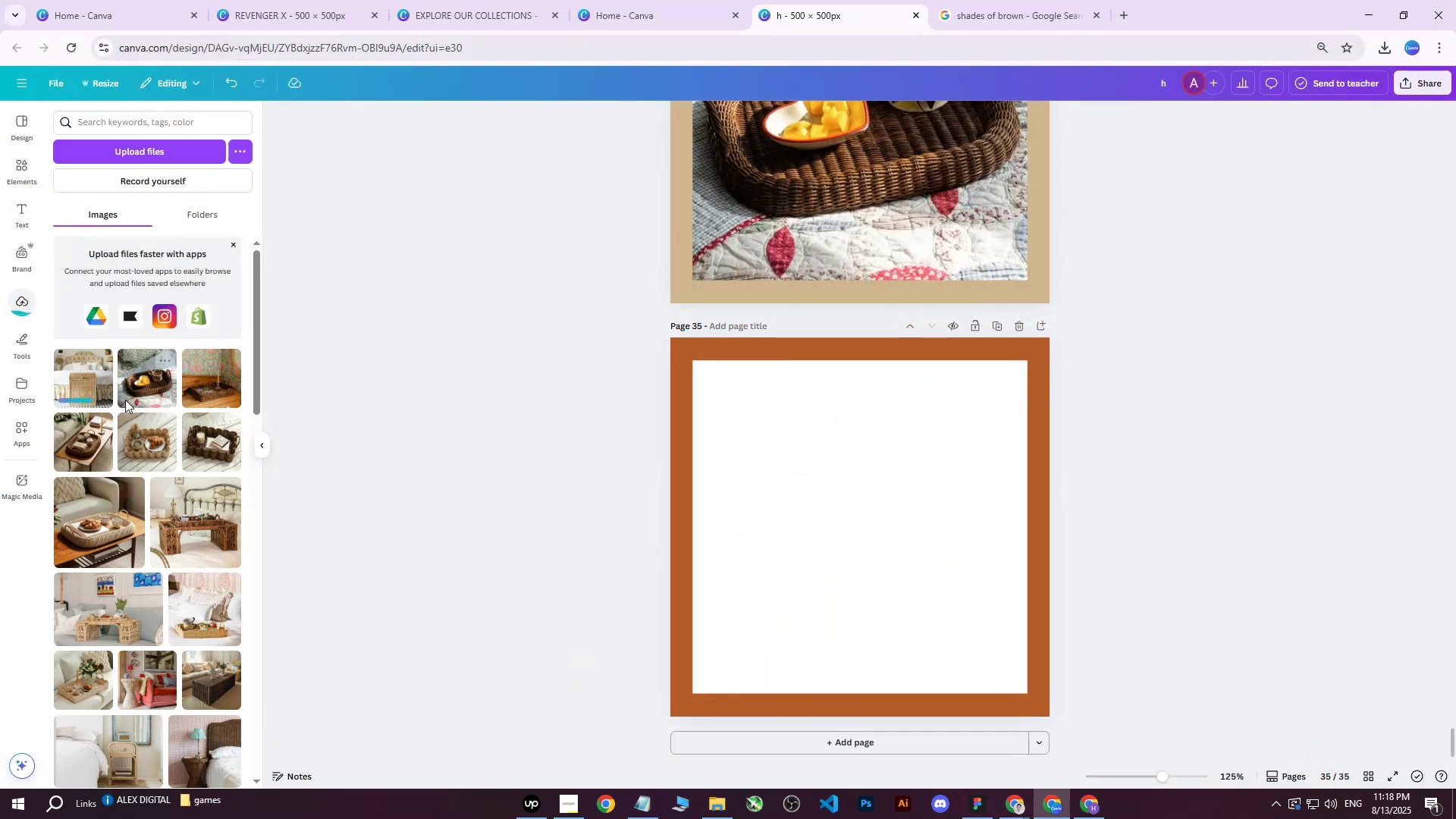 
left_click([68, 386])
 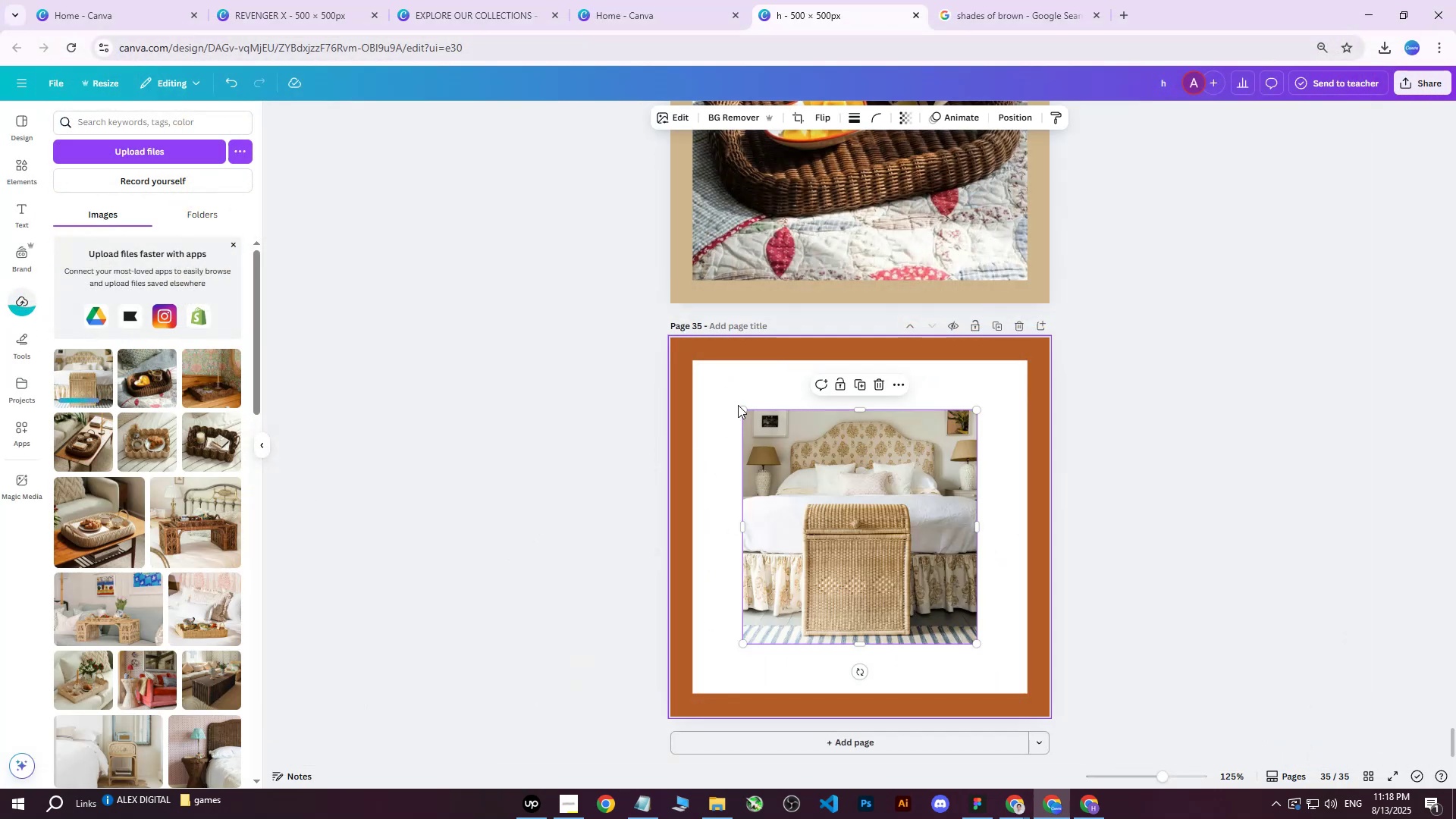 
left_click_drag(start_coordinate=[741, 406], to_coordinate=[679, 353])
 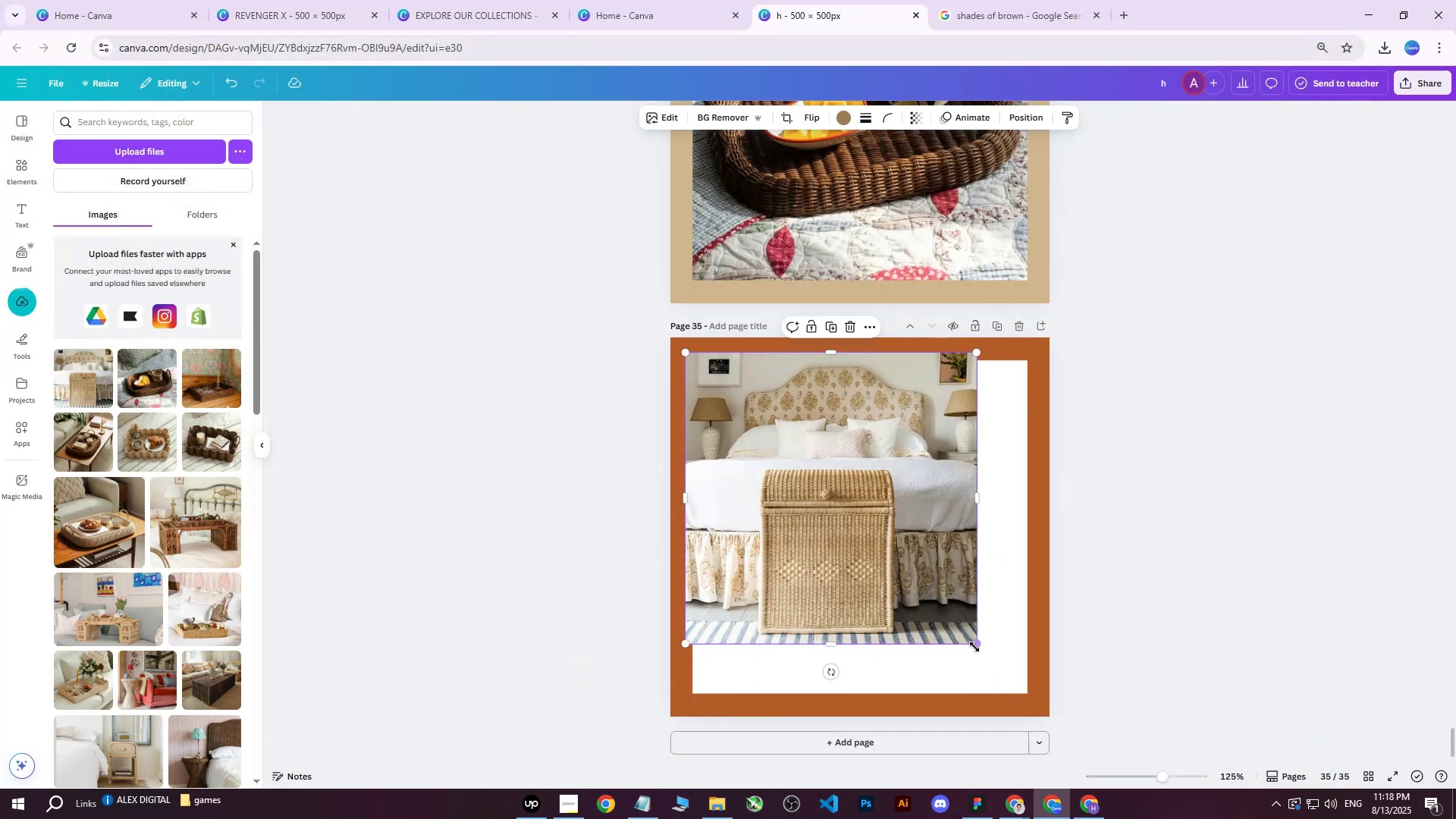 
left_click_drag(start_coordinate=[975, 647], to_coordinate=[1043, 697])
 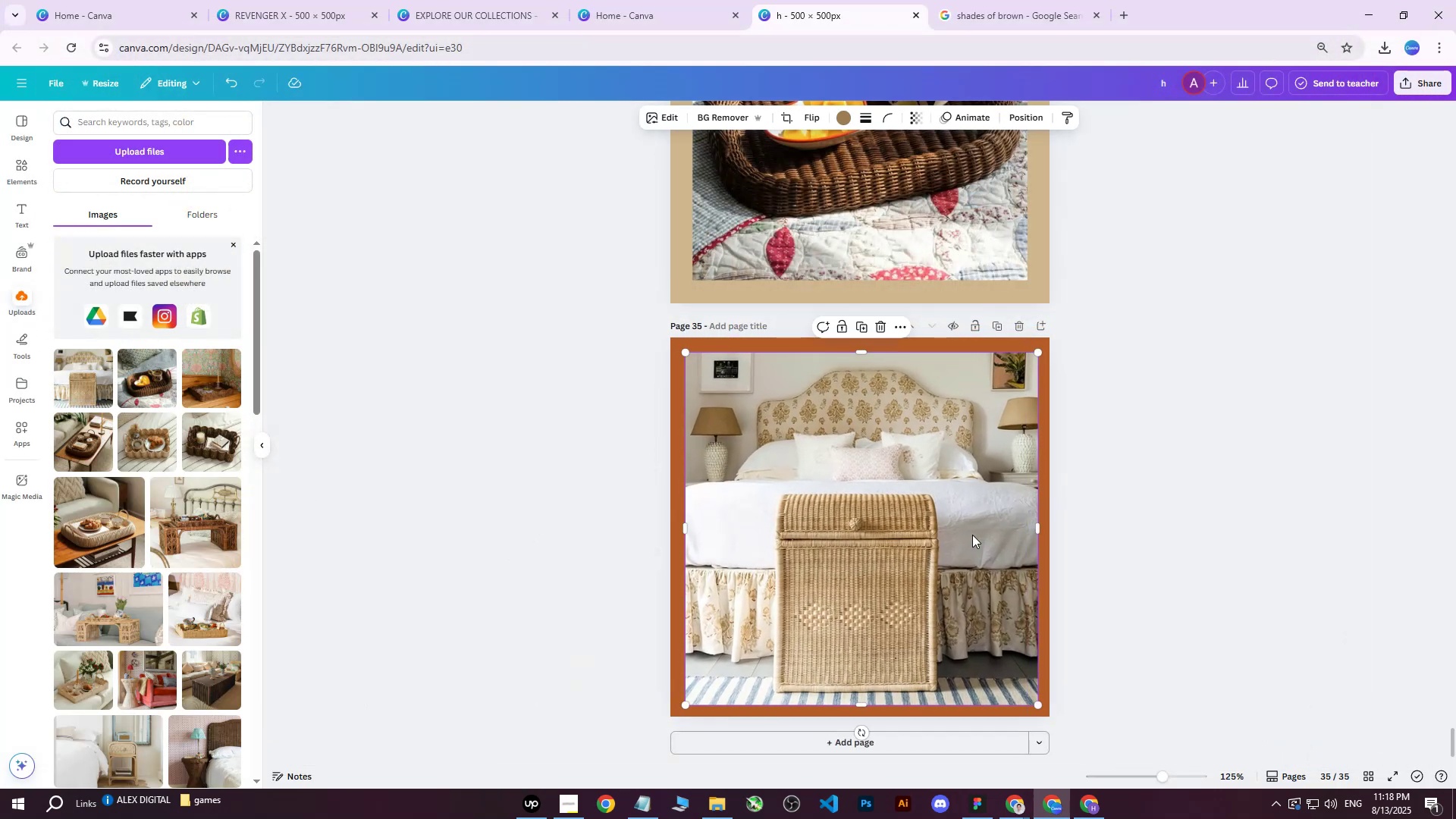 
left_click_drag(start_coordinate=[959, 540], to_coordinate=[956, 529])
 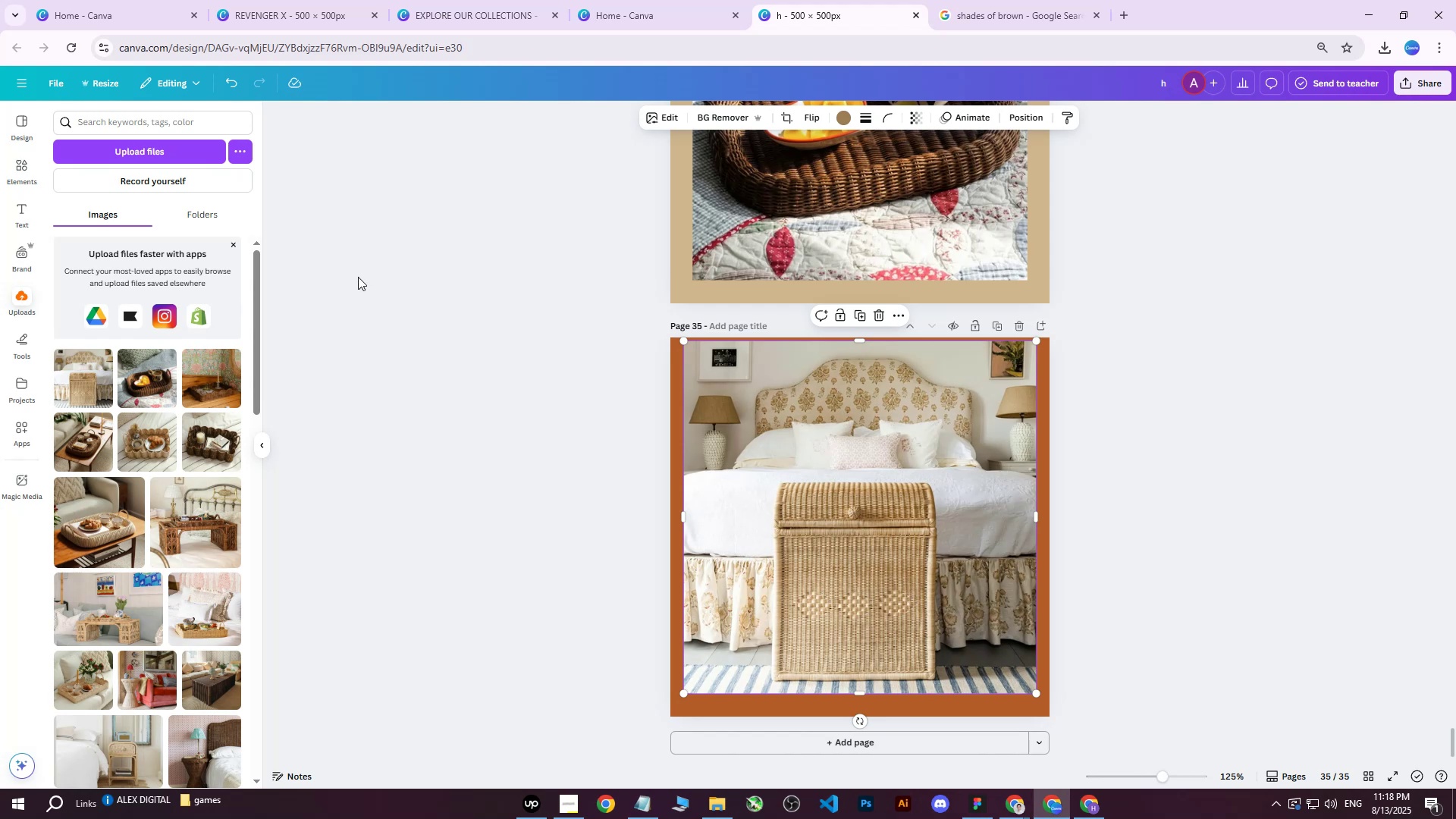 
left_click([1022, 111])
 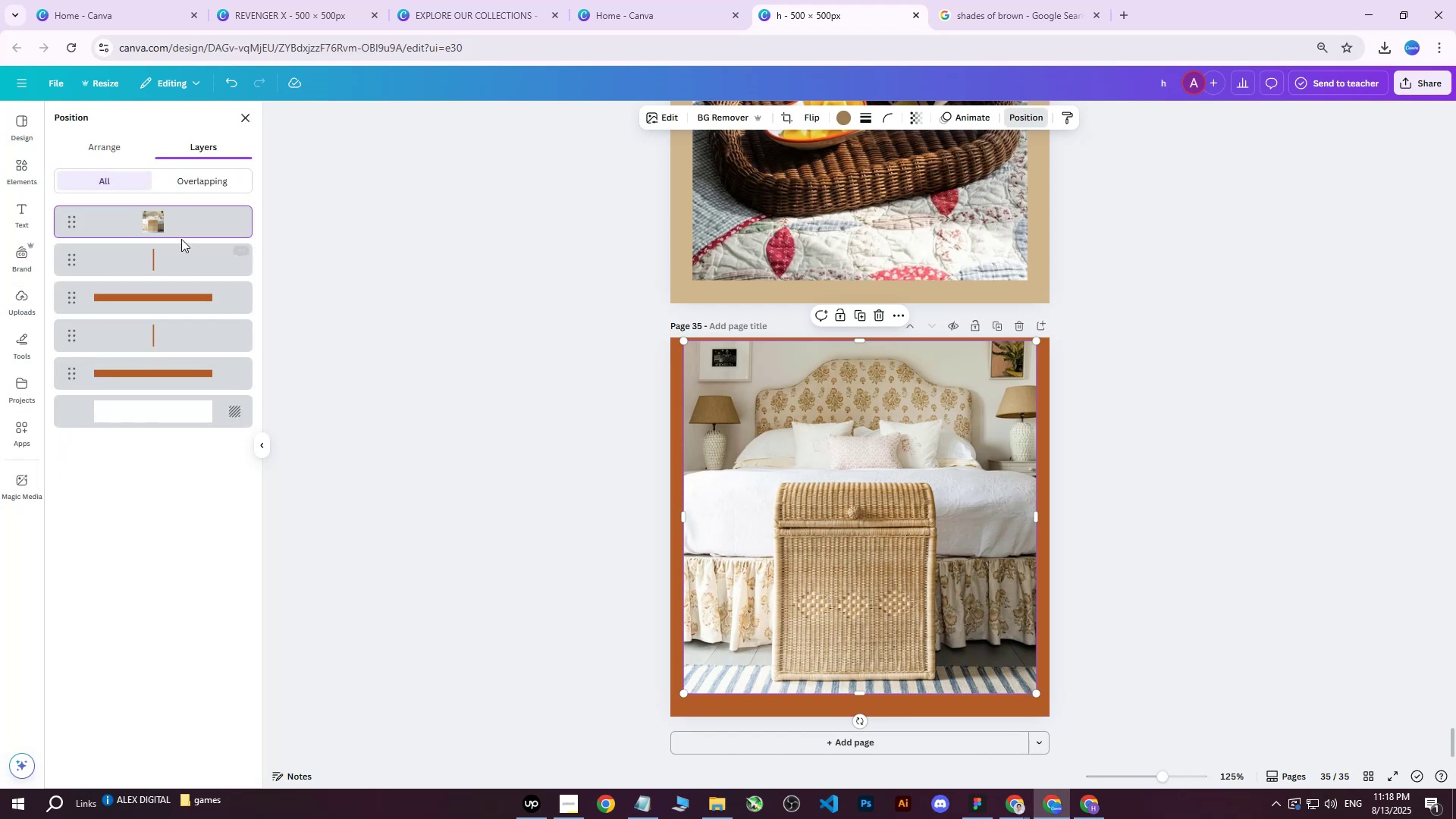 
left_click_drag(start_coordinate=[178, 231], to_coordinate=[187, 400])
 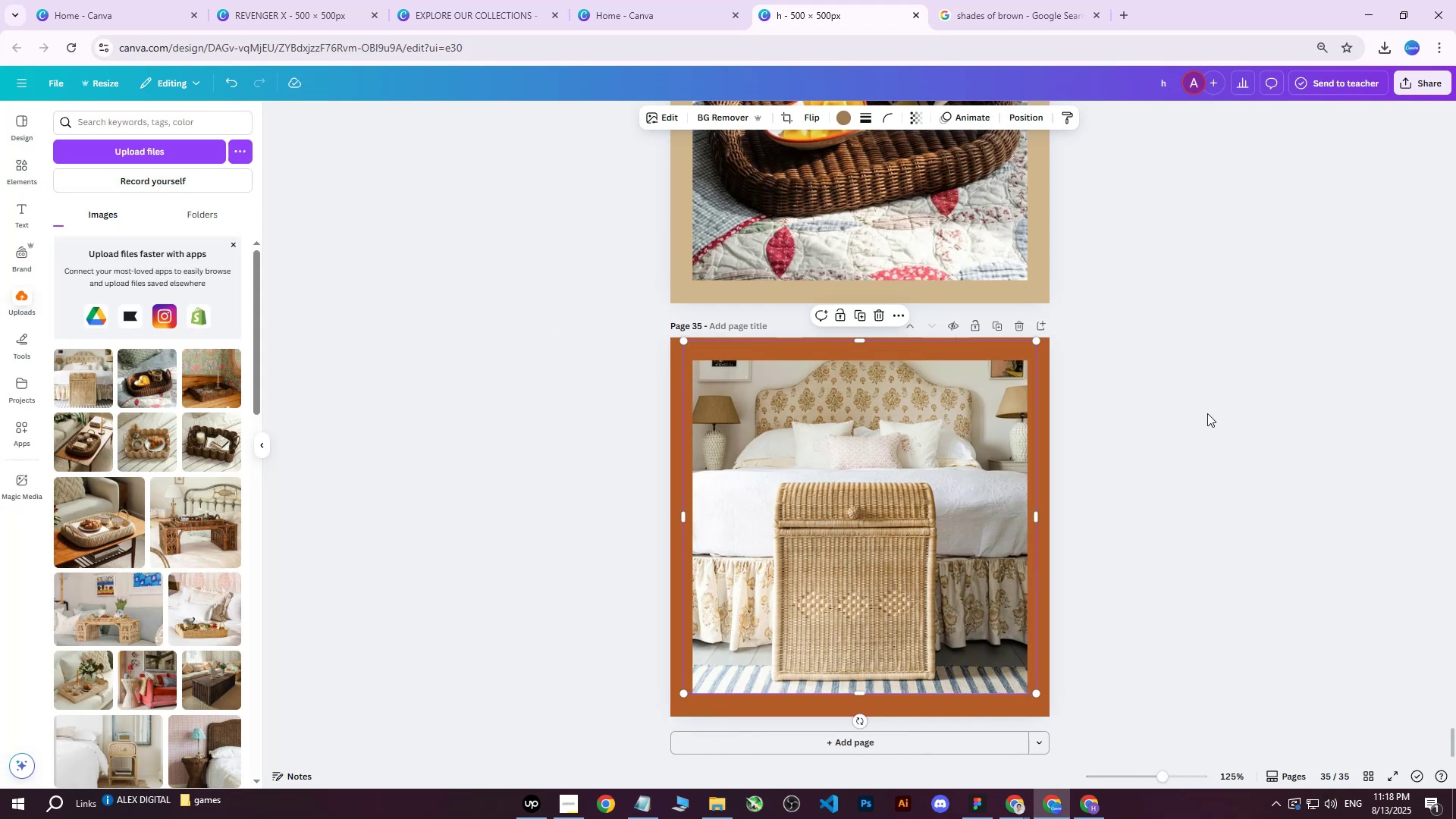 
double_click([1207, 413])
 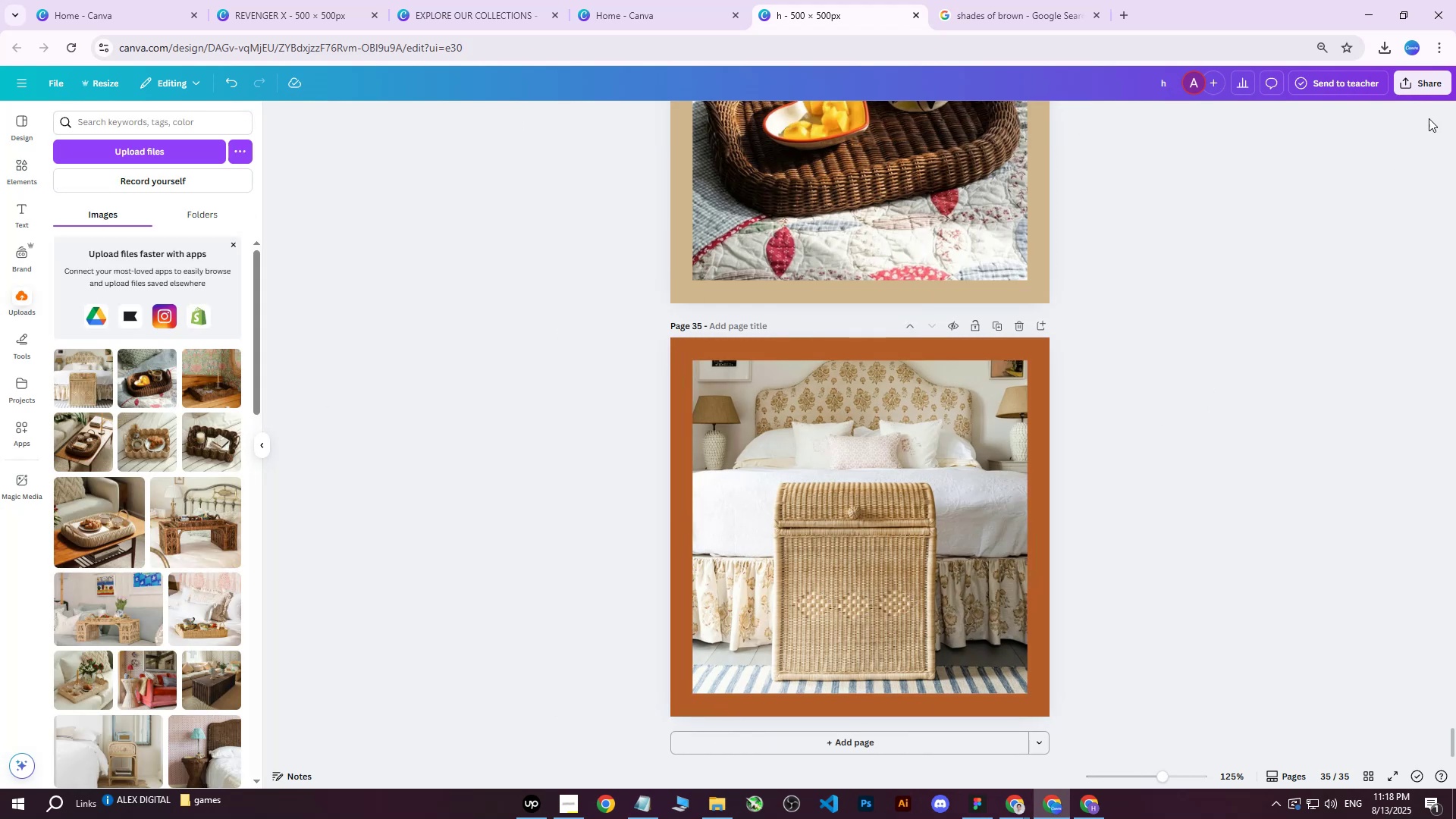 
left_click([1428, 88])
 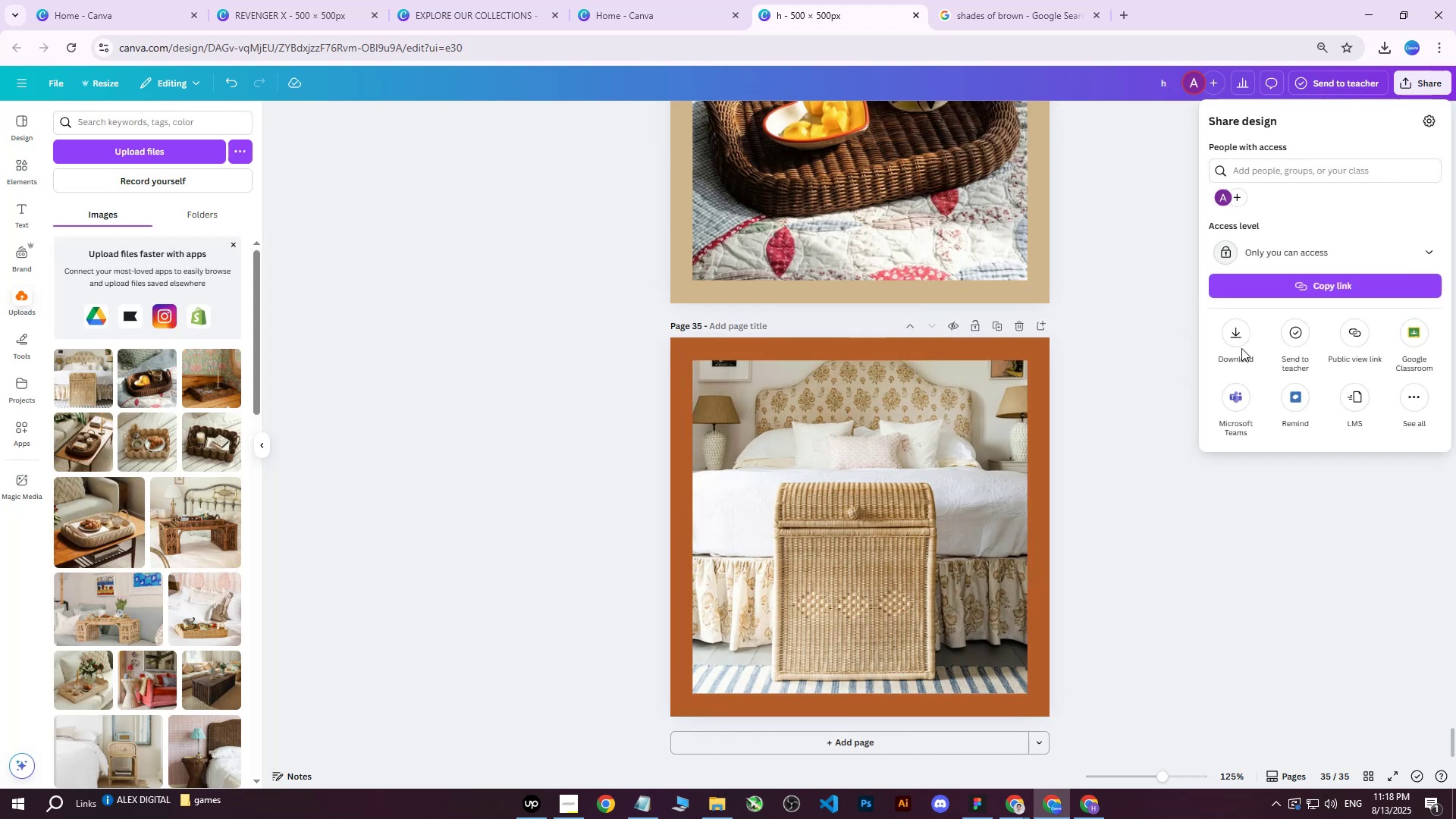 
left_click([1243, 342])
 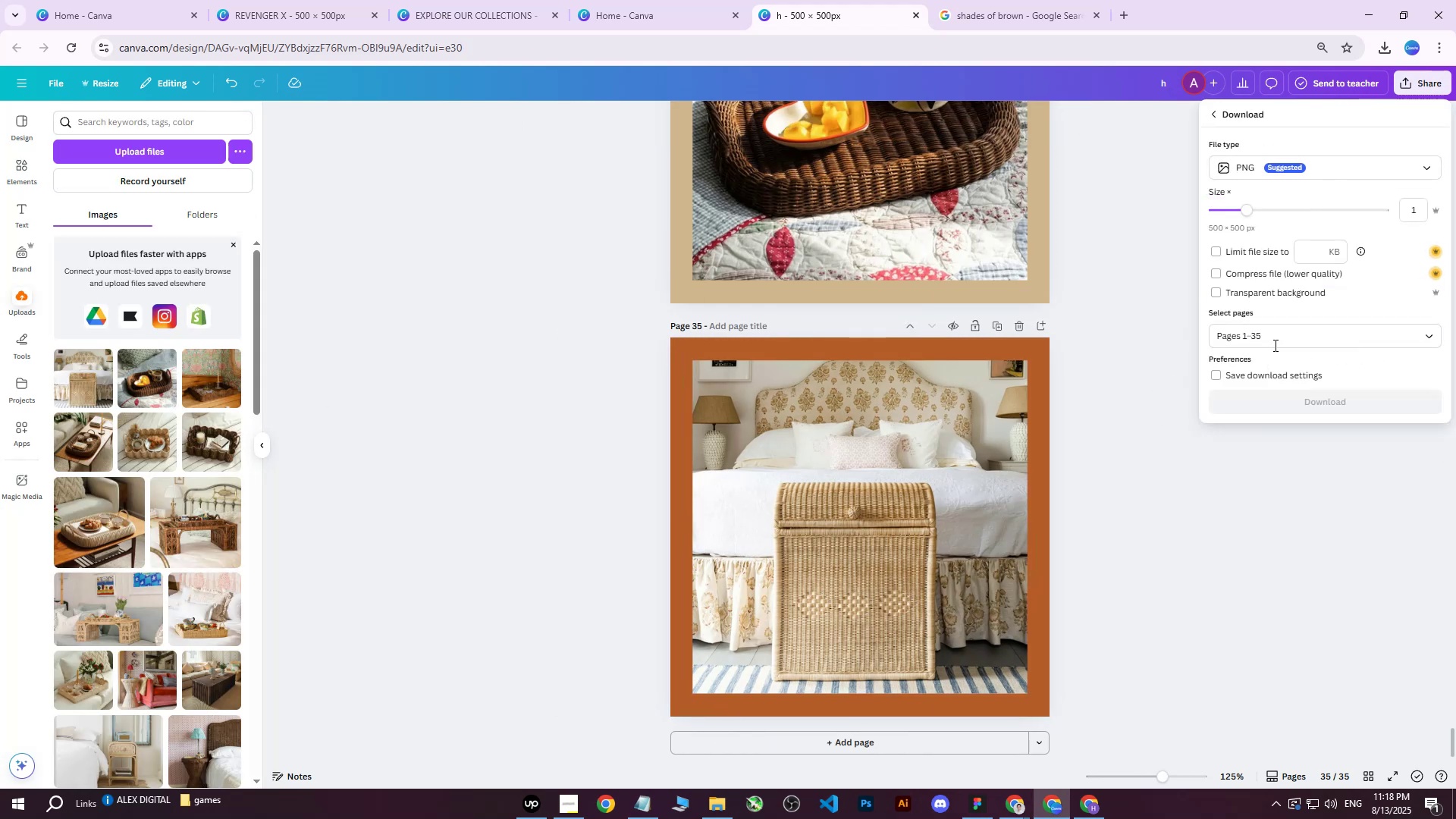 
double_click([1275, 336])
 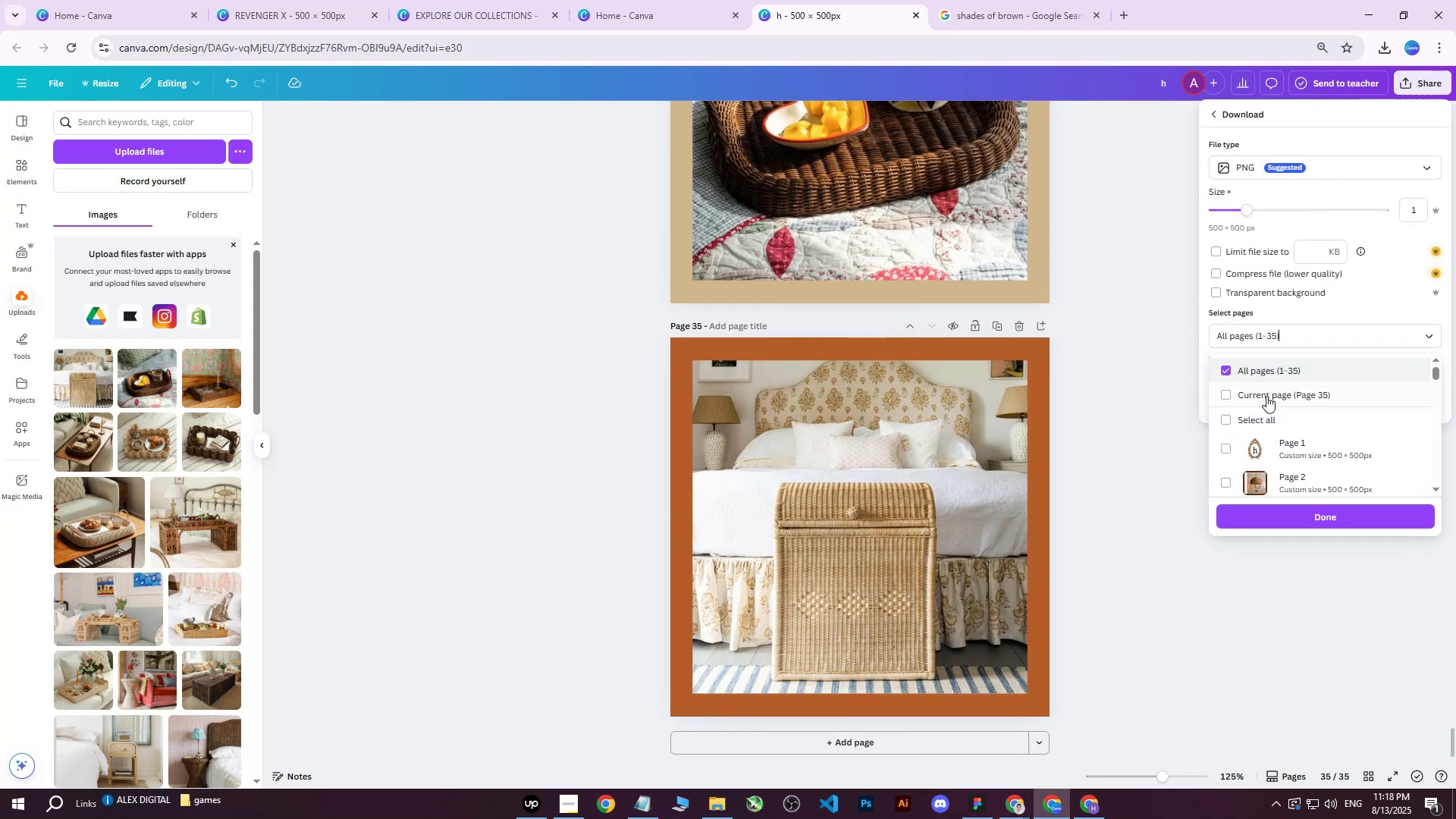 
triple_click([1265, 397])
 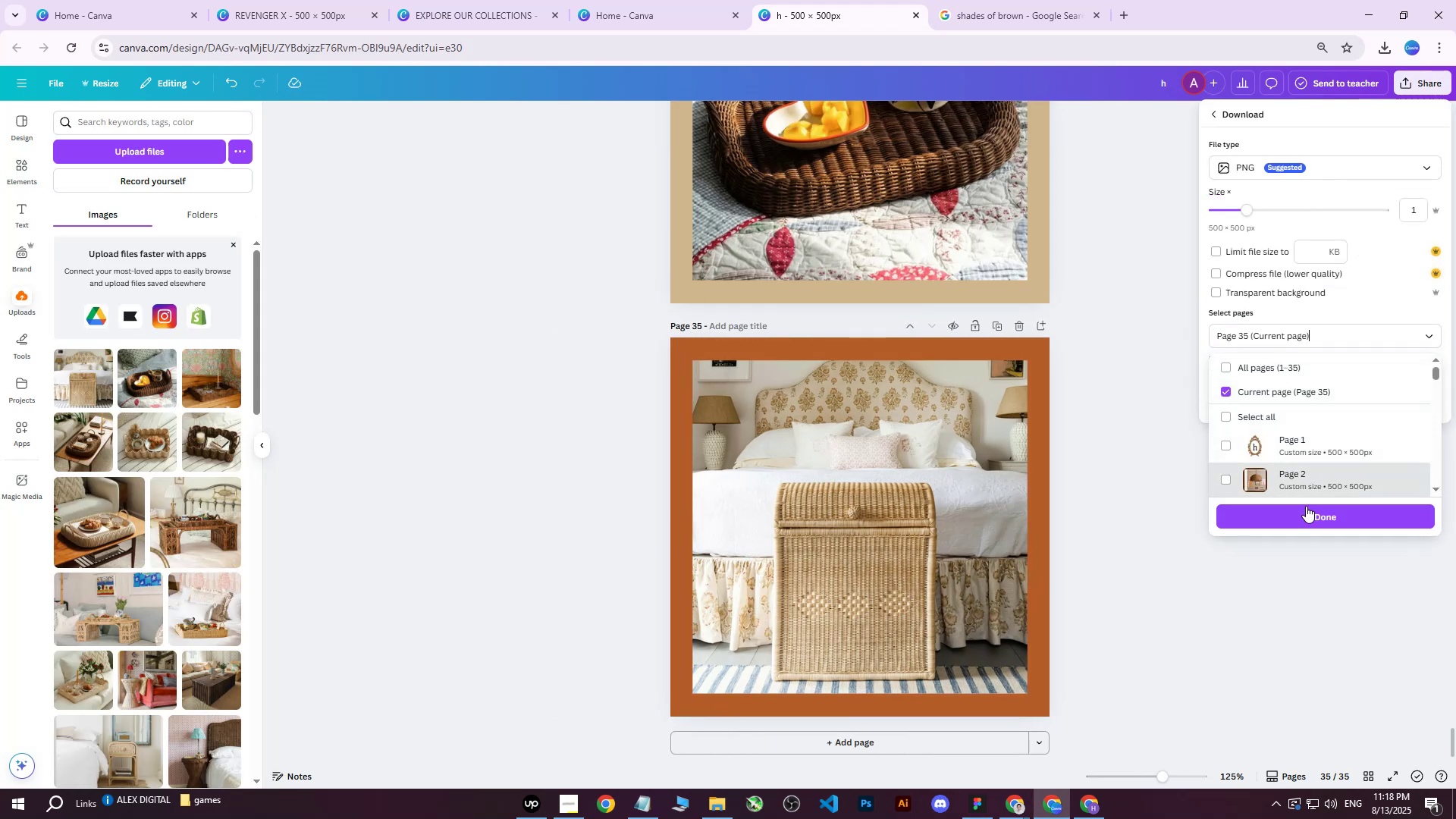 
left_click([1299, 516])
 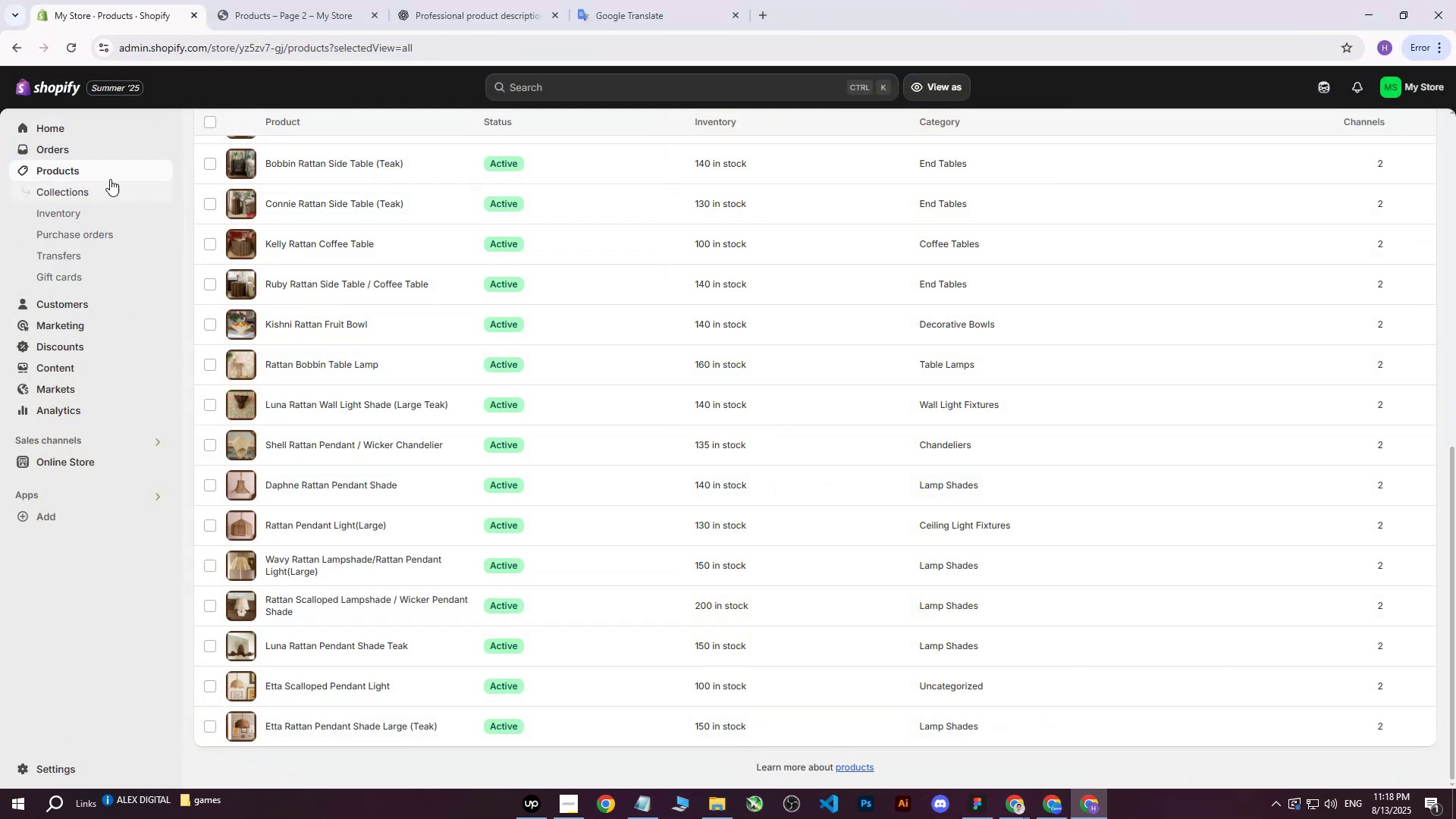 
scroll: coordinate [817, 272], scroll_direction: up, amount: 16.0
 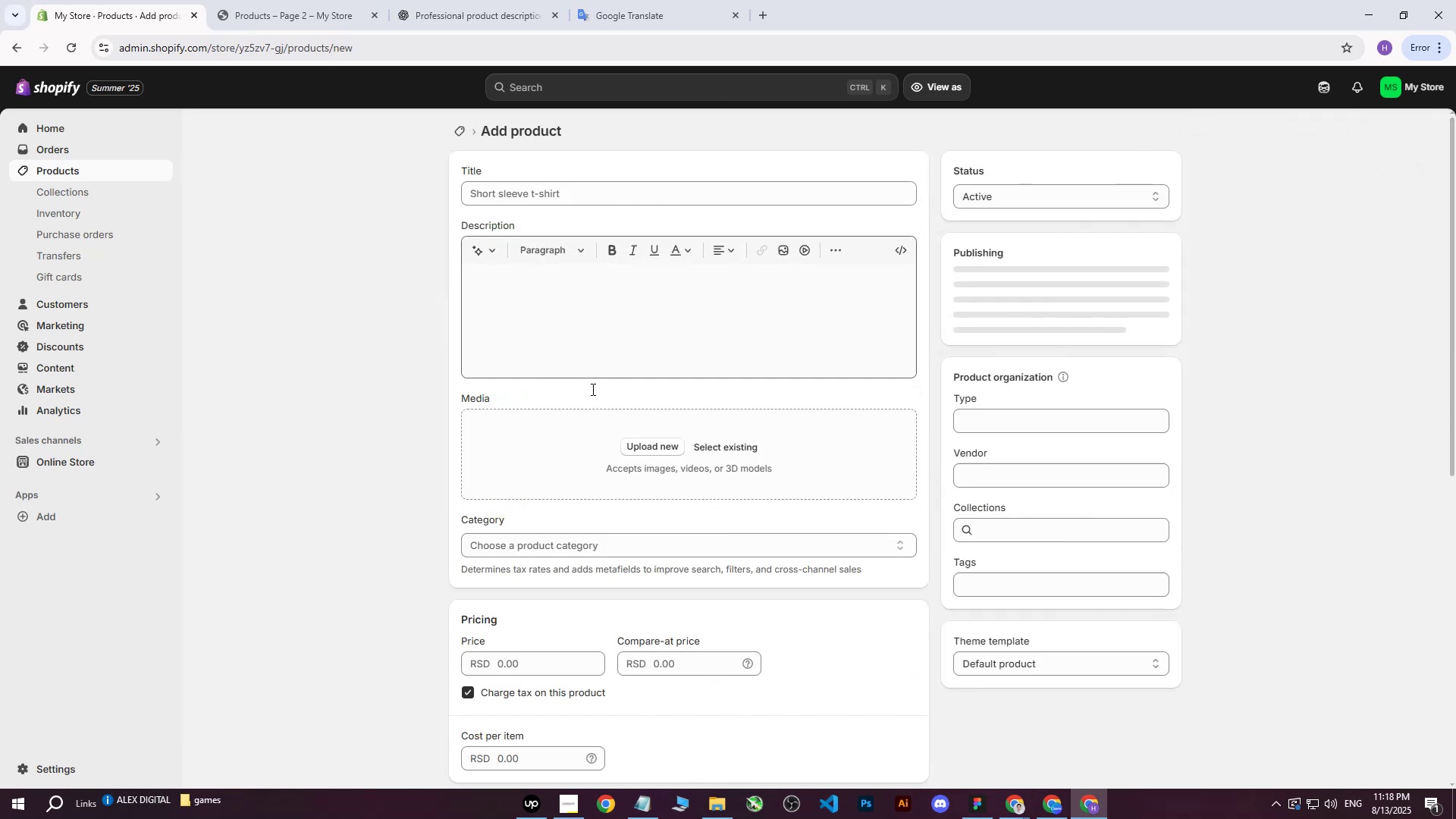 
left_click([650, 466])
 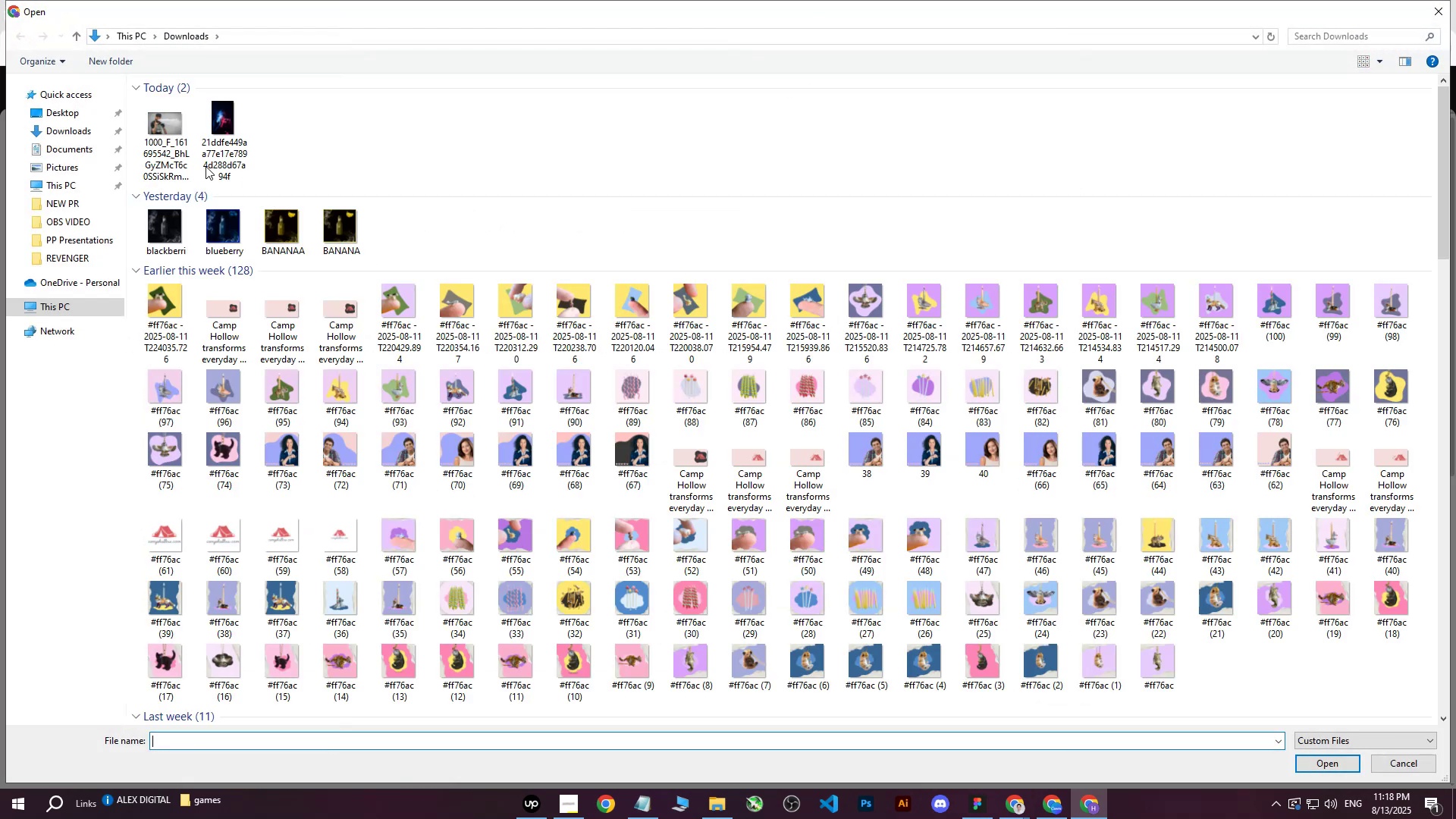 
left_click([166, 130])
 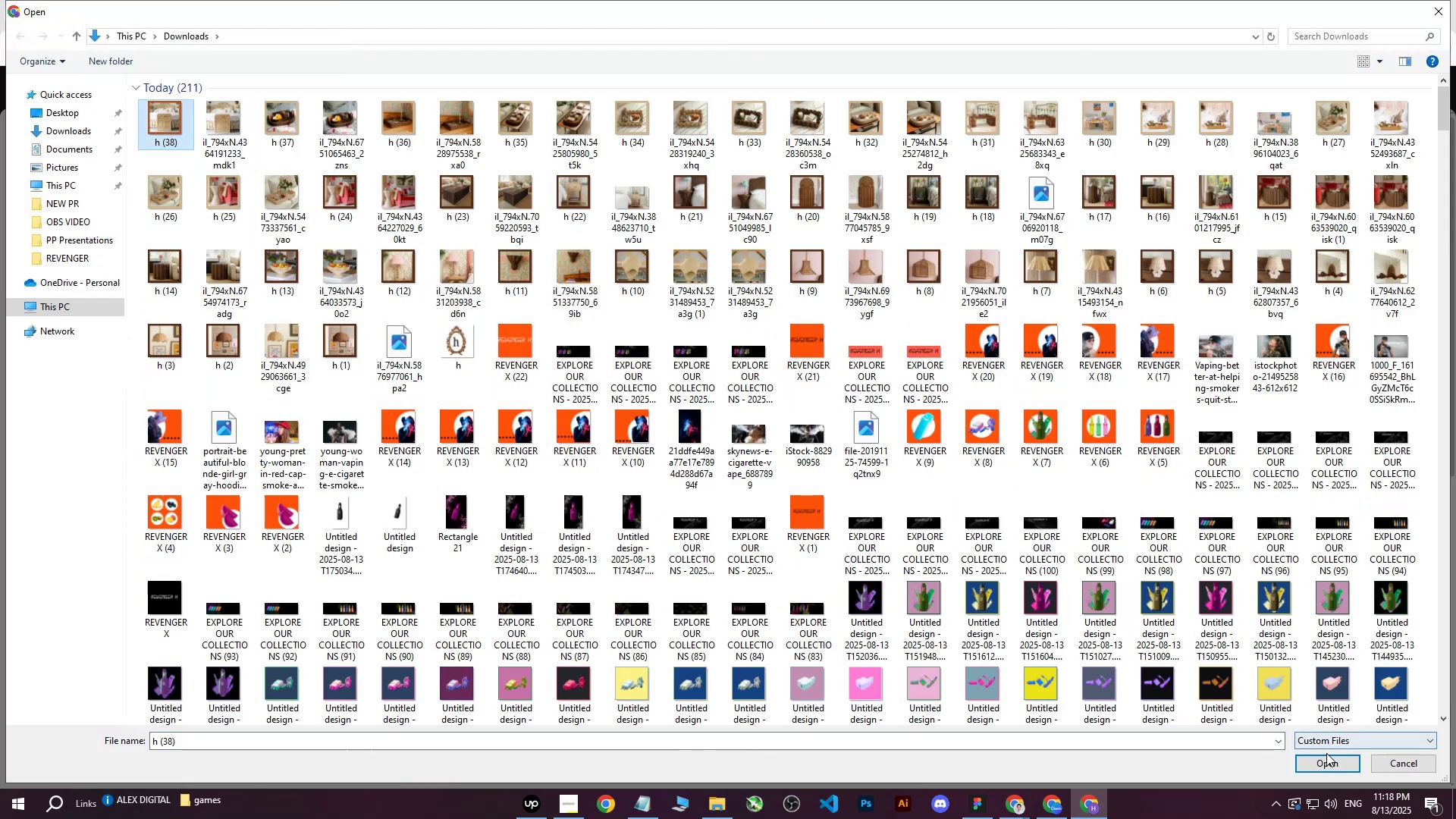 
left_click([1319, 772])
 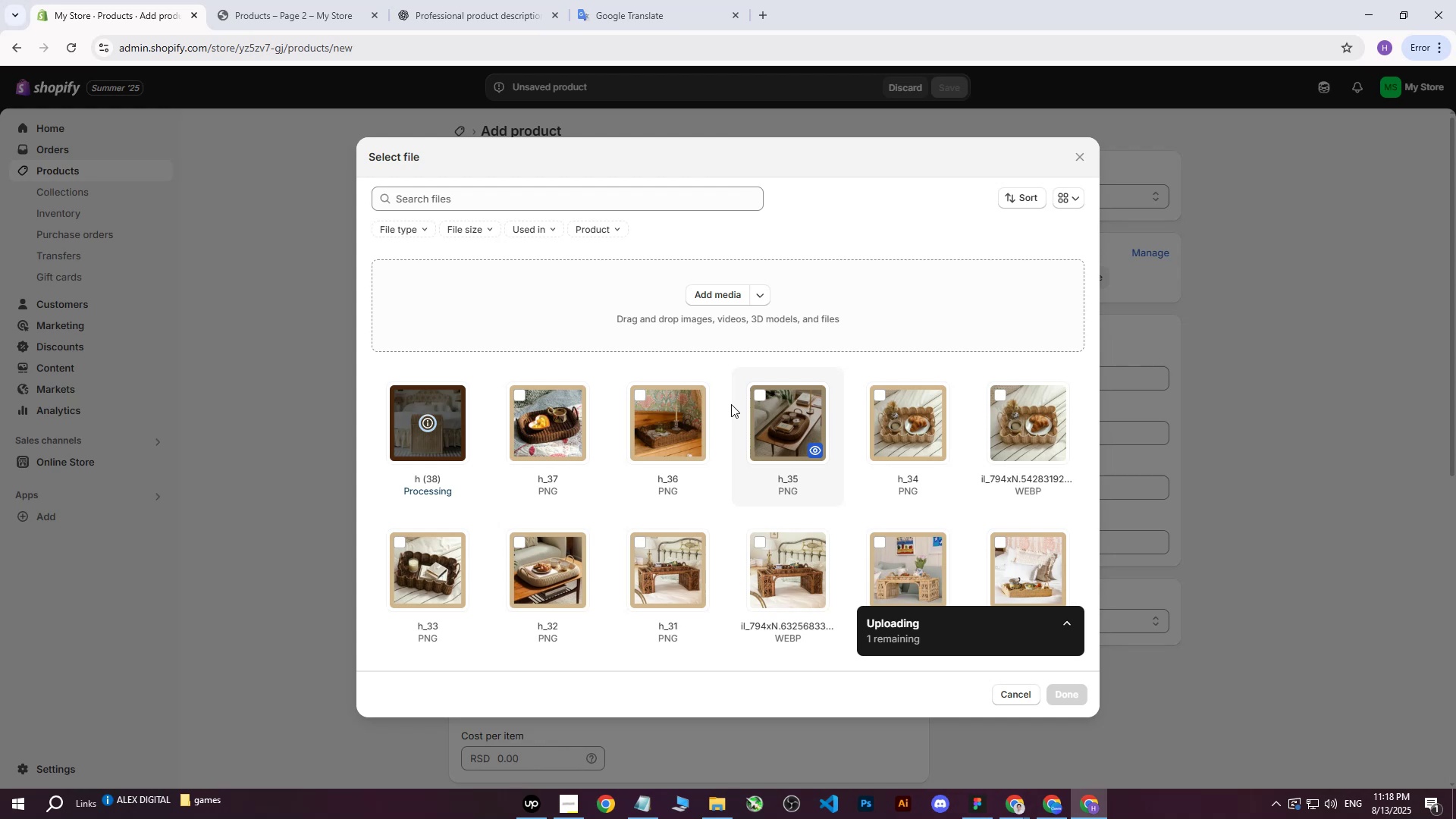 
wait(9.6)
 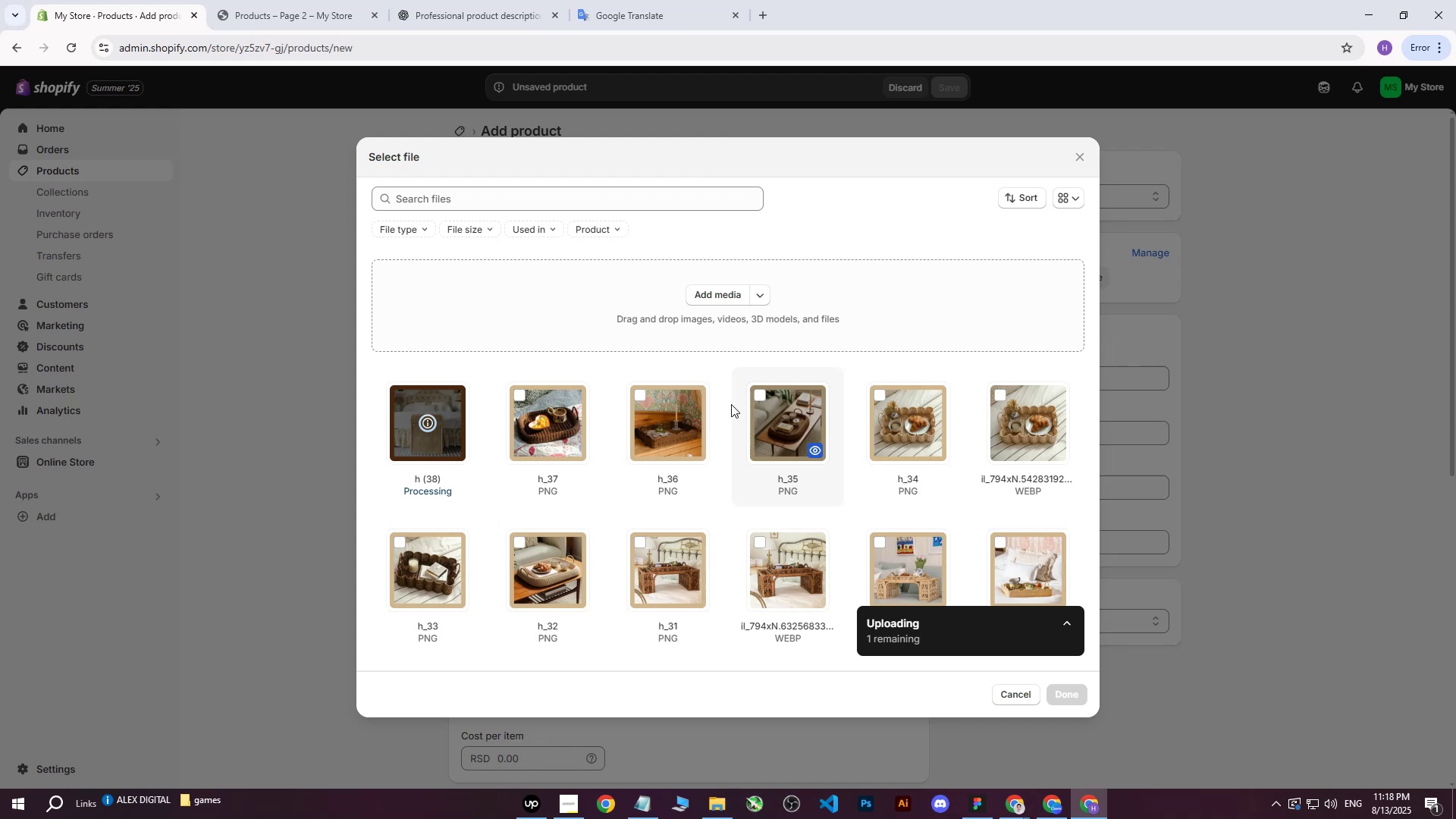 
double_click([954, 766])
 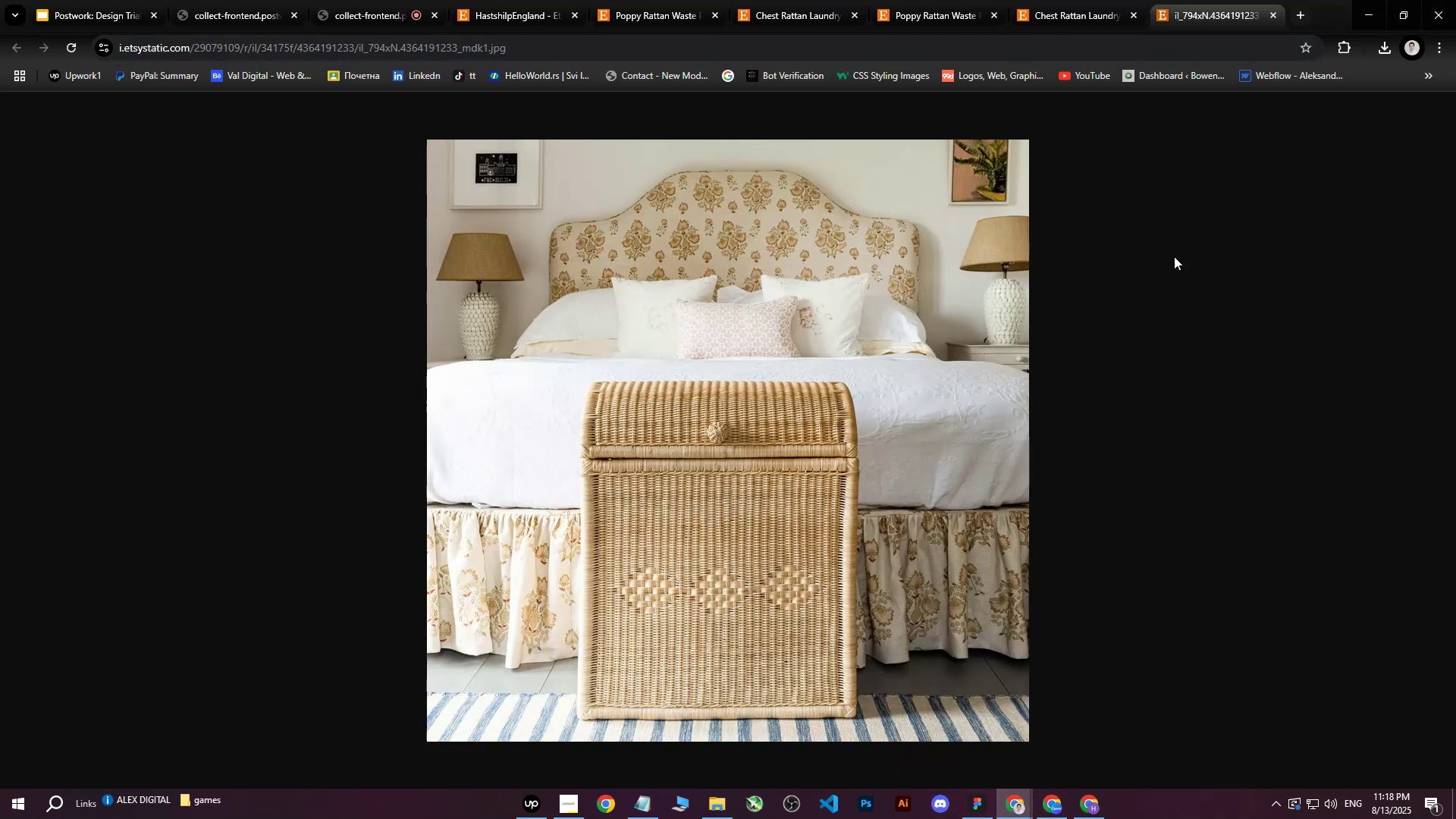 
double_click([1087, 0])
 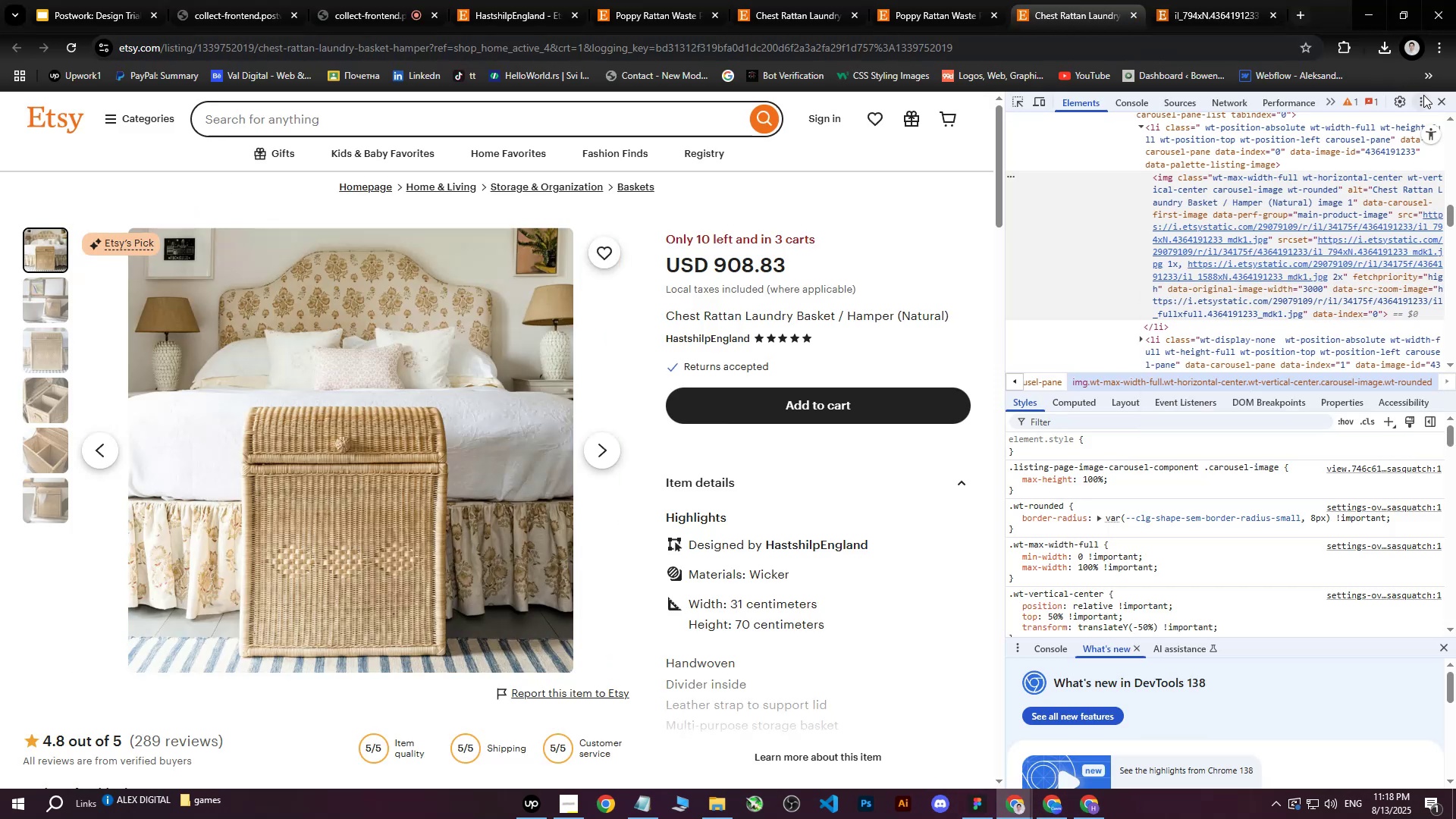 
left_click([1442, 100])
 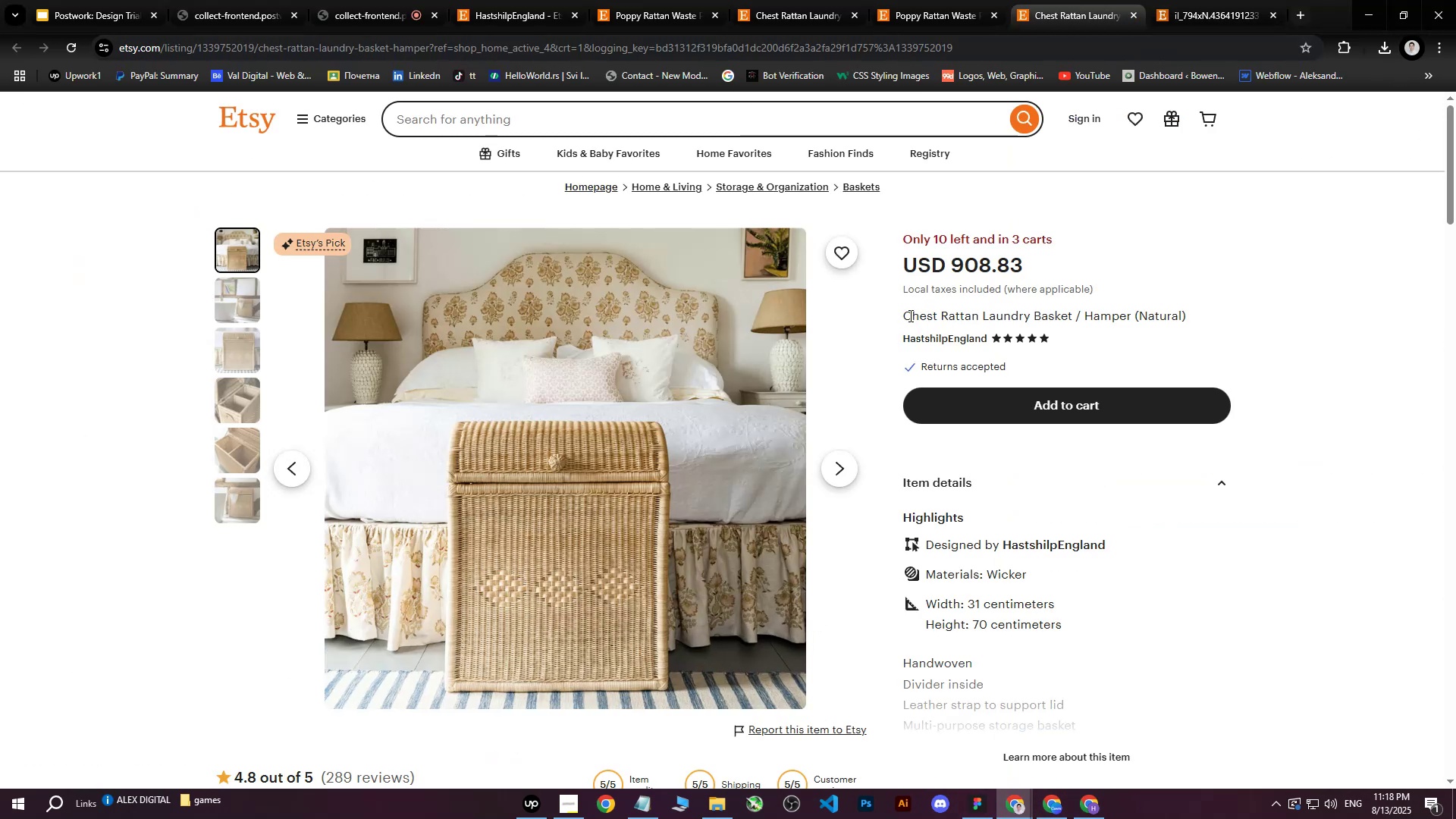 
left_click_drag(start_coordinate=[905, 317], to_coordinate=[1186, 319])
 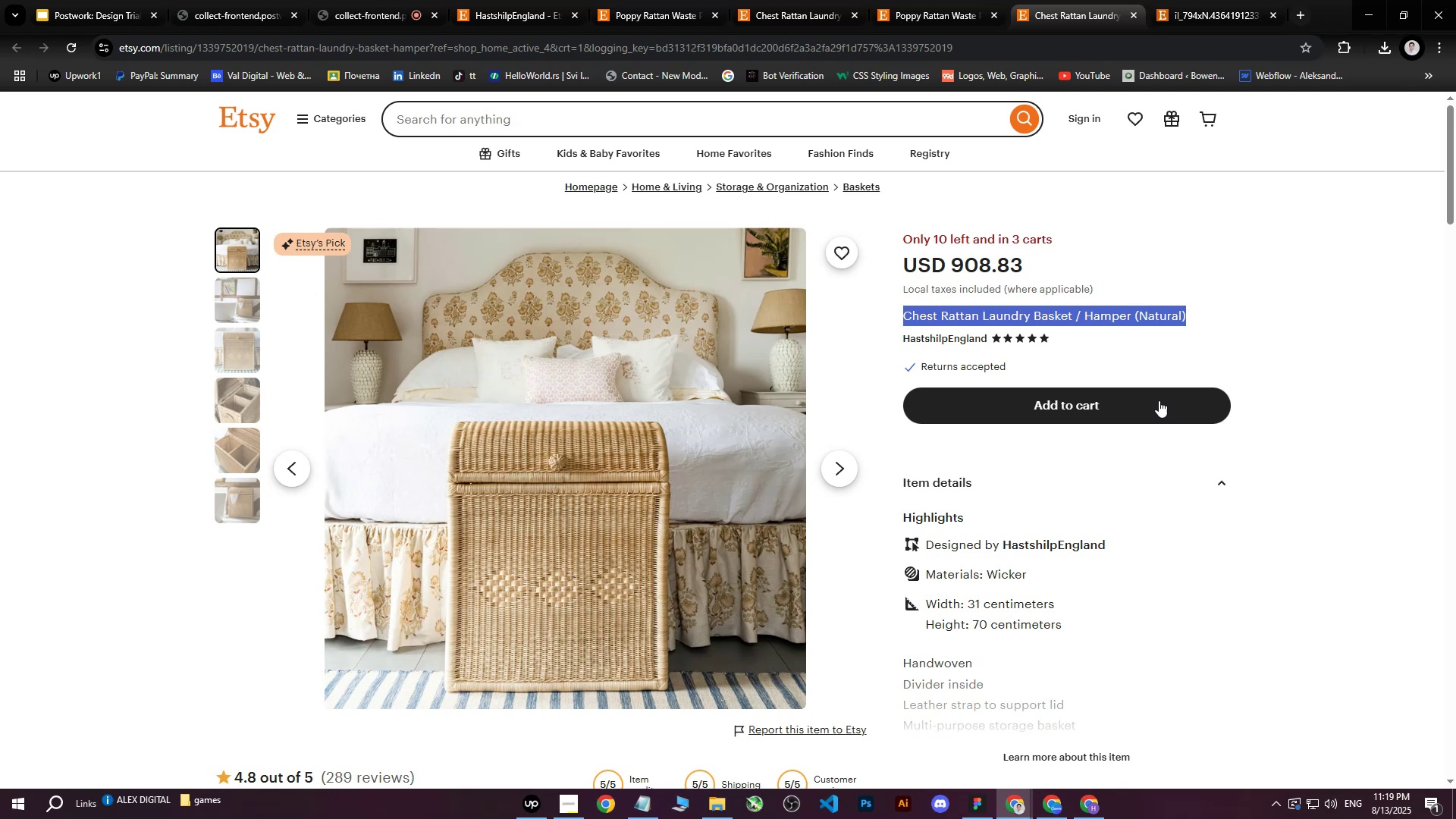 
key(Control+ControlLeft)
 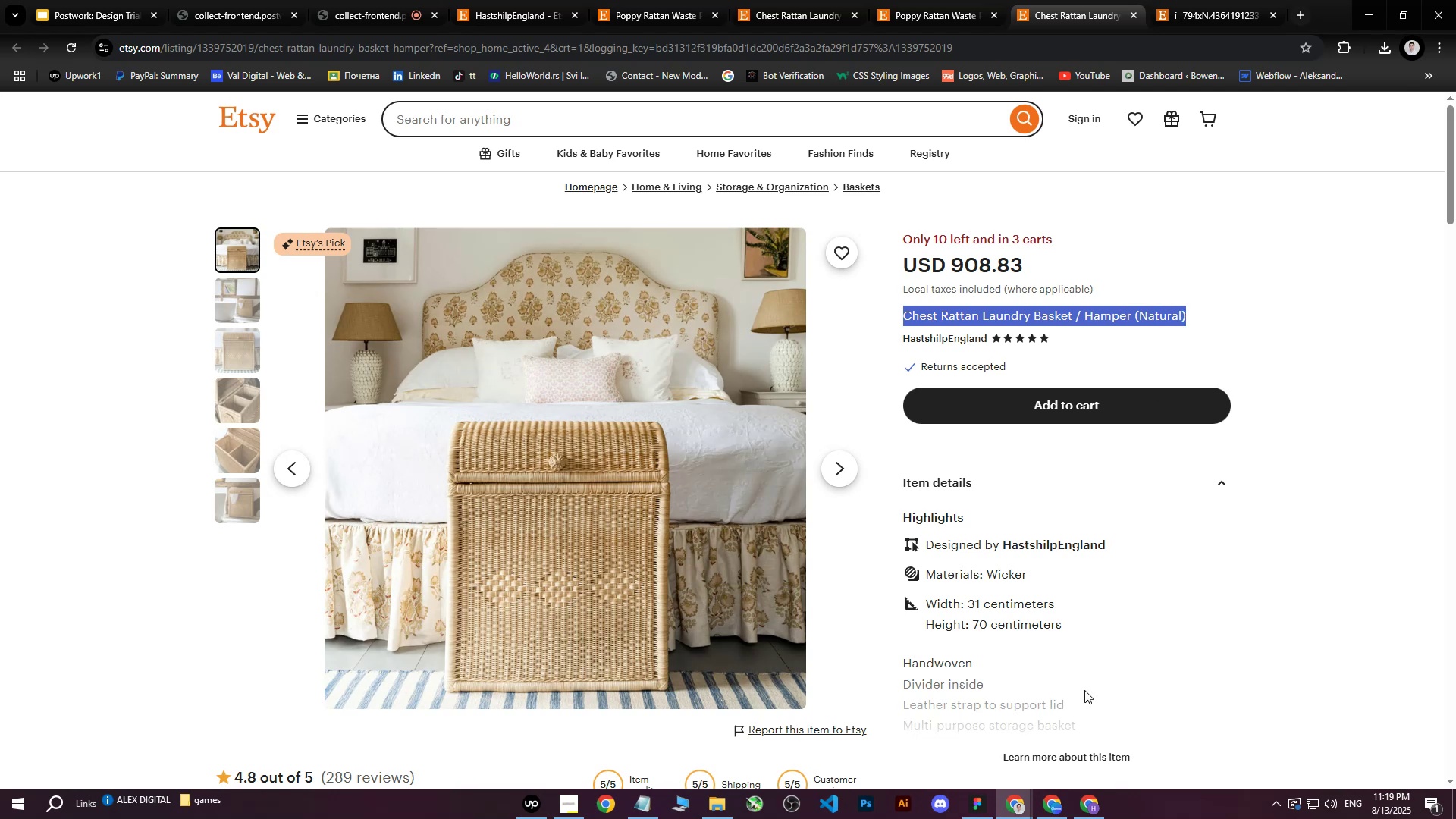 
key(Control+C)
 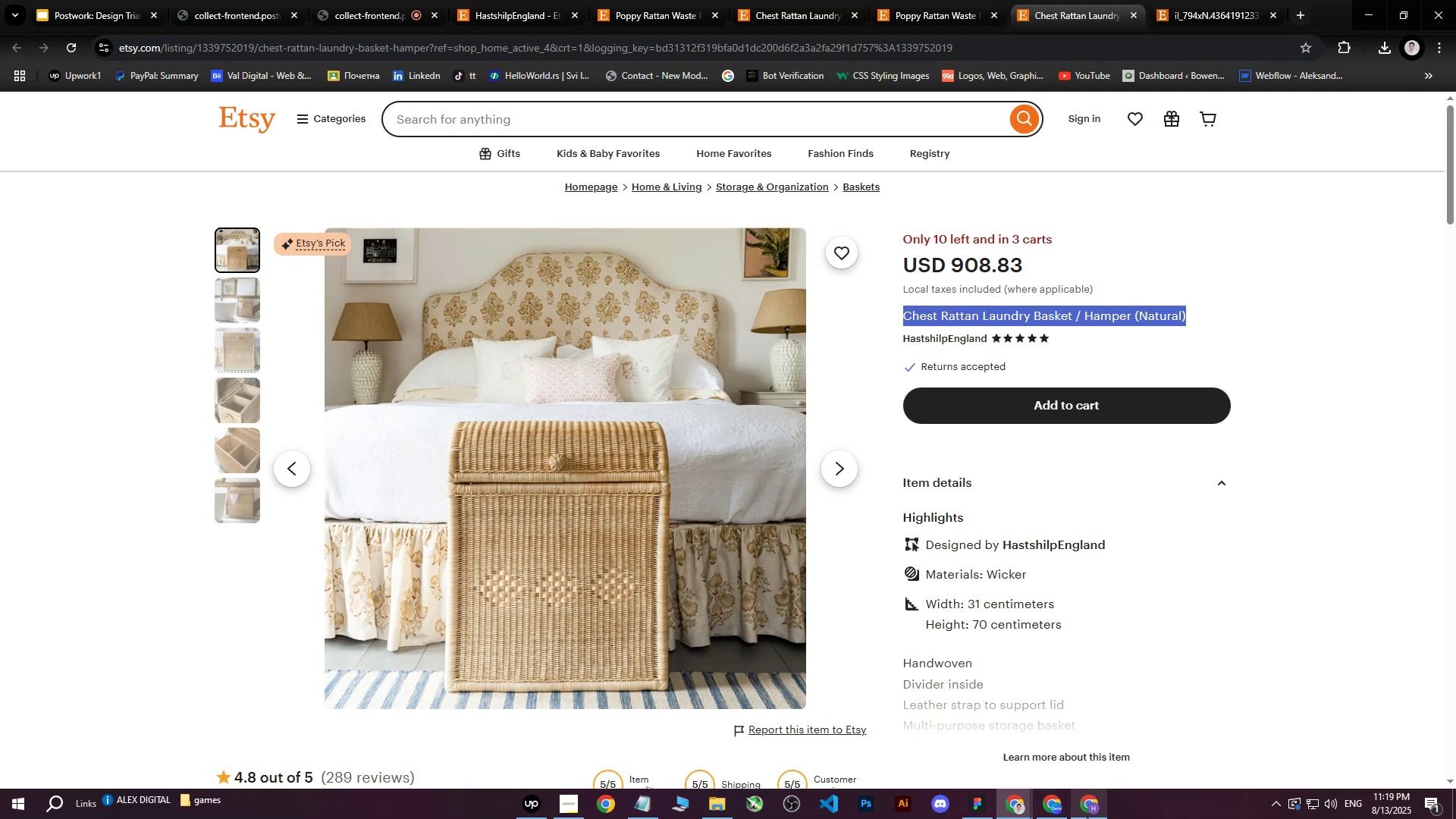 
left_click([1087, 816])
 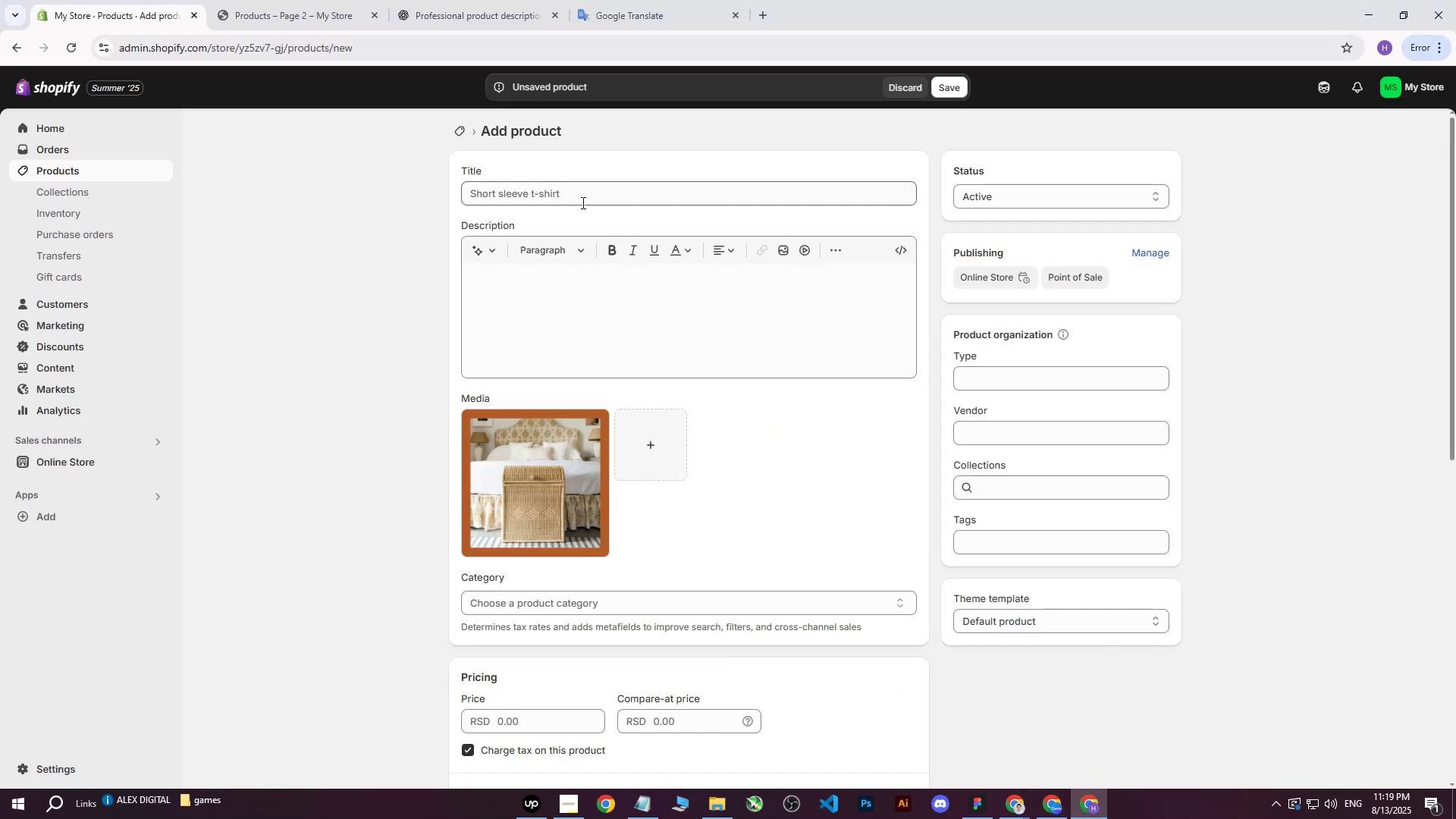 
left_click([582, 199])
 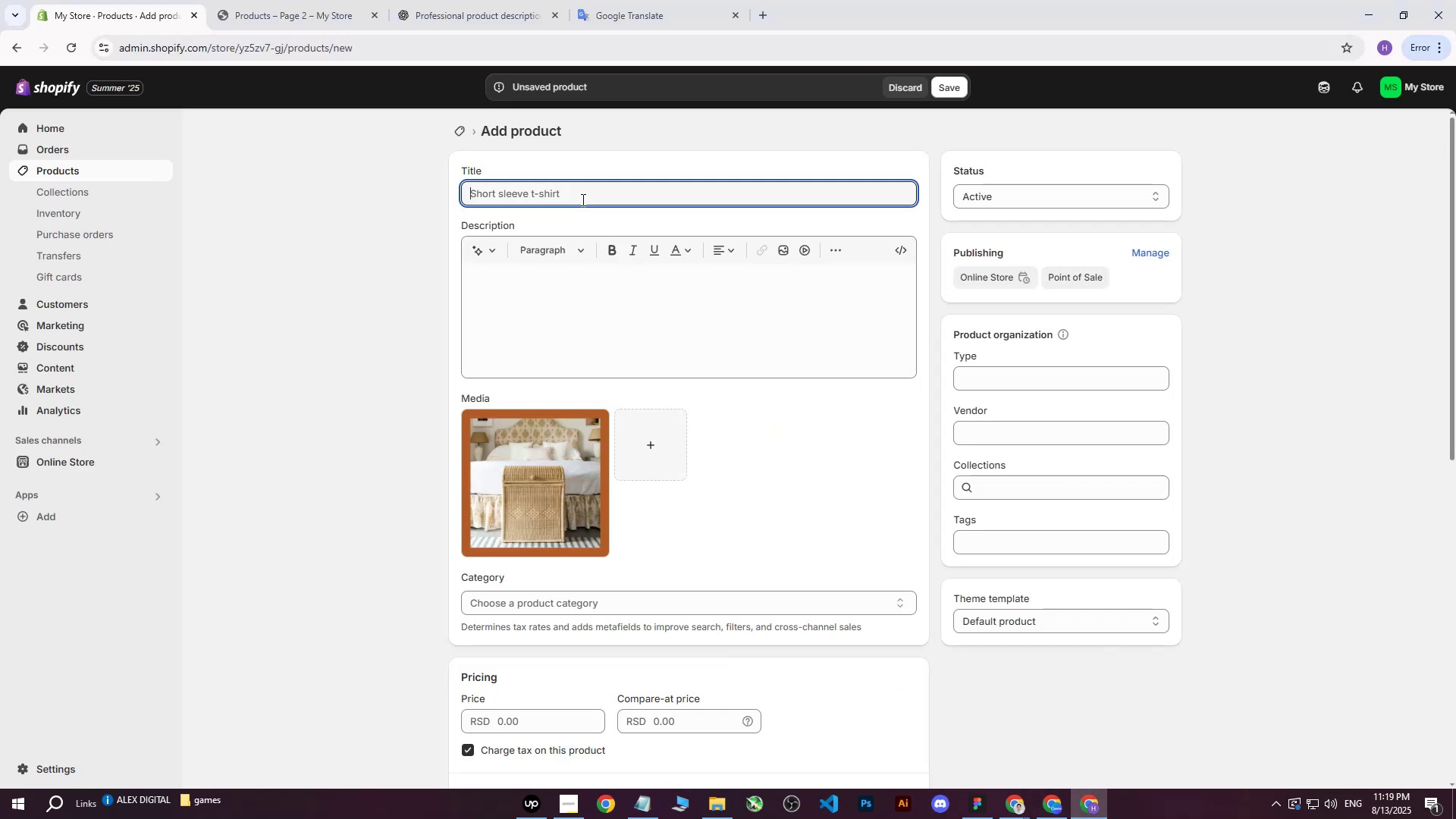 
key(Control+ControlLeft)
 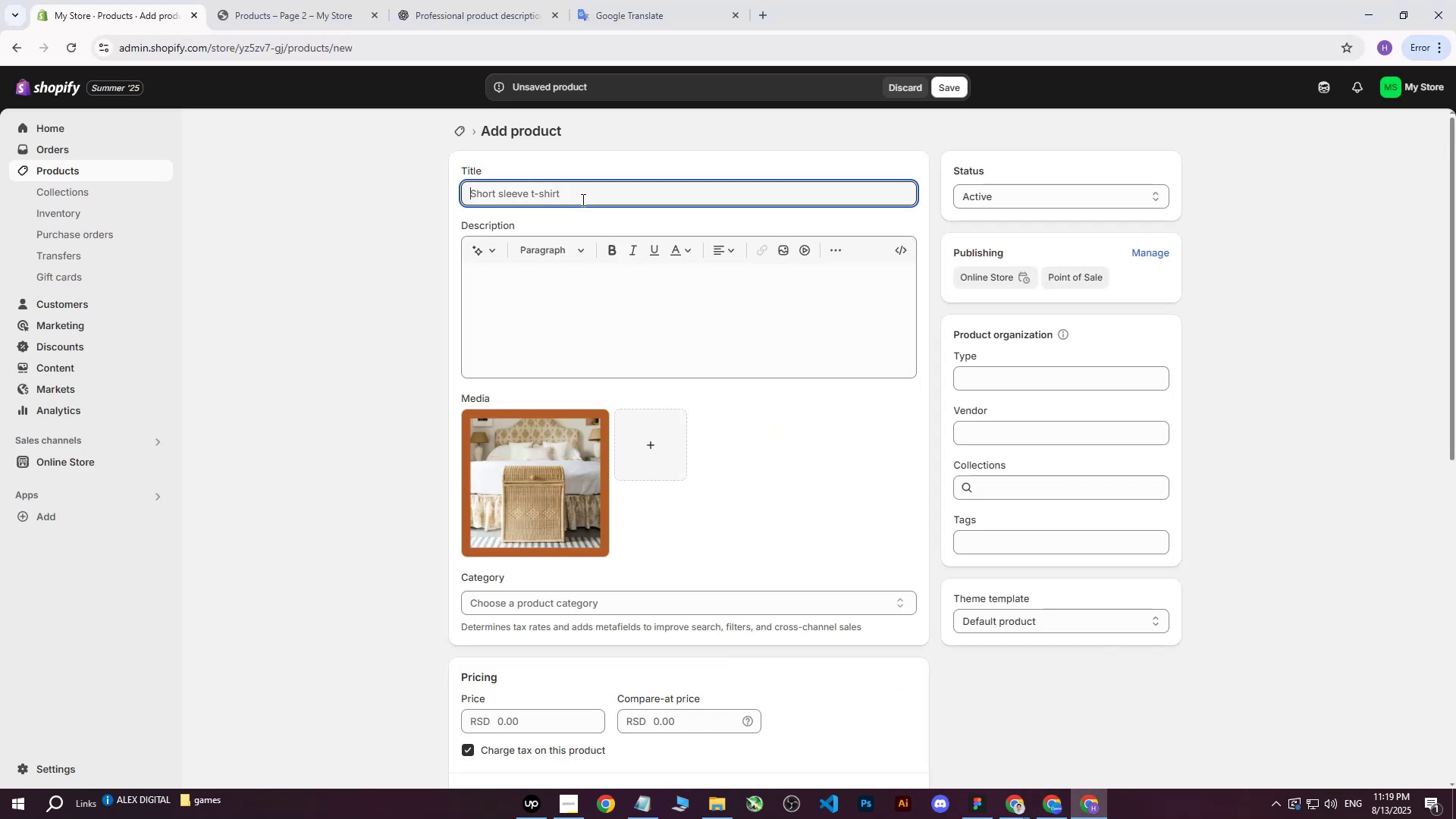 
key(Control+V)
 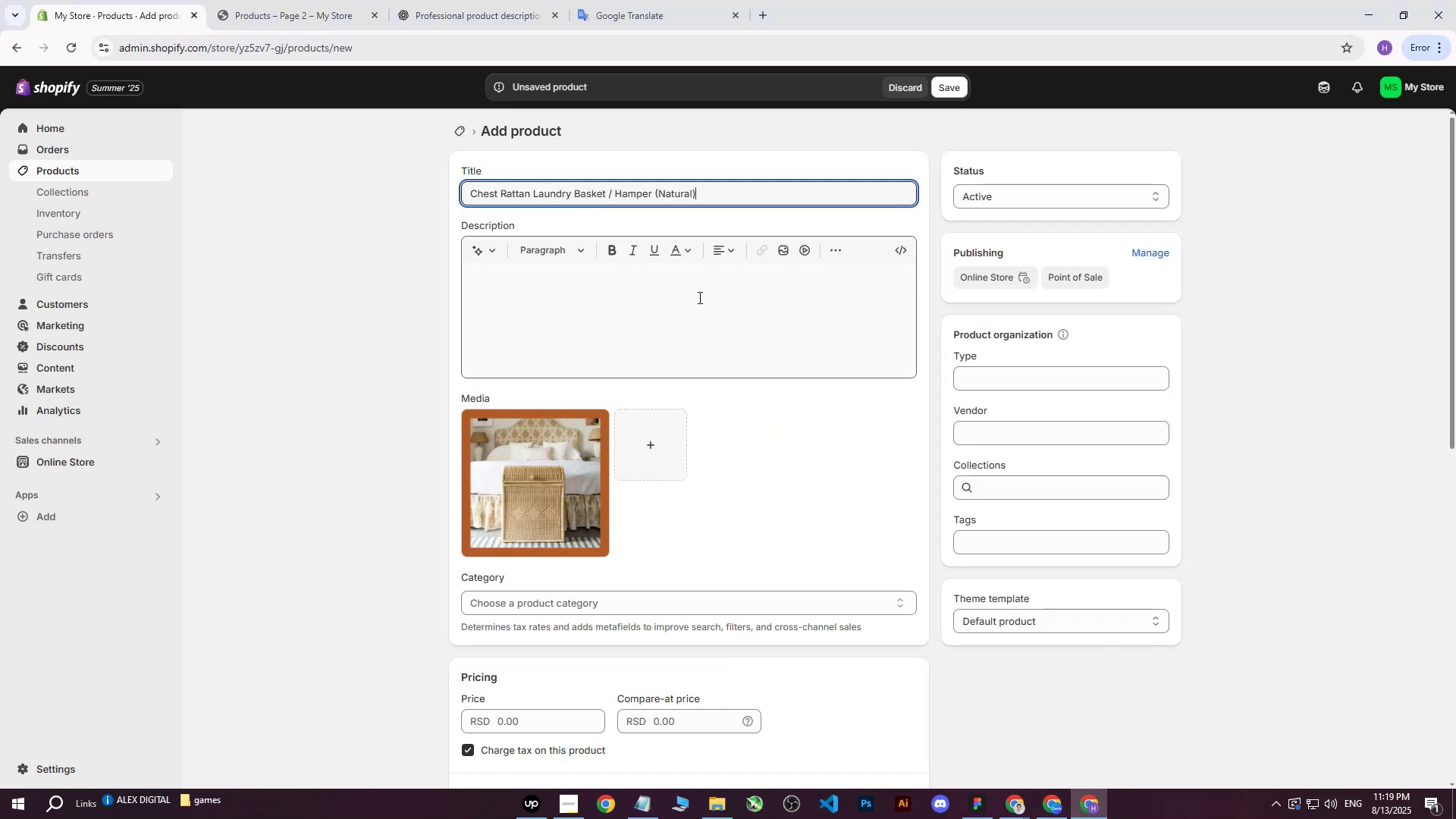 
left_click([697, 300])
 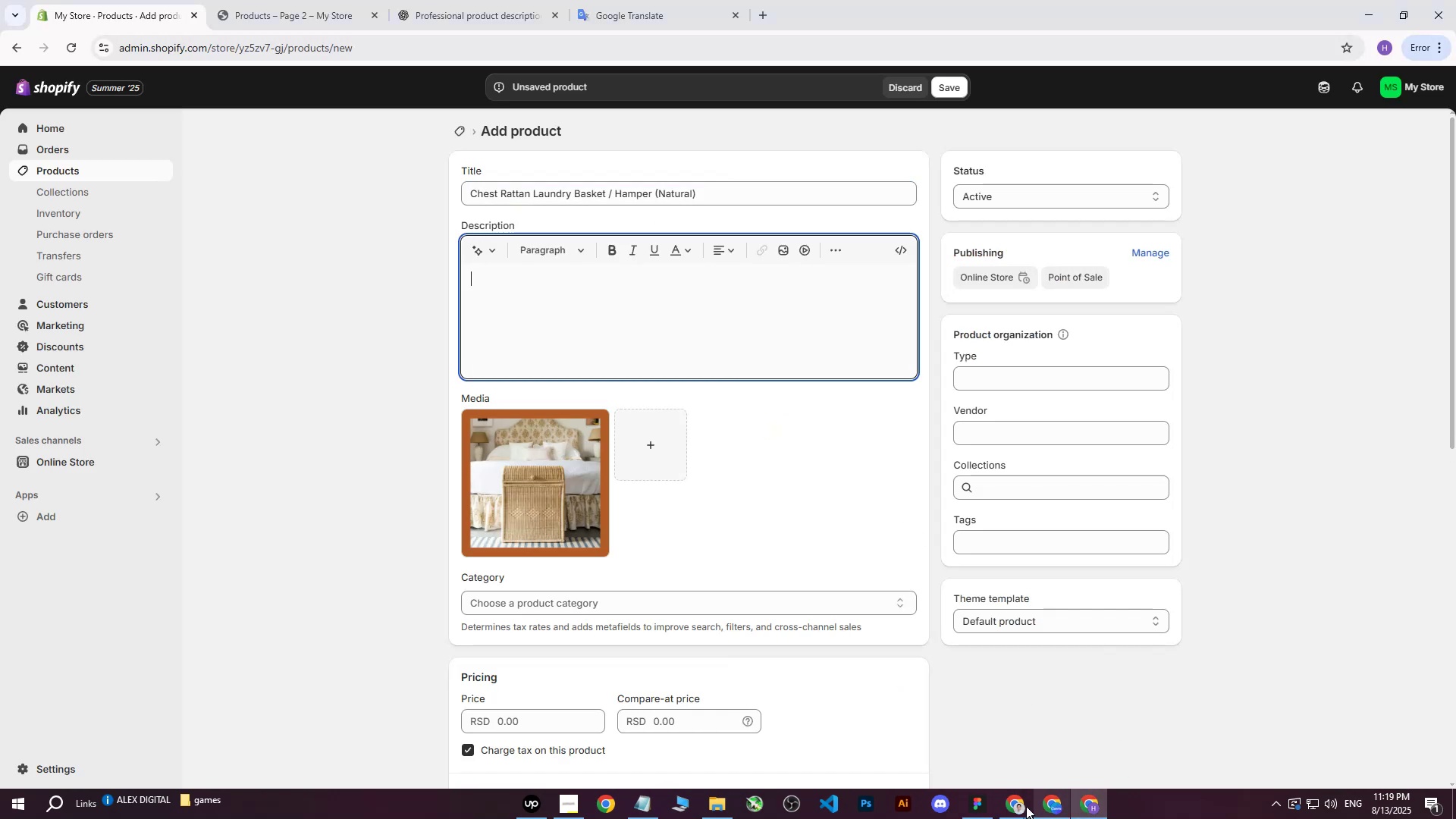 
left_click([1018, 805])
 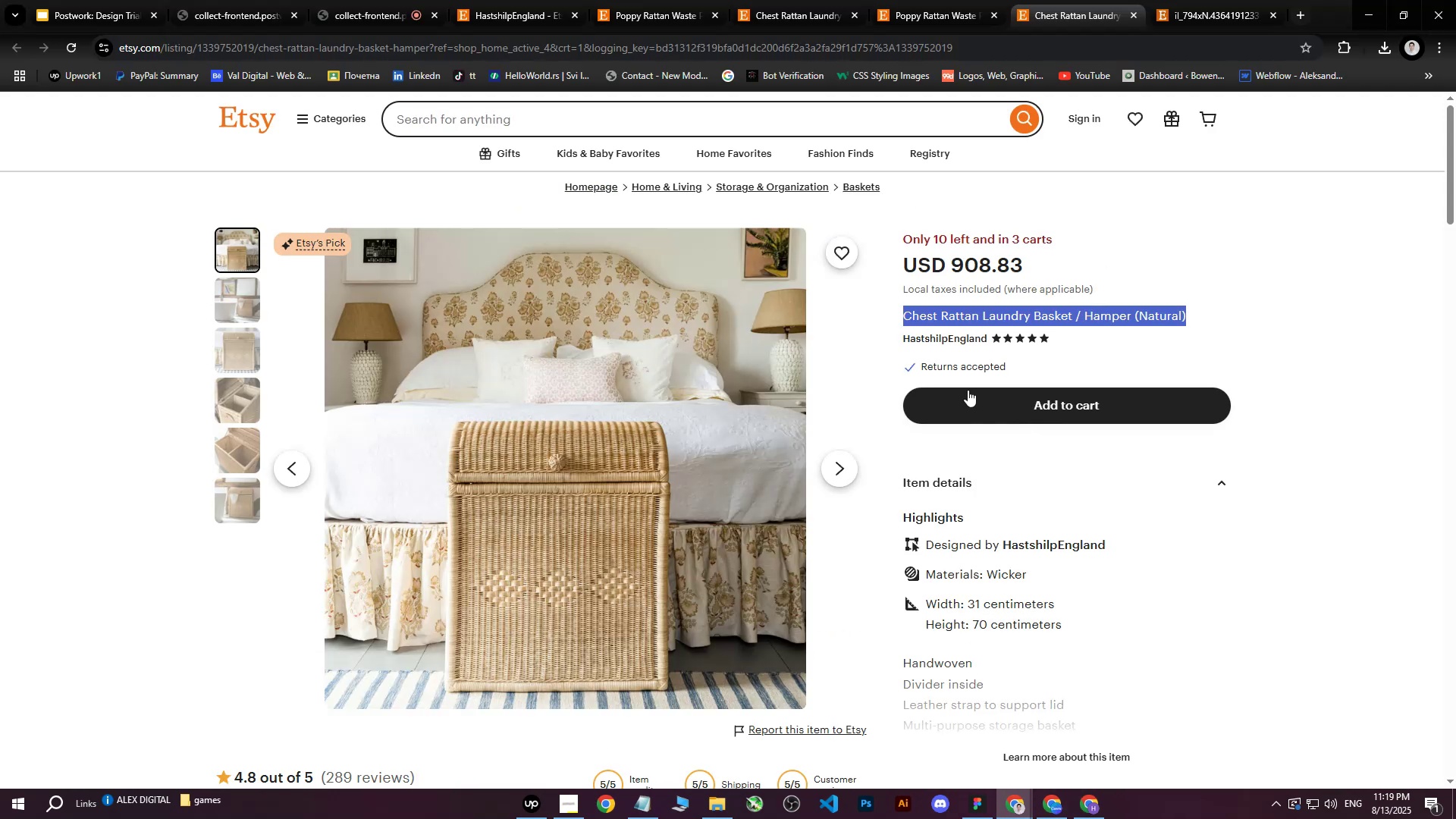 
scroll: coordinate [1014, 542], scroll_direction: down, amount: 2.0
 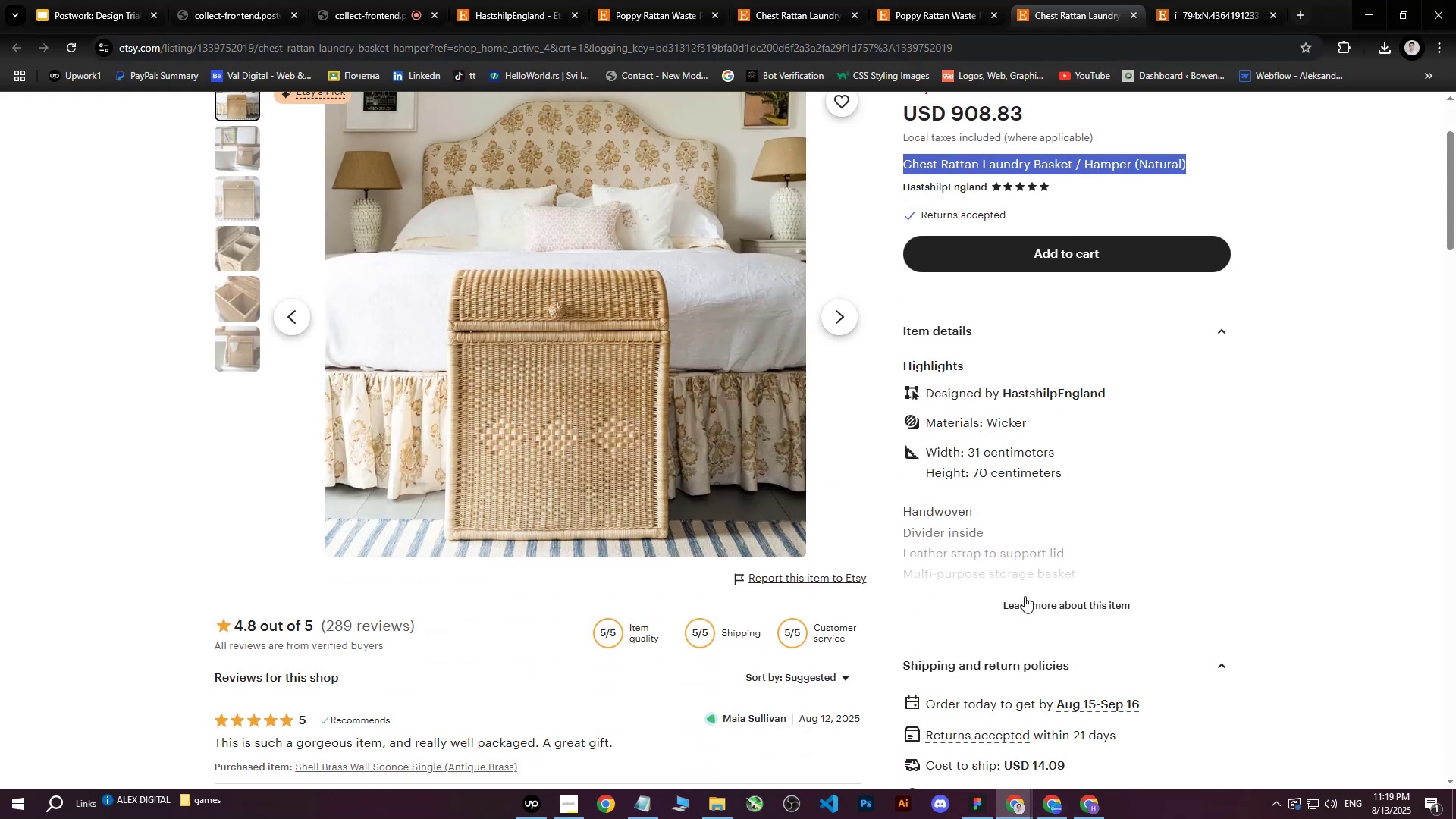 
left_click([1046, 611])
 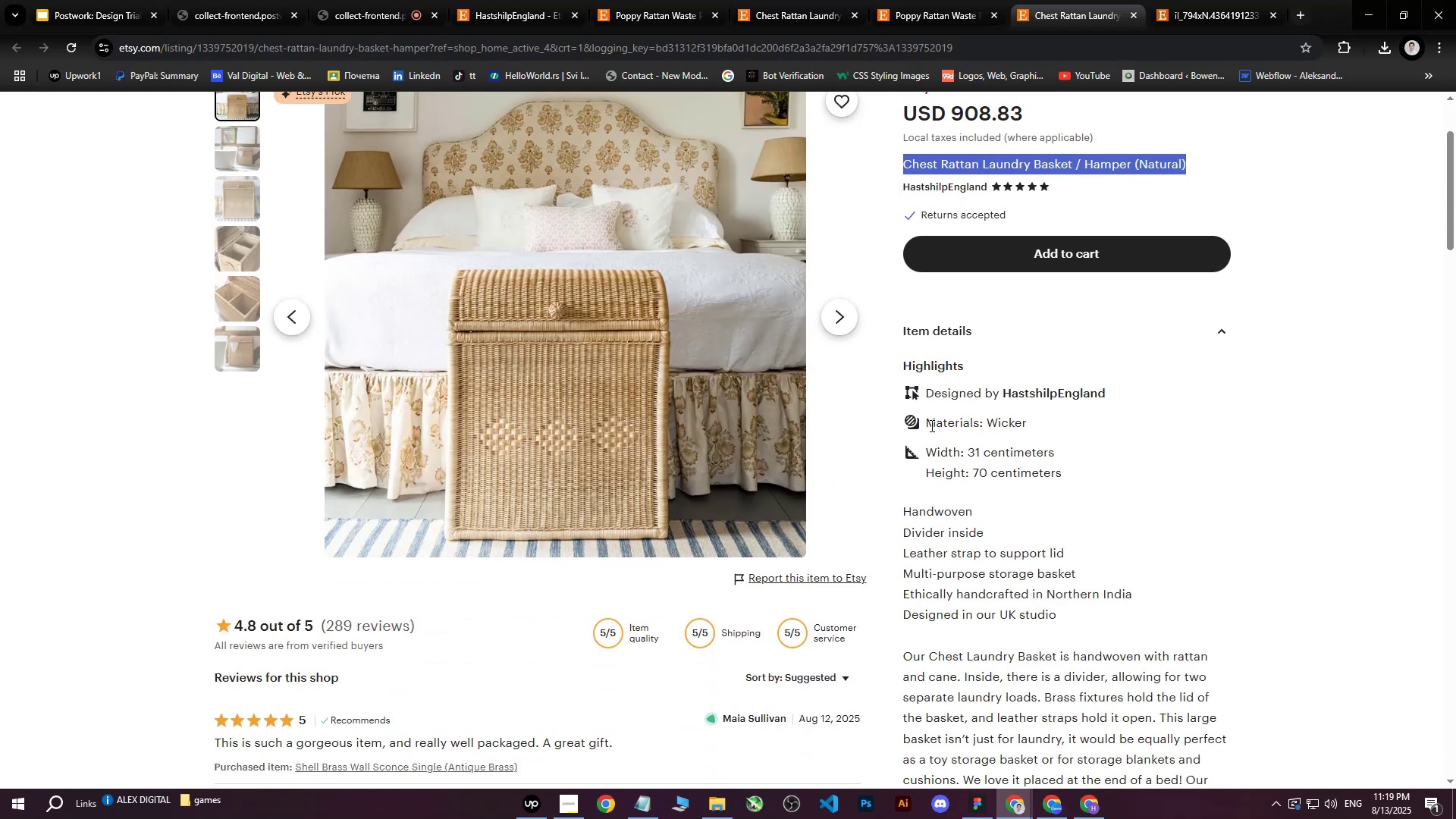 
left_click_drag(start_coordinate=[929, 423], to_coordinate=[1128, 564])
 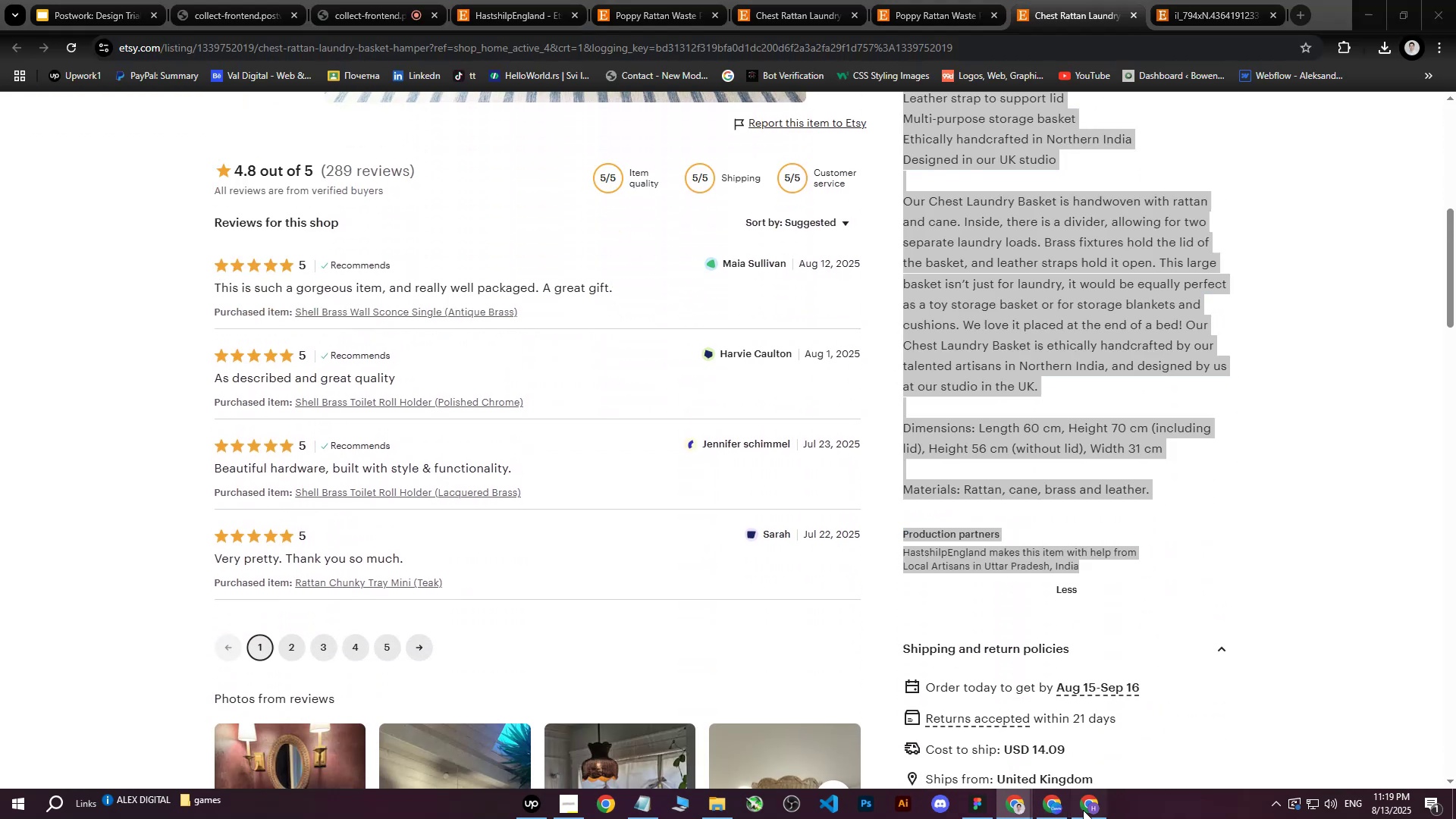 
scroll: coordinate [1140, 526], scroll_direction: down, amount: 6.0
 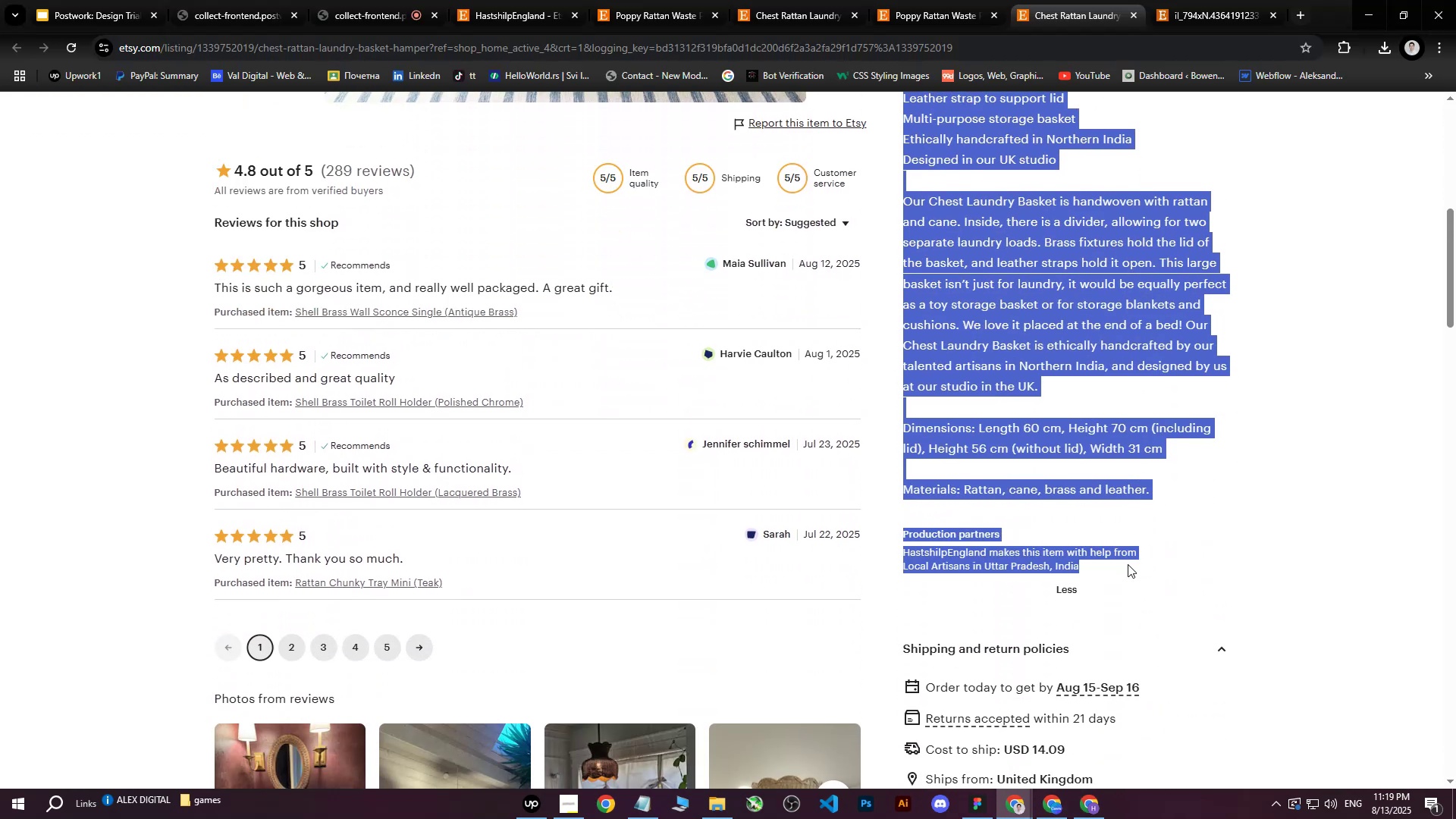 
key(Control+ControlLeft)
 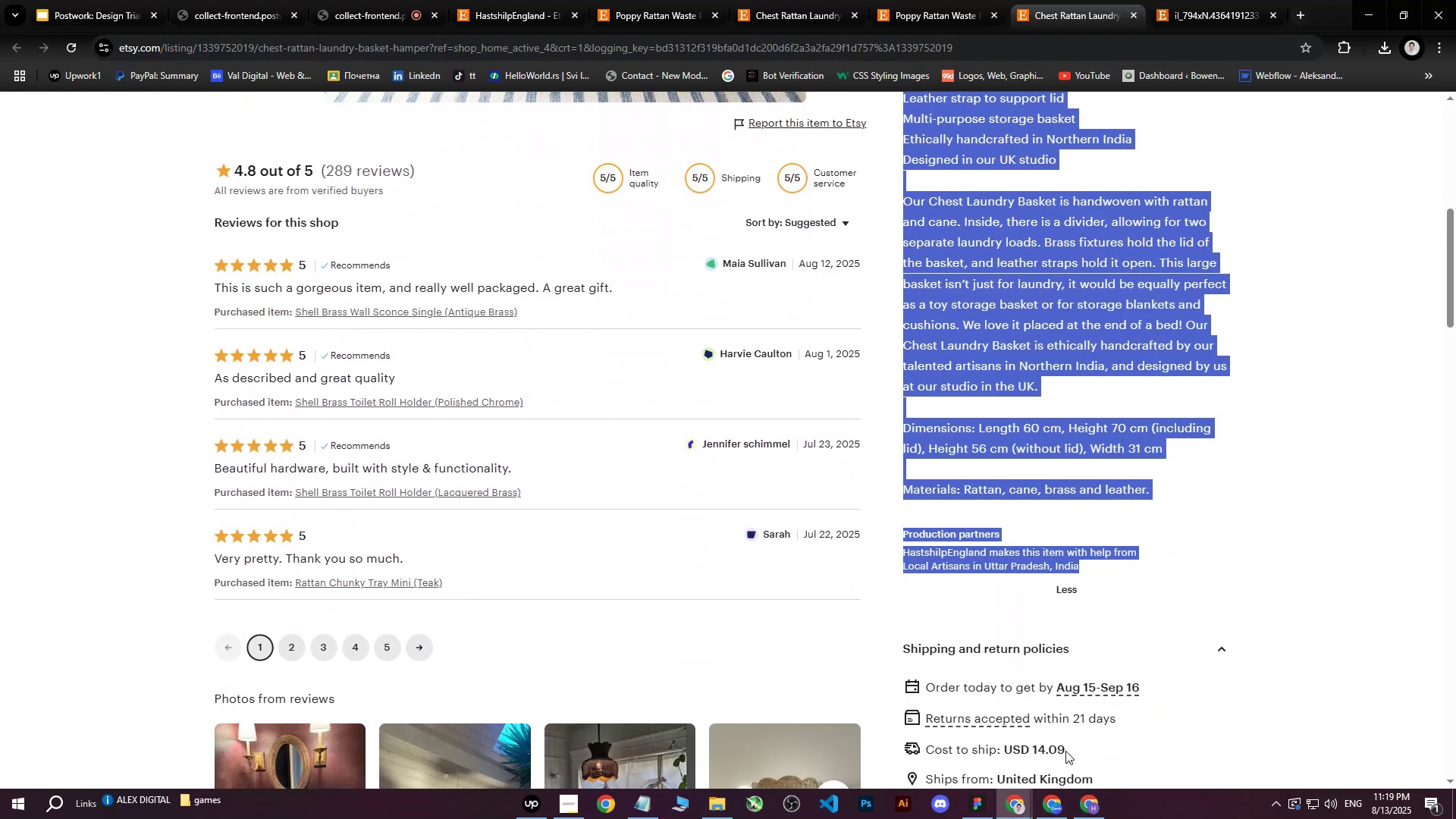 
key(Control+C)
 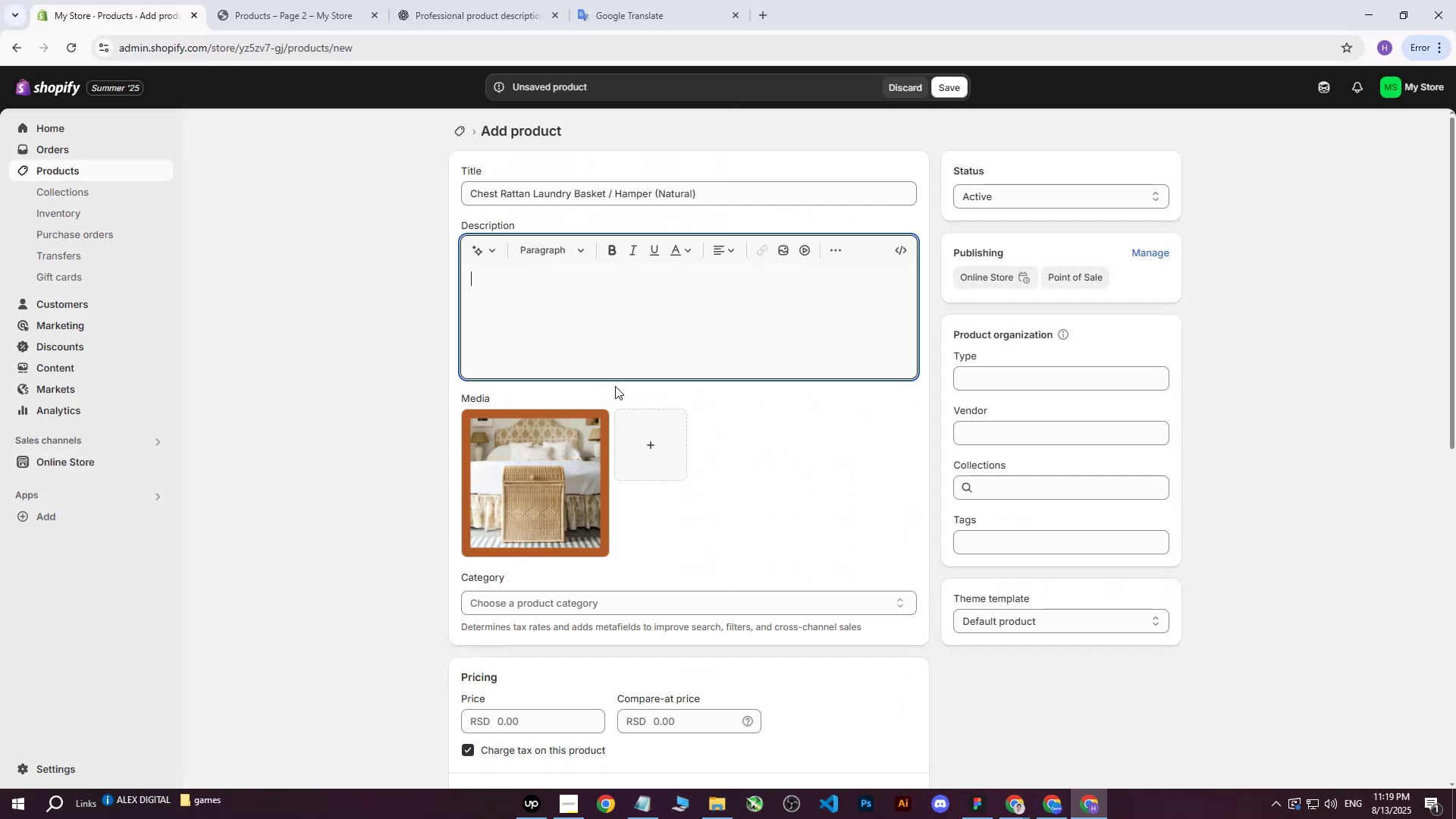 
left_click([596, 326])
 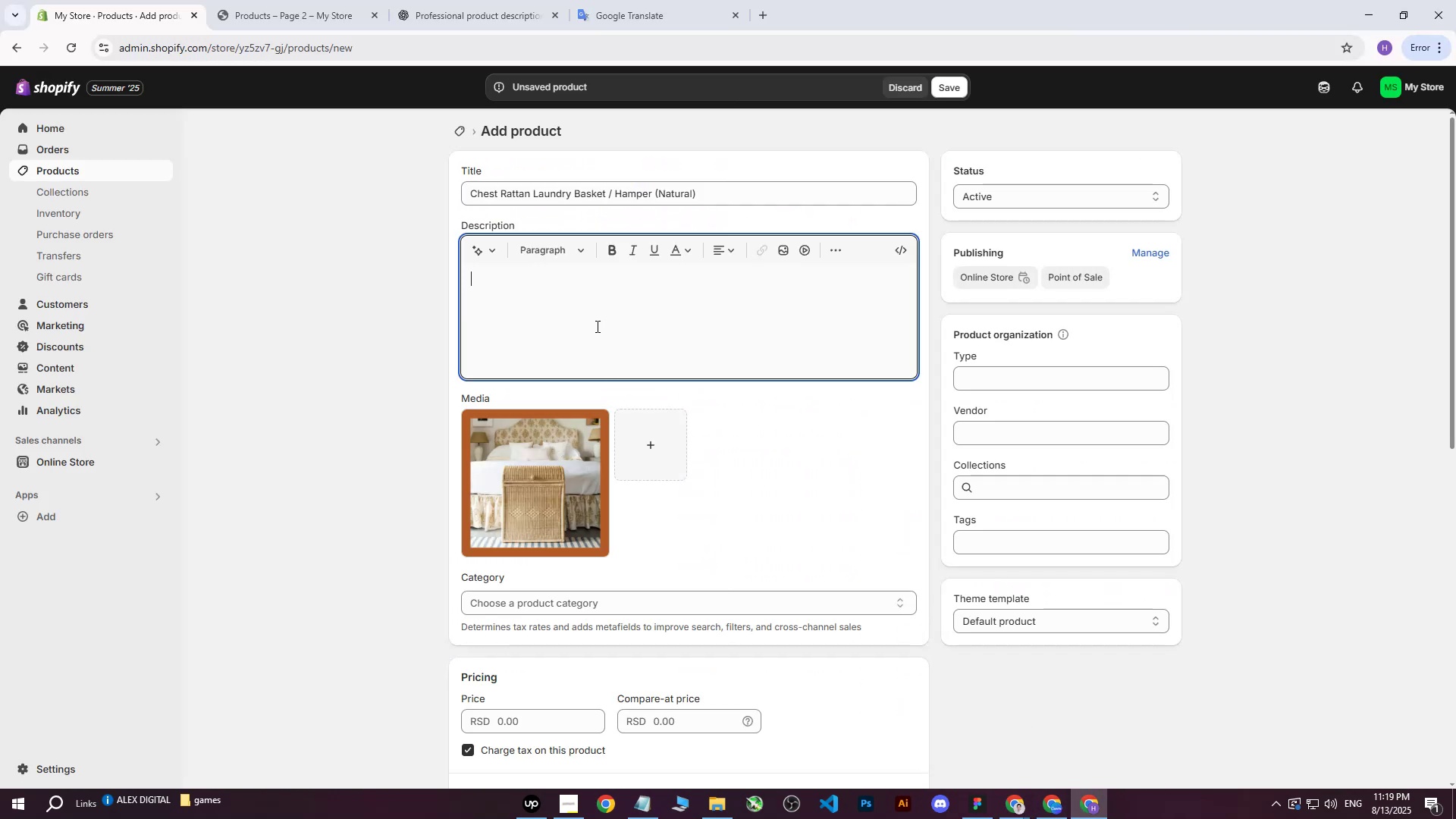 
key(Control+ControlLeft)
 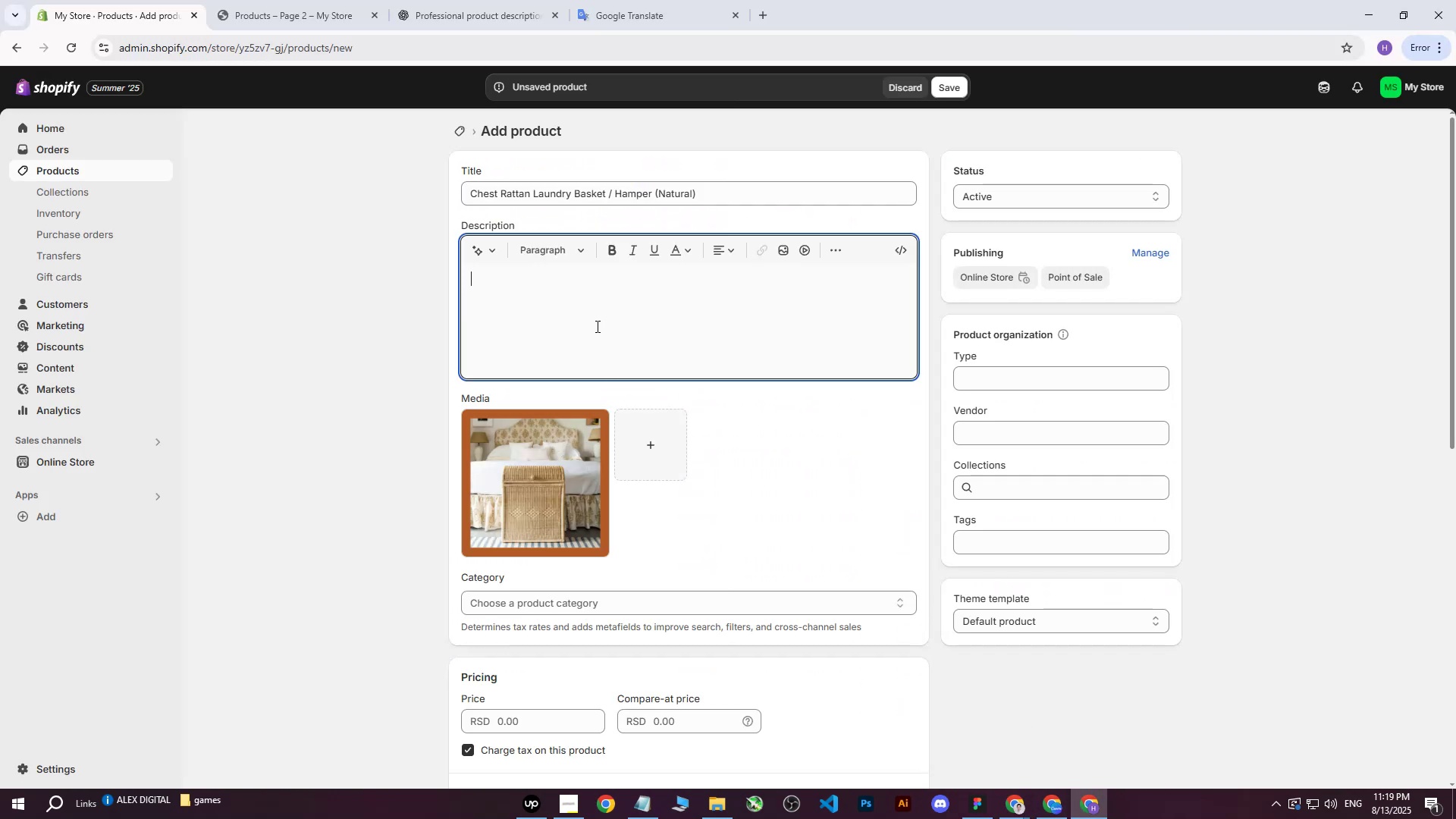 
key(Control+V)
 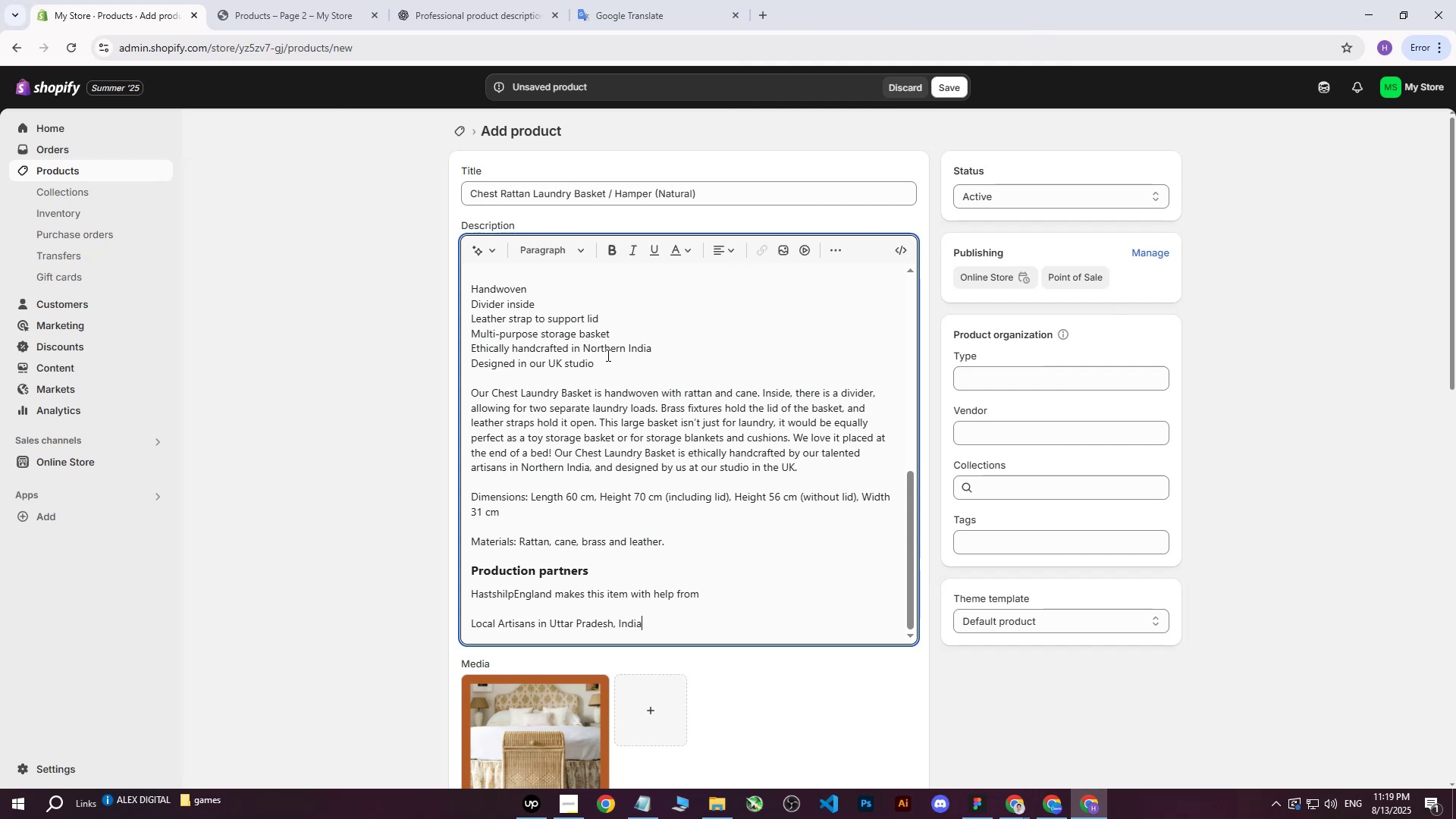 
scroll: coordinate [596, 364], scroll_direction: up, amount: 9.0
 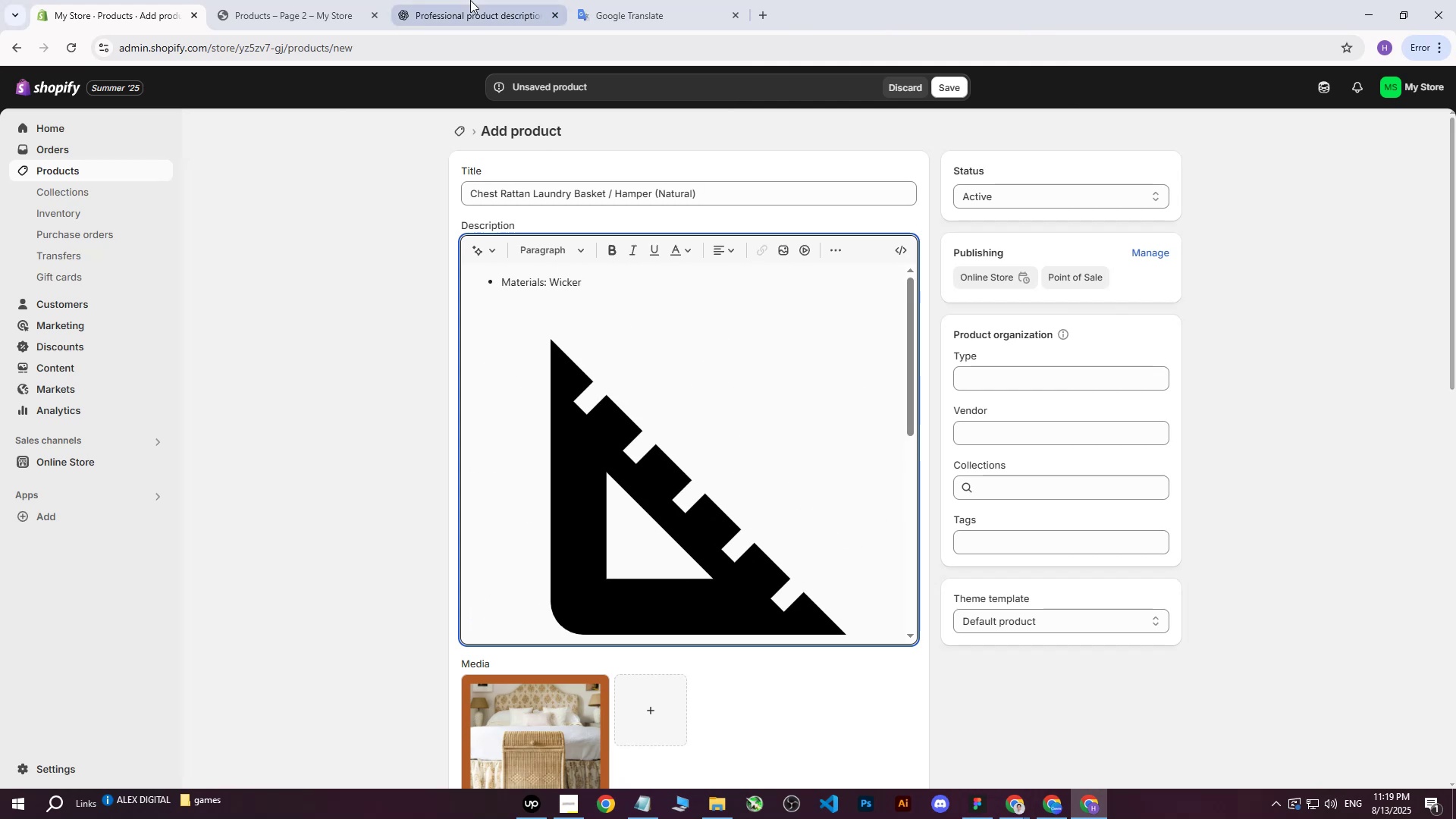 
left_click([470, 0])
 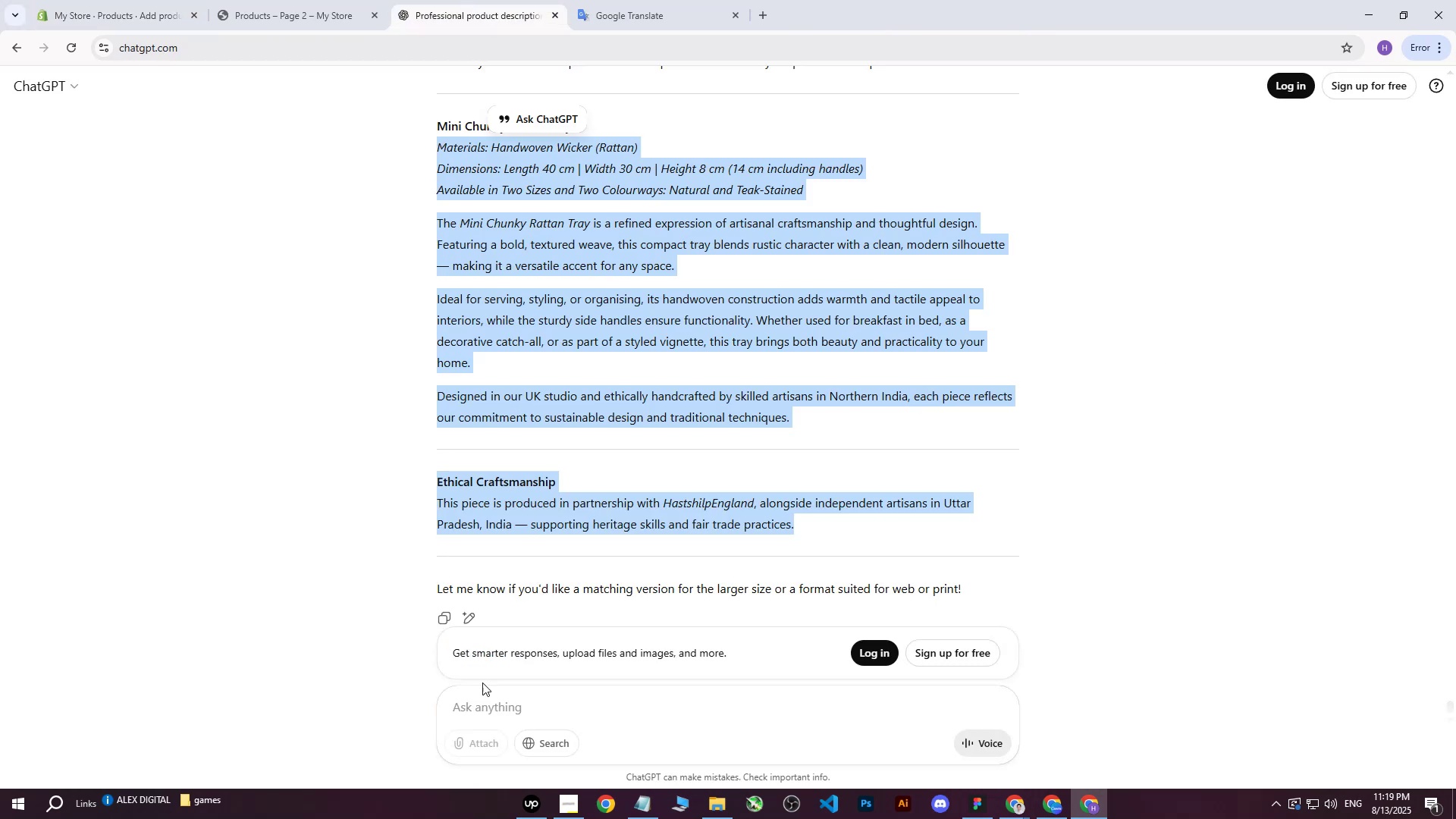 
type(write me this o)
key(Backspace)
type(on more professional aw)
key(Backspace)
key(Backspace)
type(way : )
 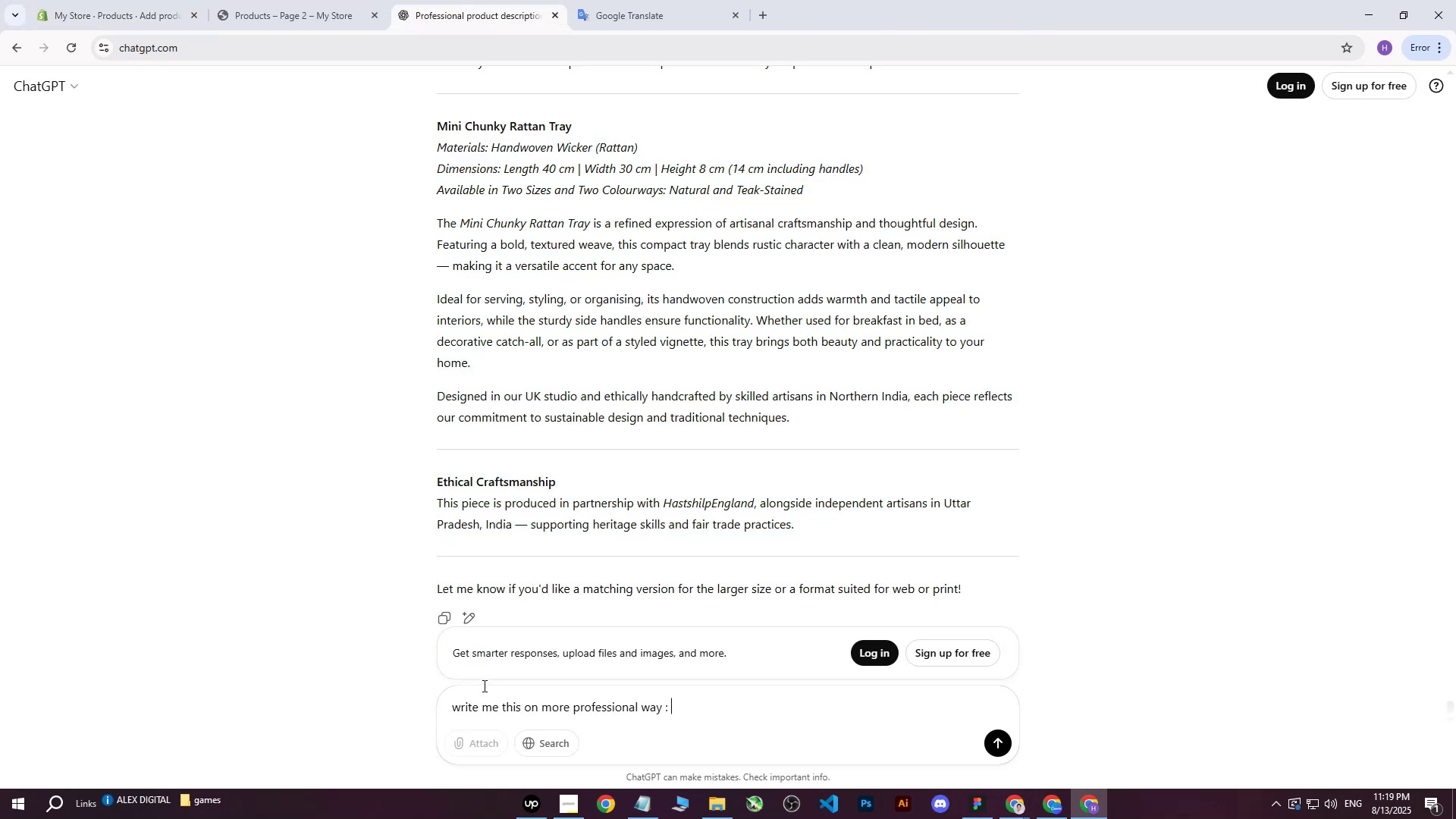 
key(Control+ControlLeft)
 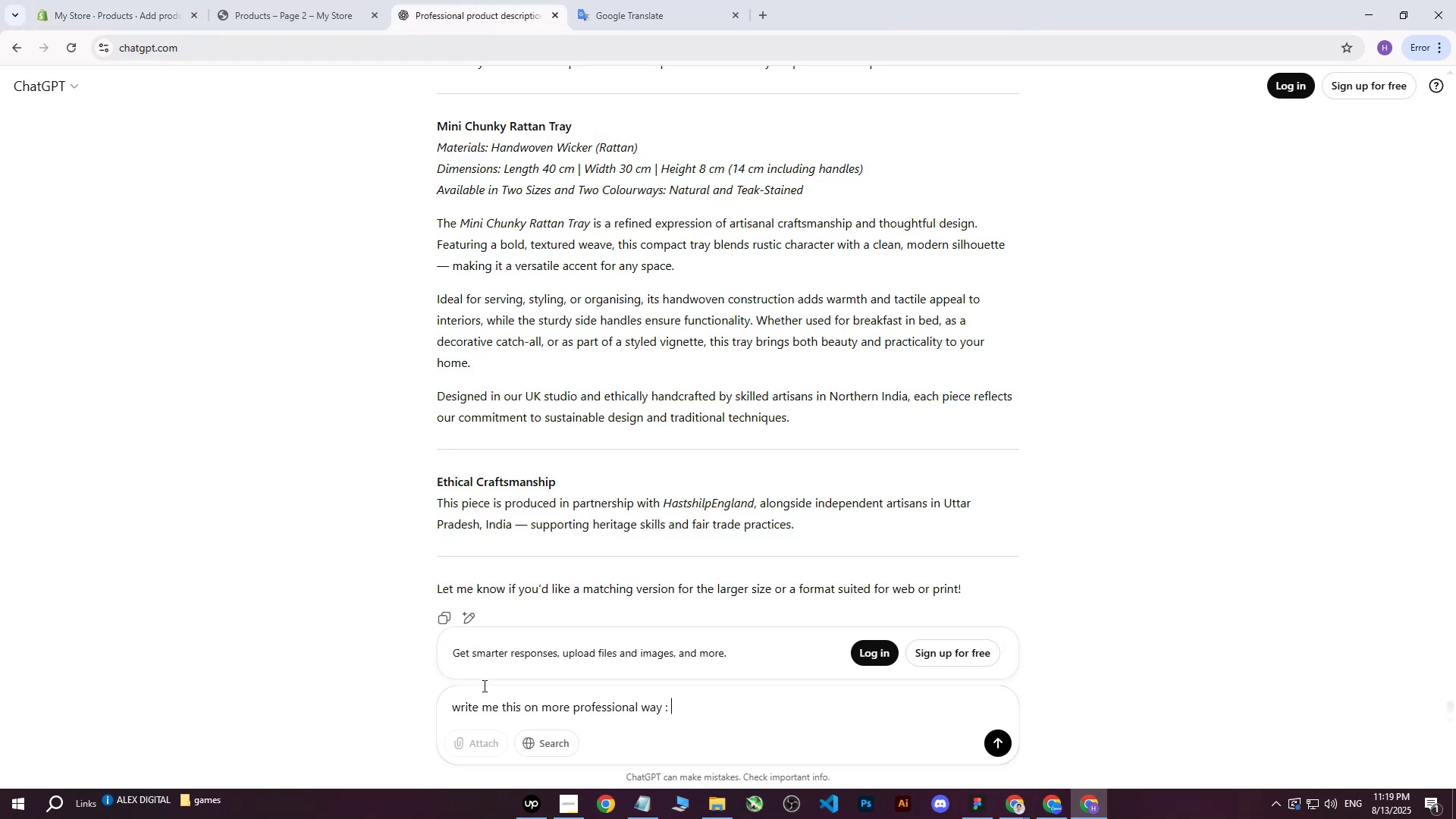 
key(Control+V)
 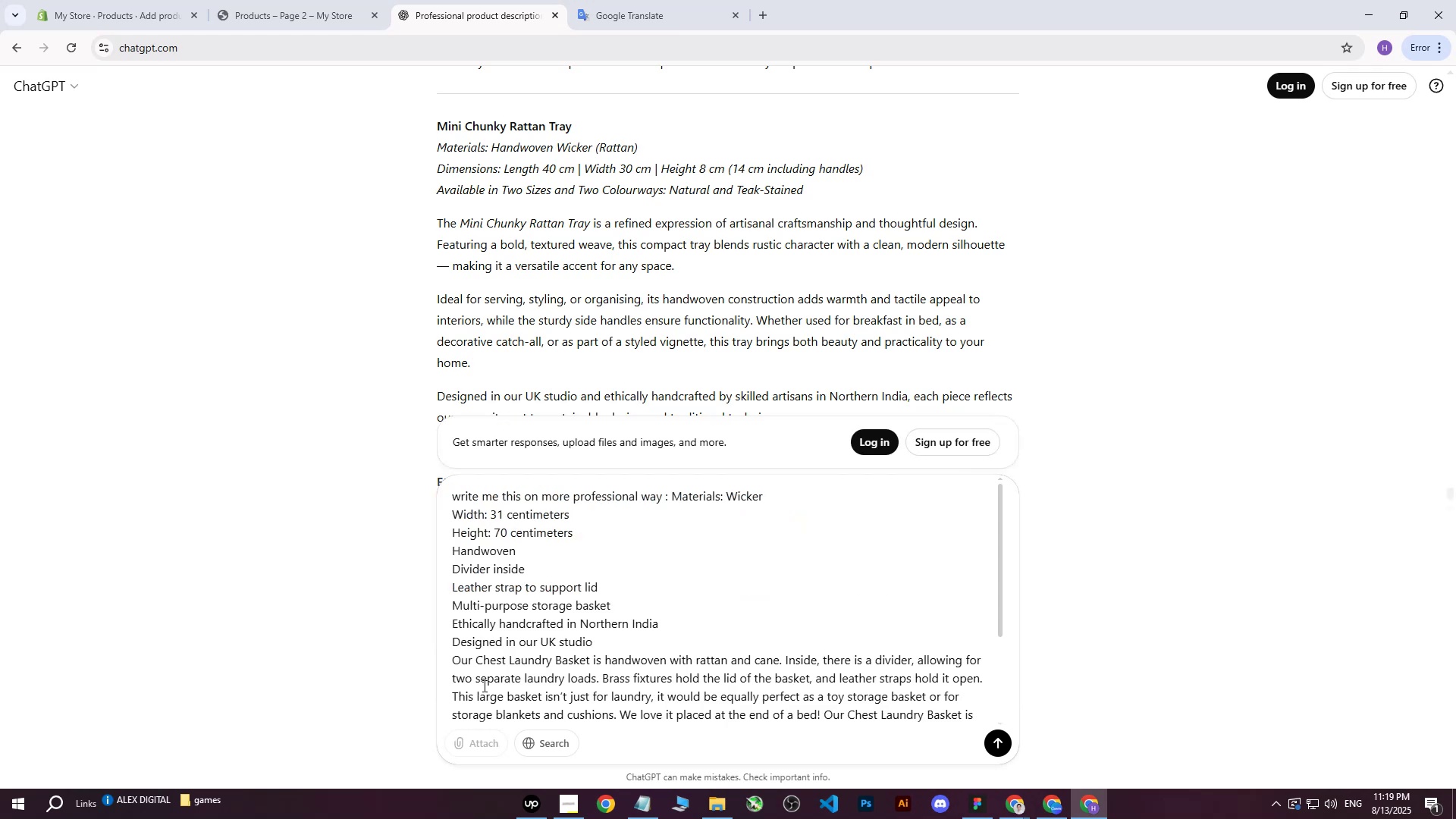 
key(Enter)
 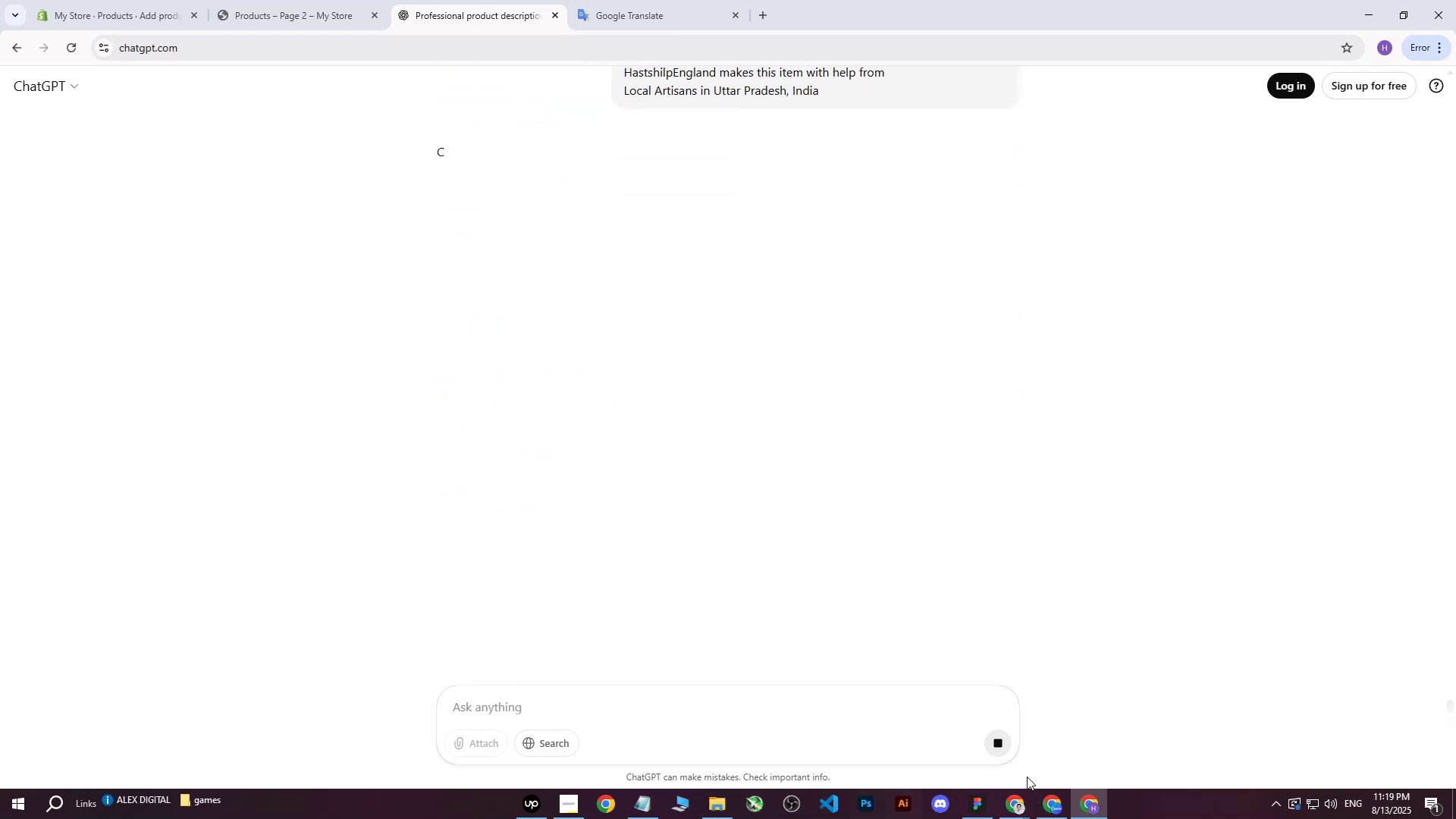 
left_click([1025, 815])
 